 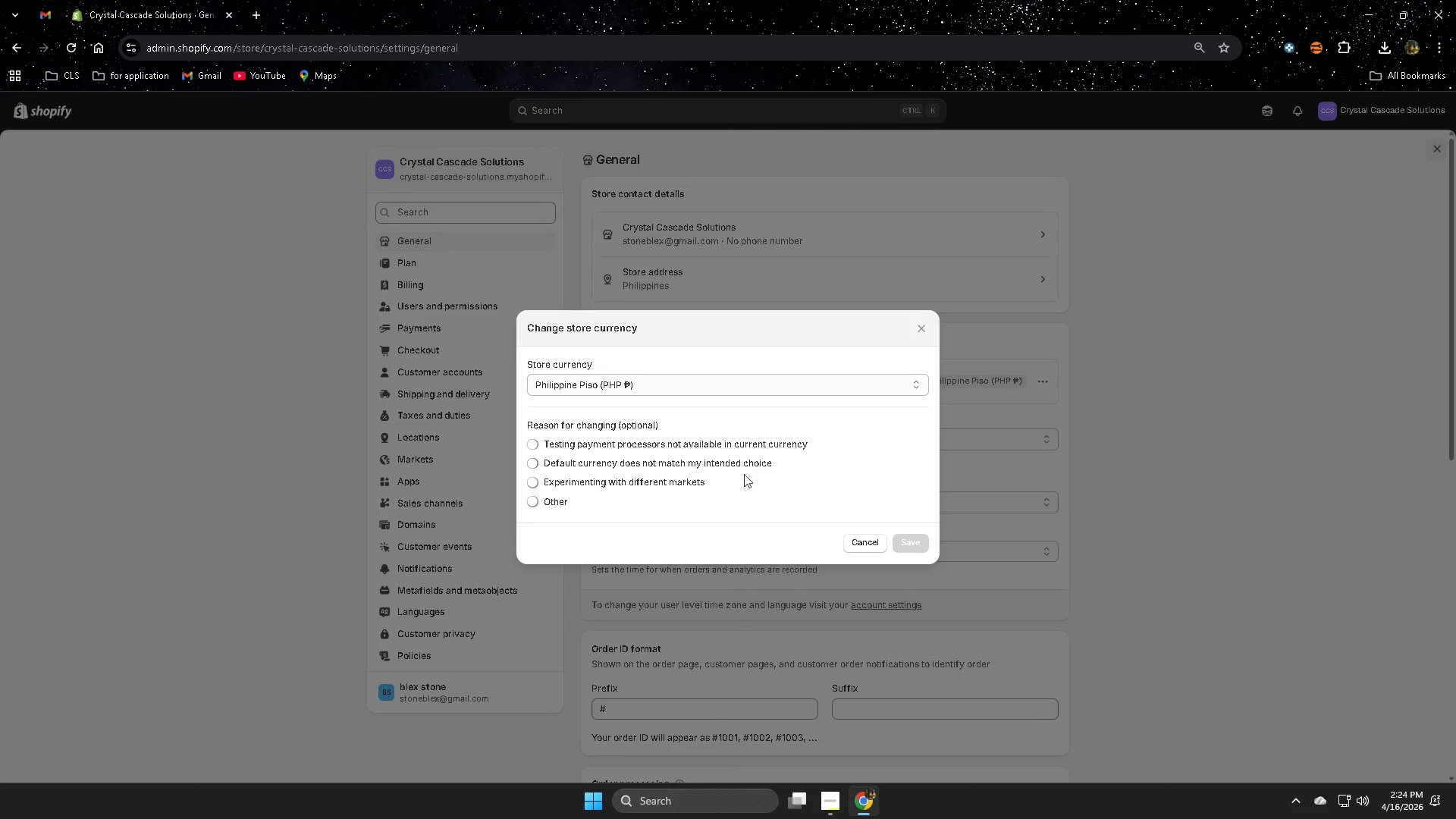 
left_click([655, 381])
 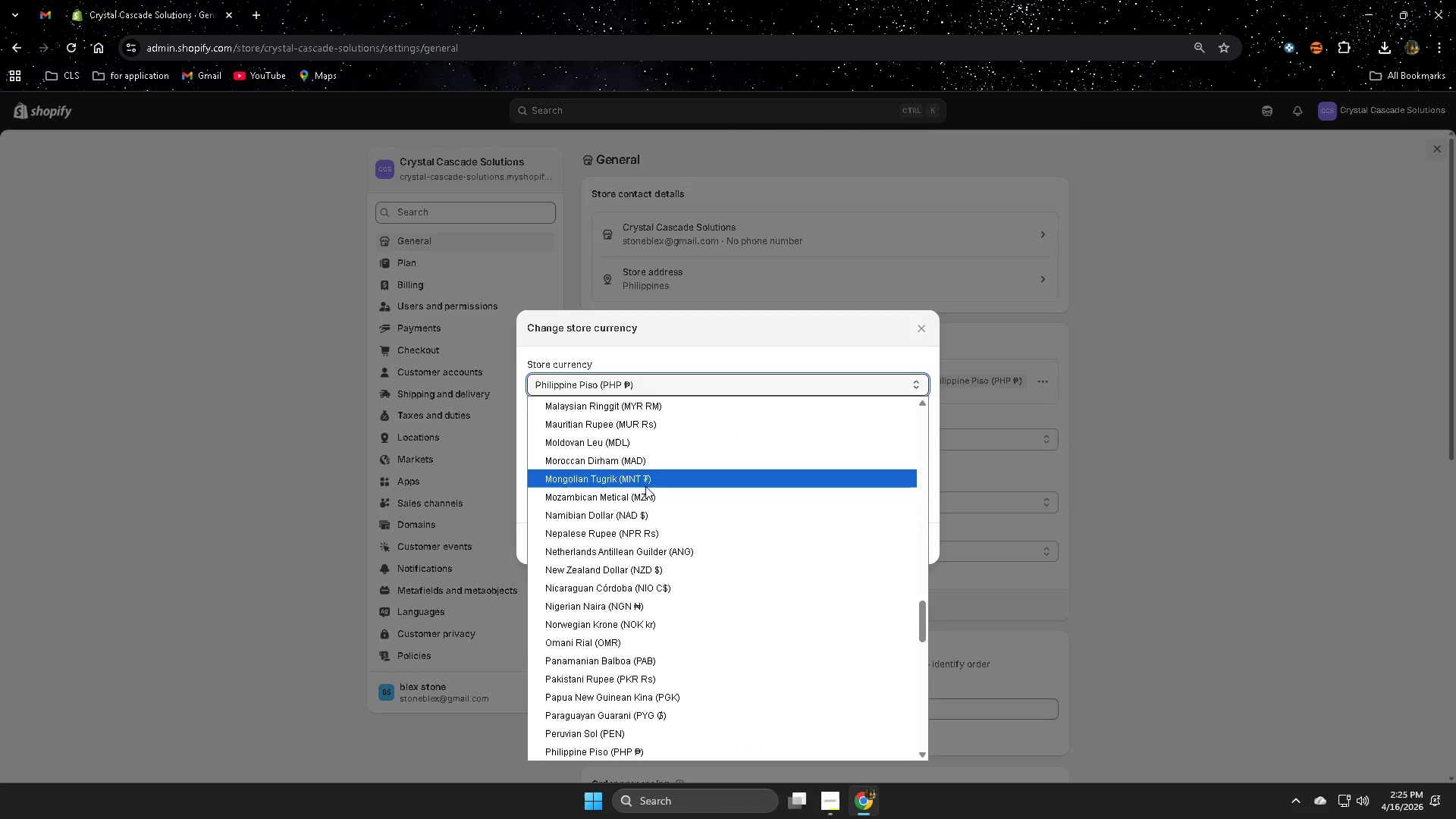 
scroll: coordinate [611, 501], scroll_direction: up, amount: 16.0
 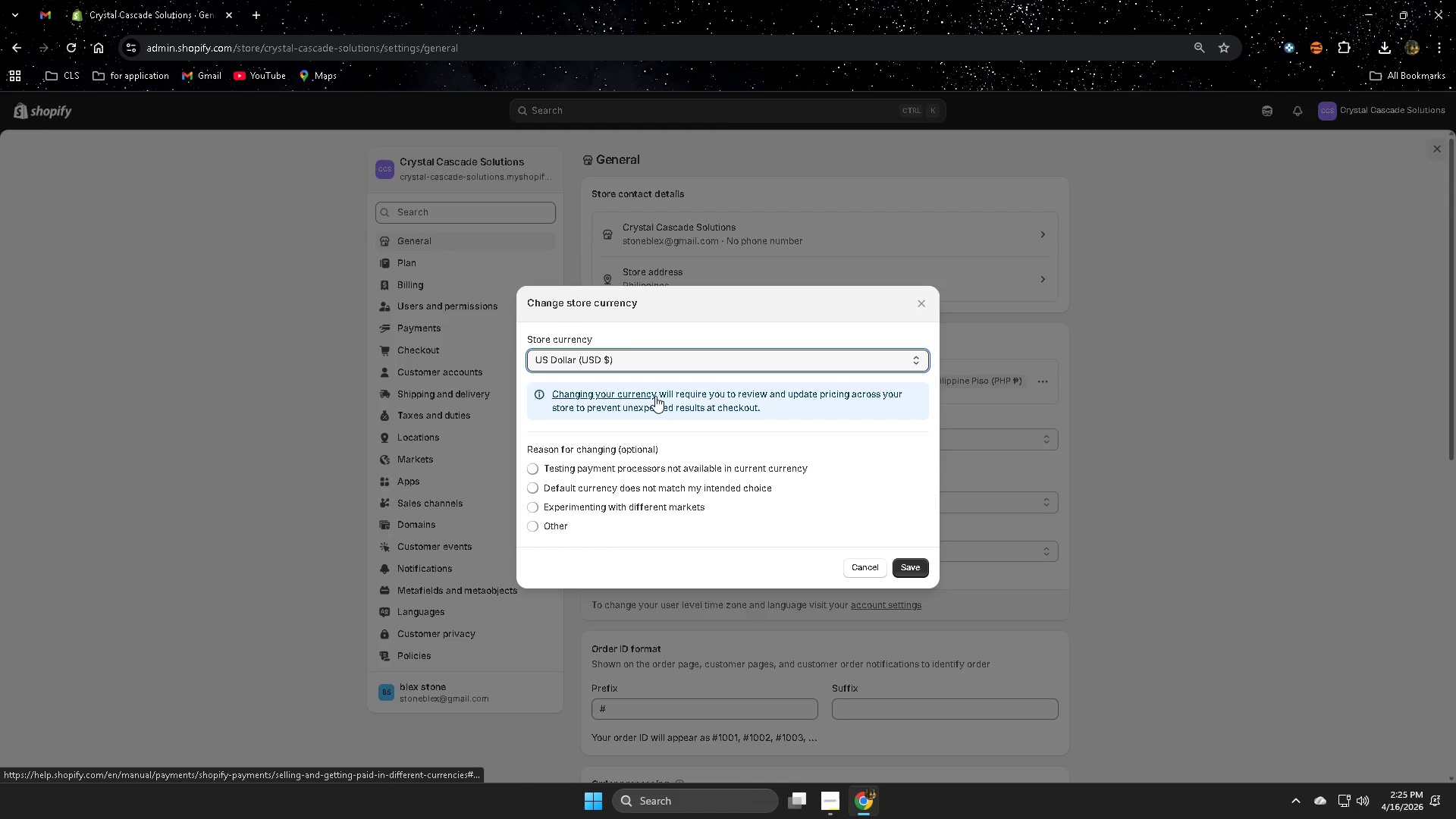 
left_click([915, 563])
 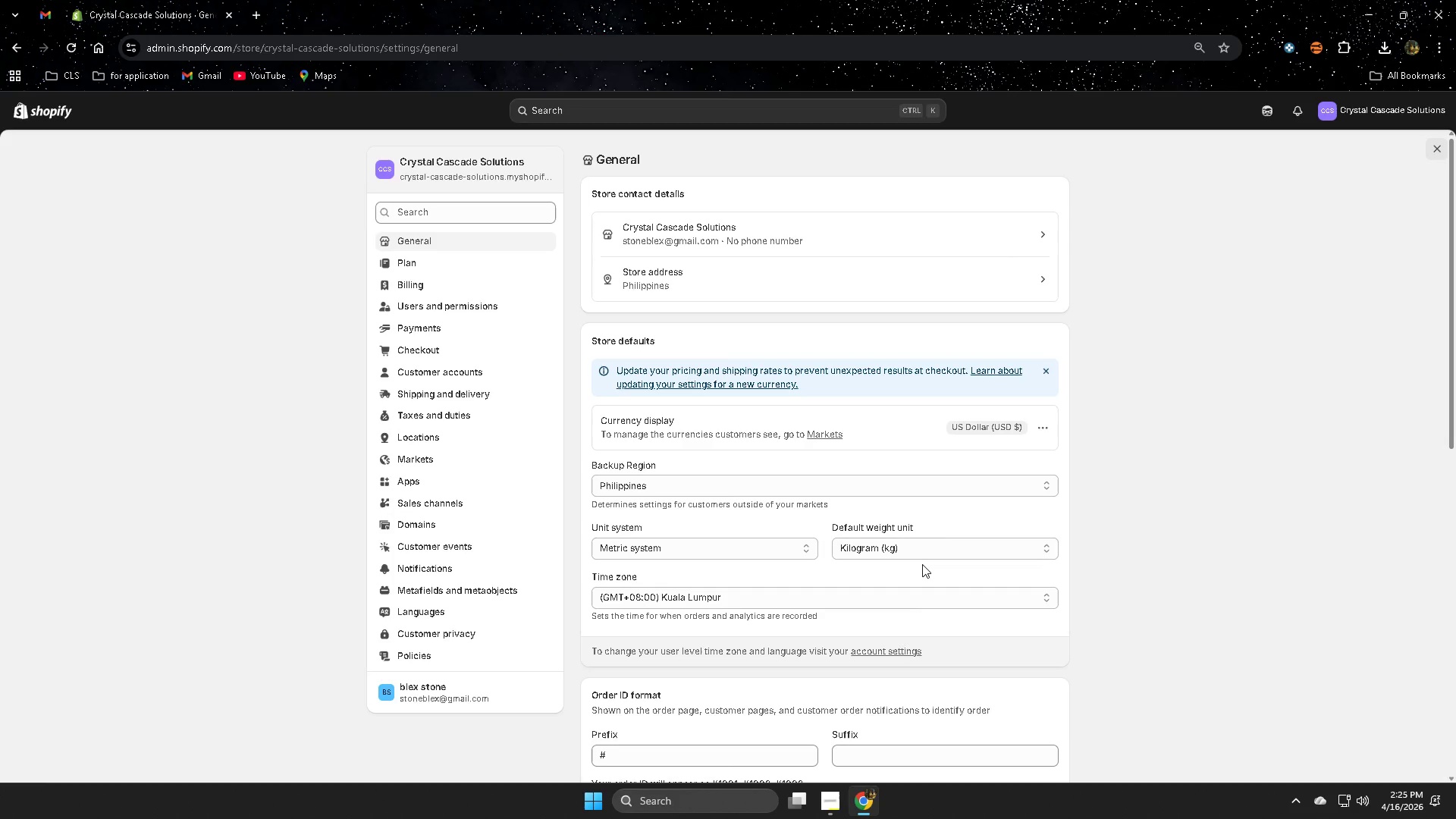 
wait(5.89)
 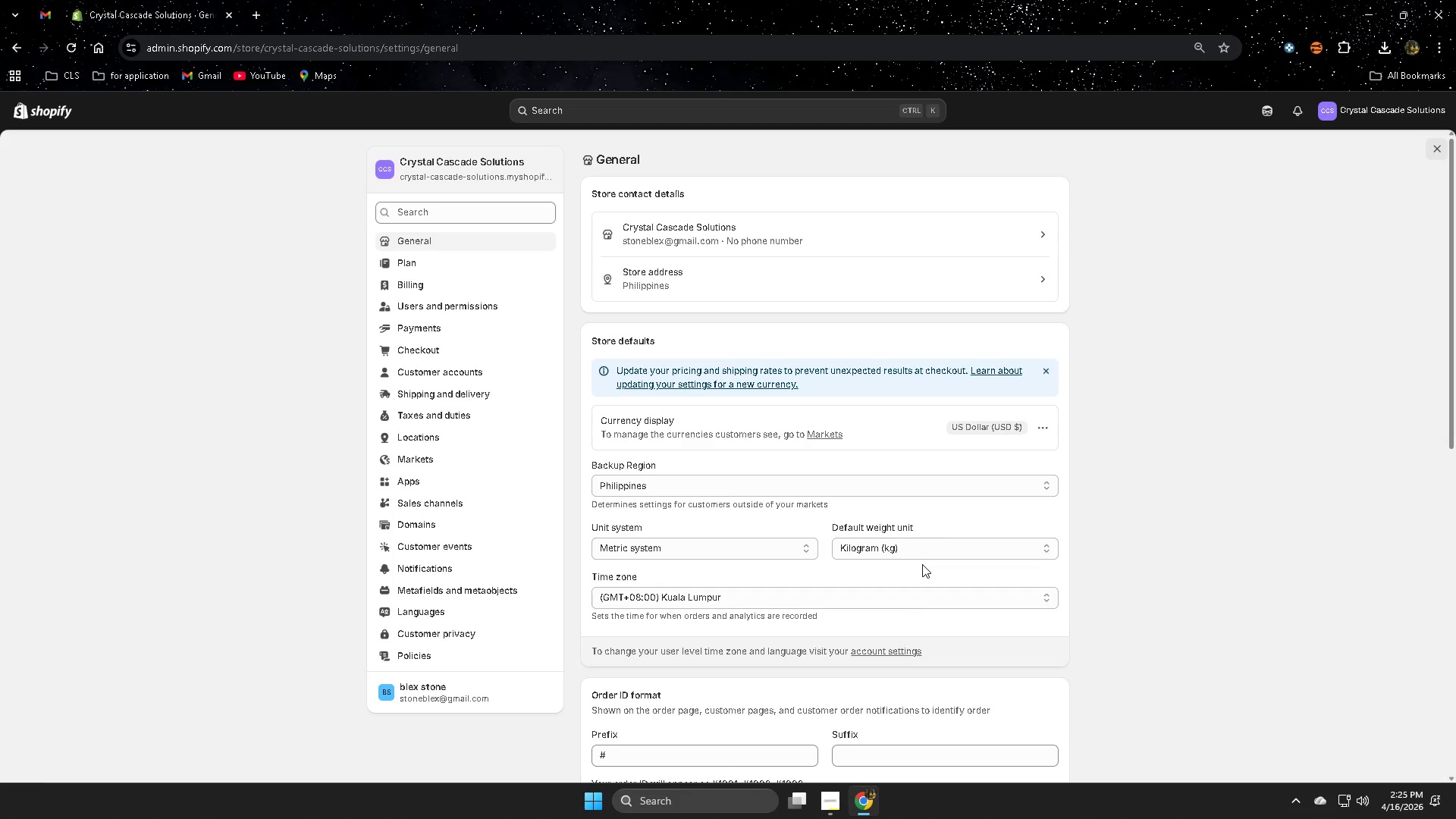 
scroll: coordinate [221, 349], scroll_direction: down, amount: 7.0
 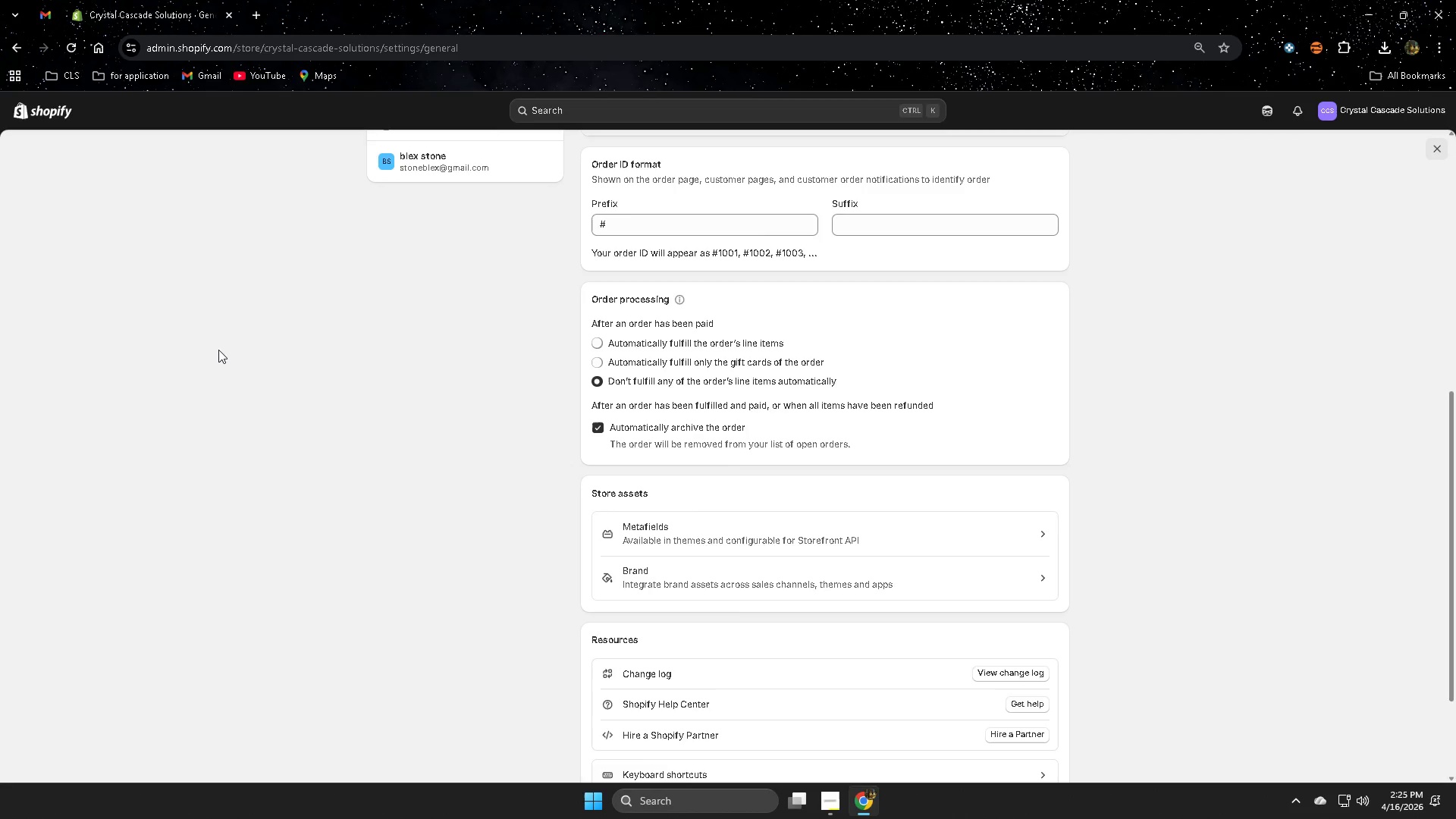 
scroll: coordinate [205, 350], scroll_direction: up, amount: 8.0
 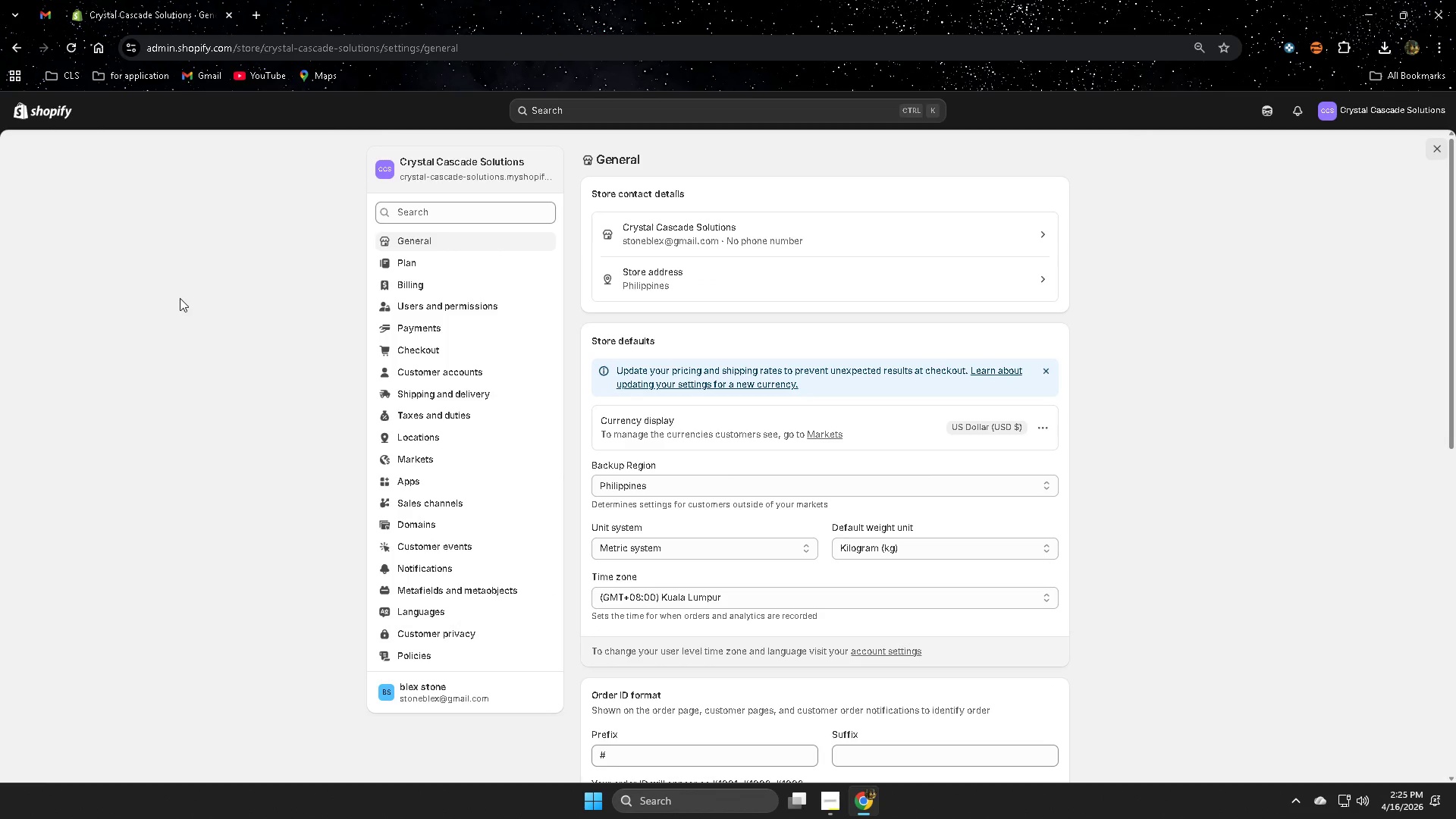 
left_click([46, 117])
 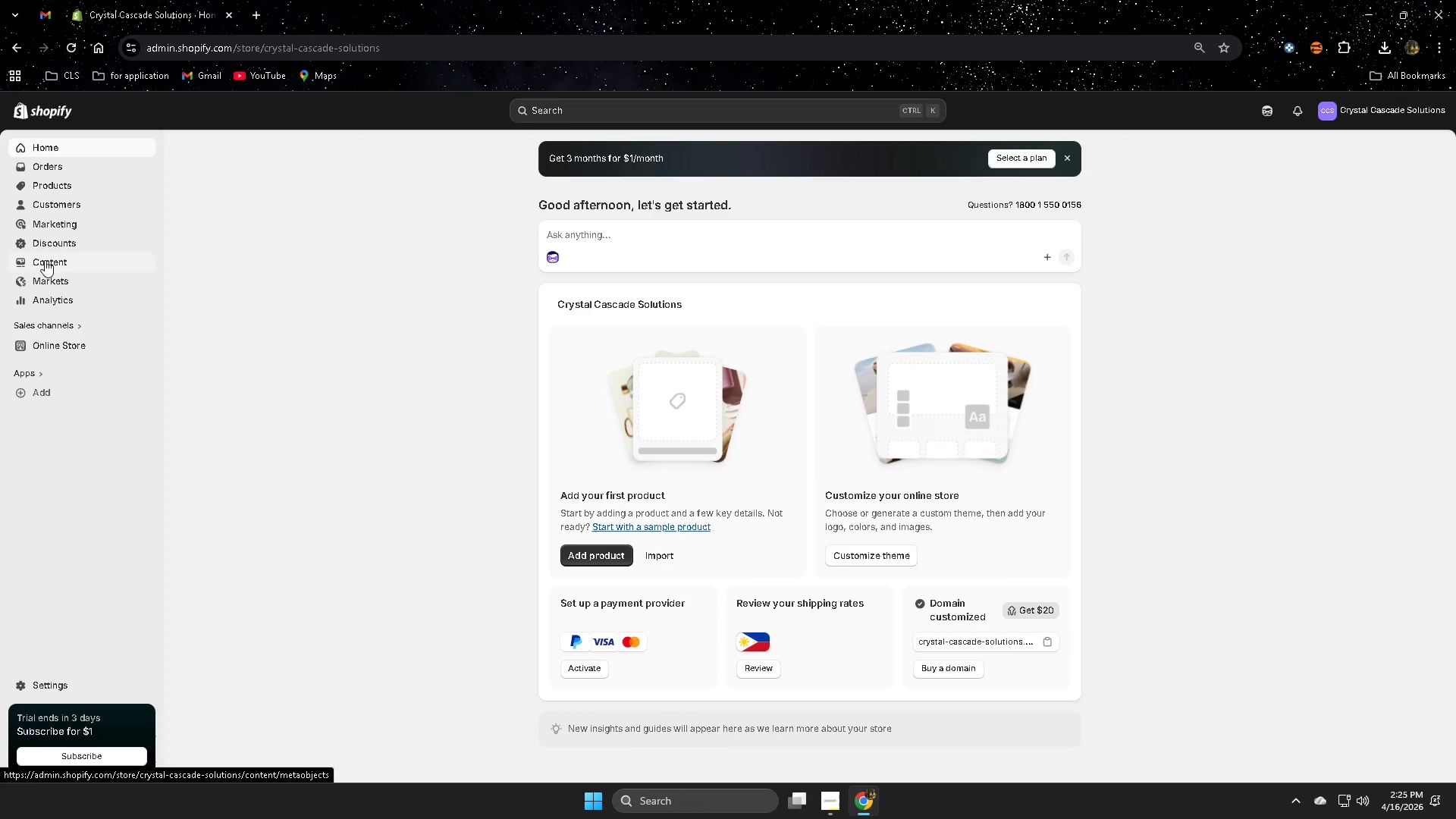 
wait(5.41)
 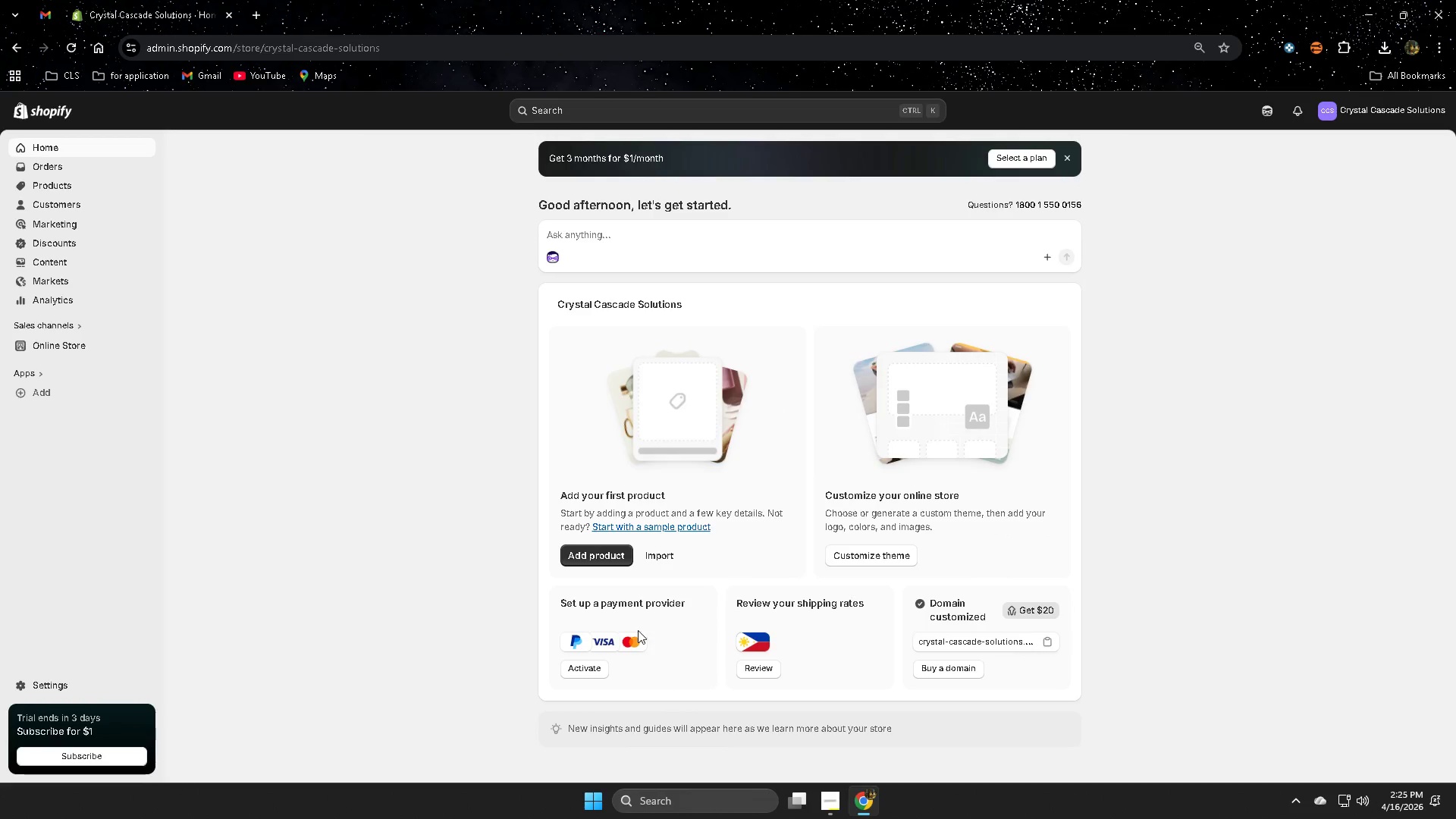 
left_click([46, 184])
 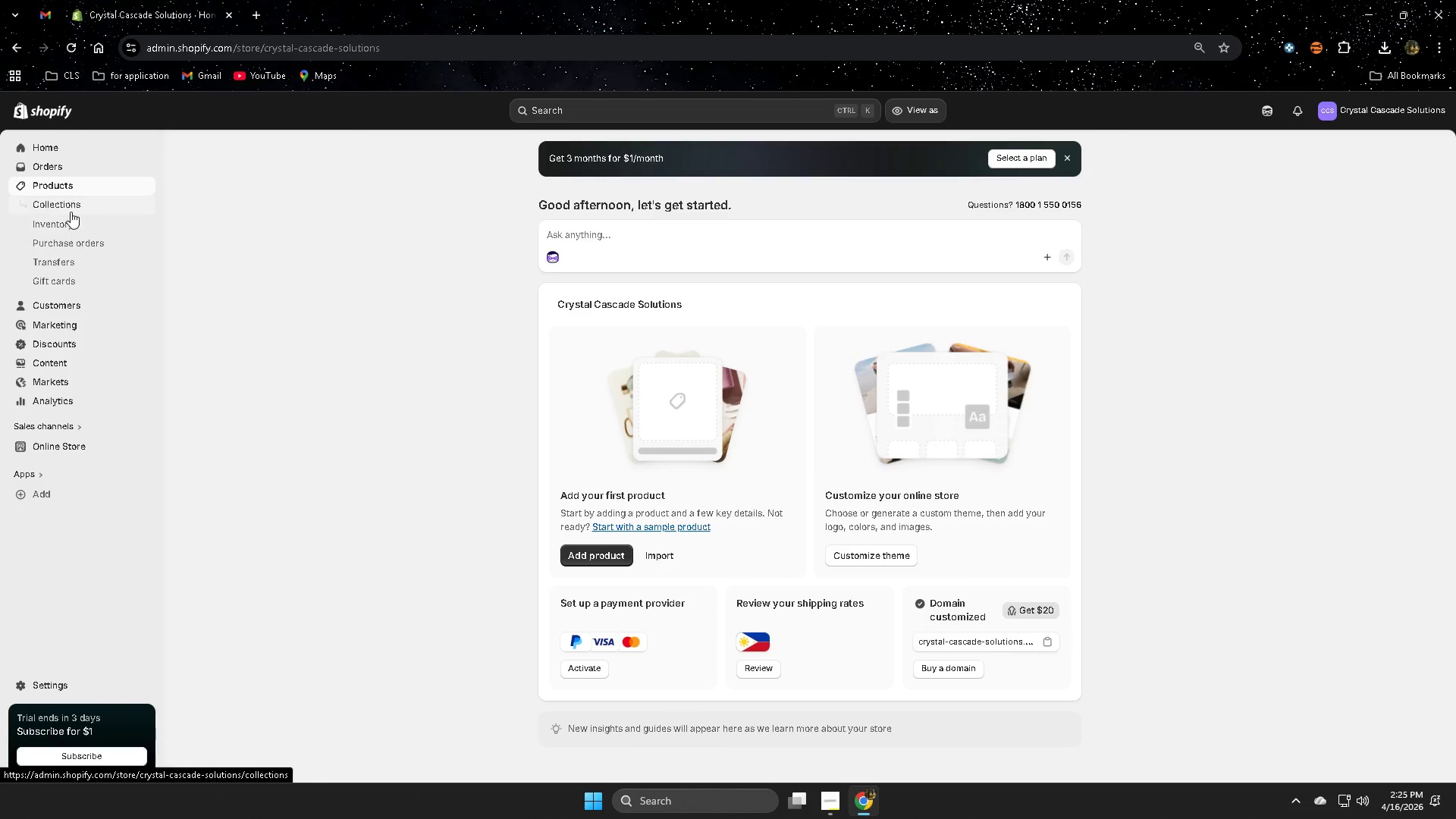 
left_click([71, 204])
 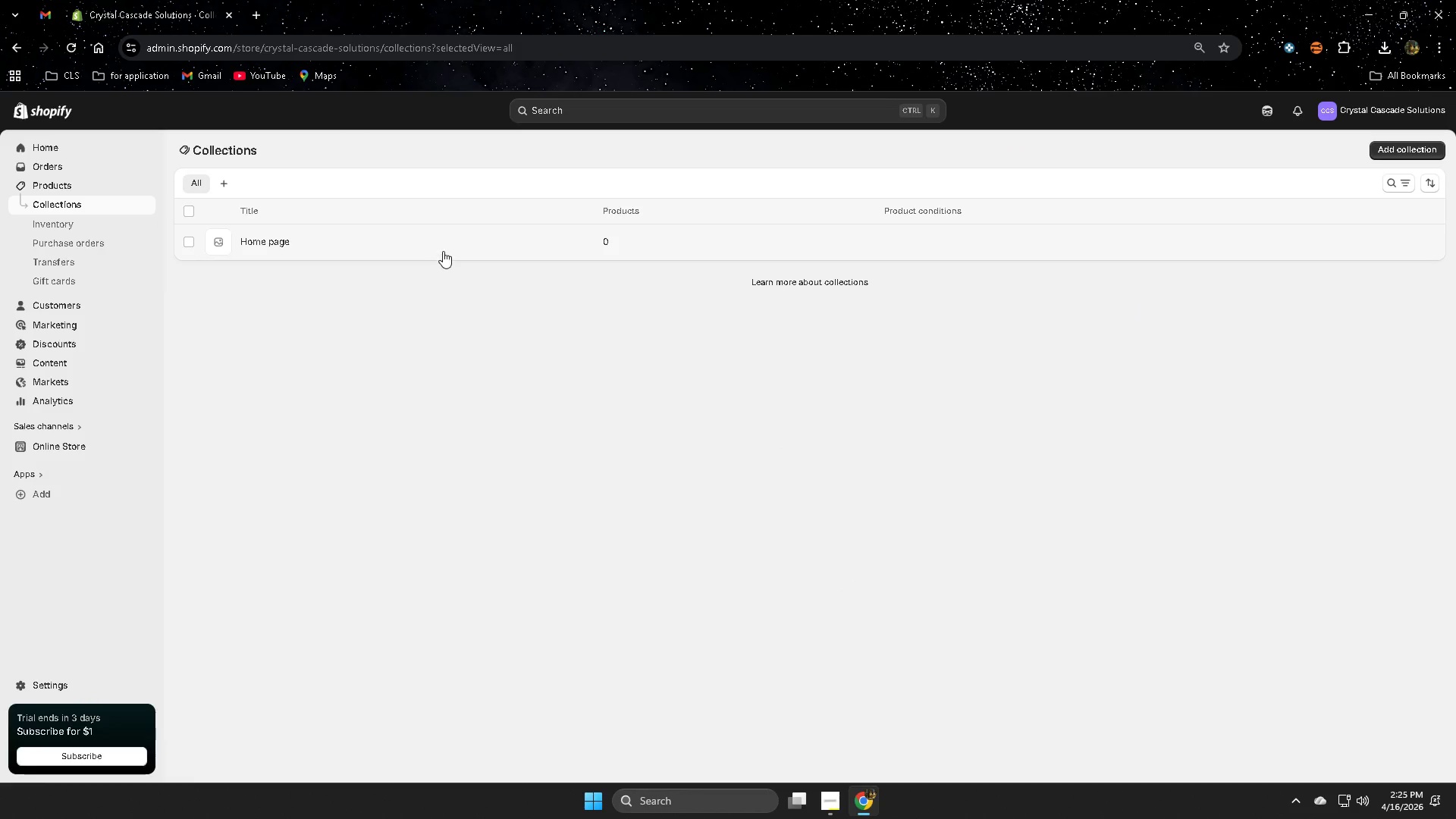 
left_click([443, 251])
 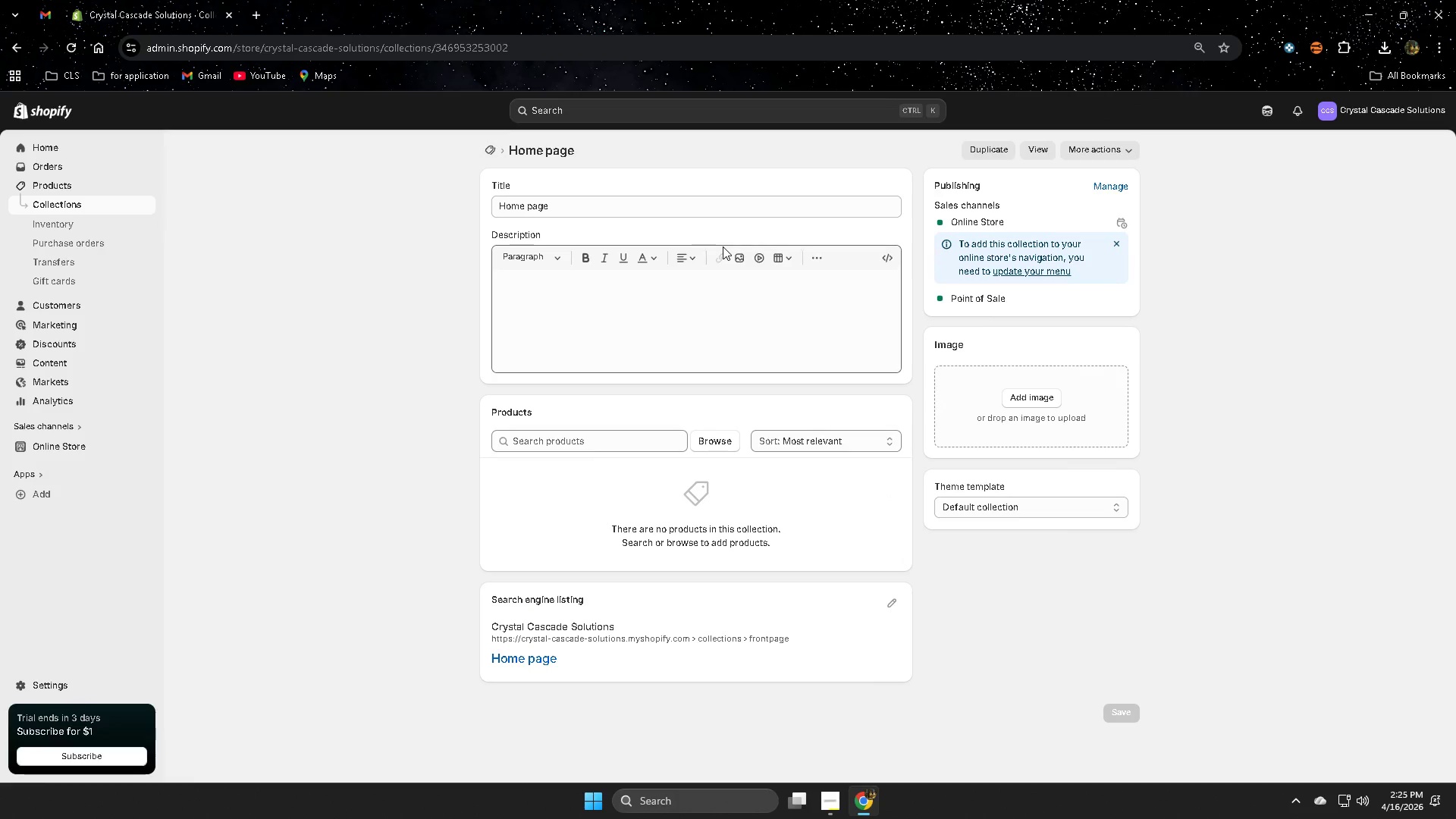 
wait(8.83)
 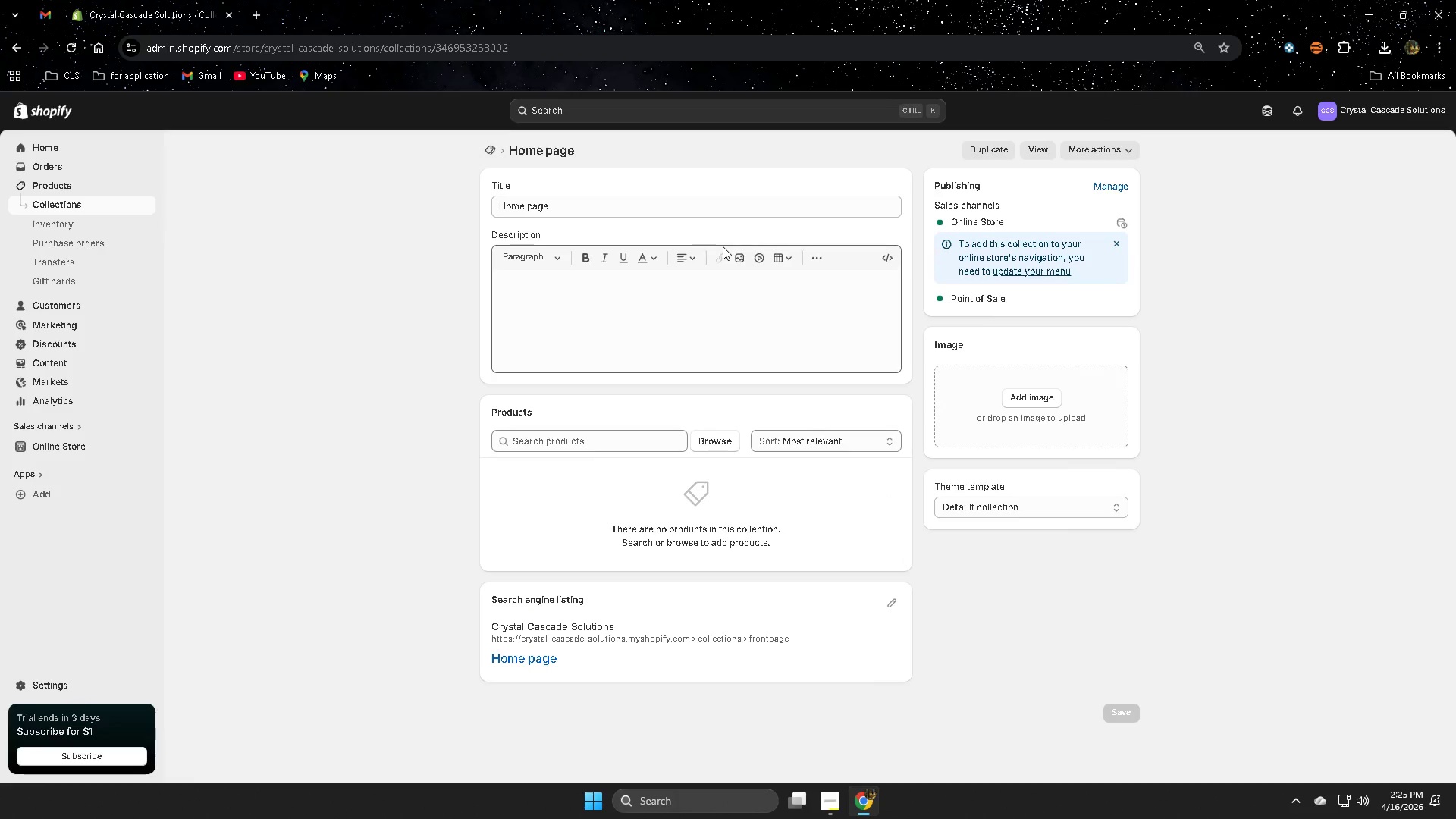 
left_click([631, 210])
 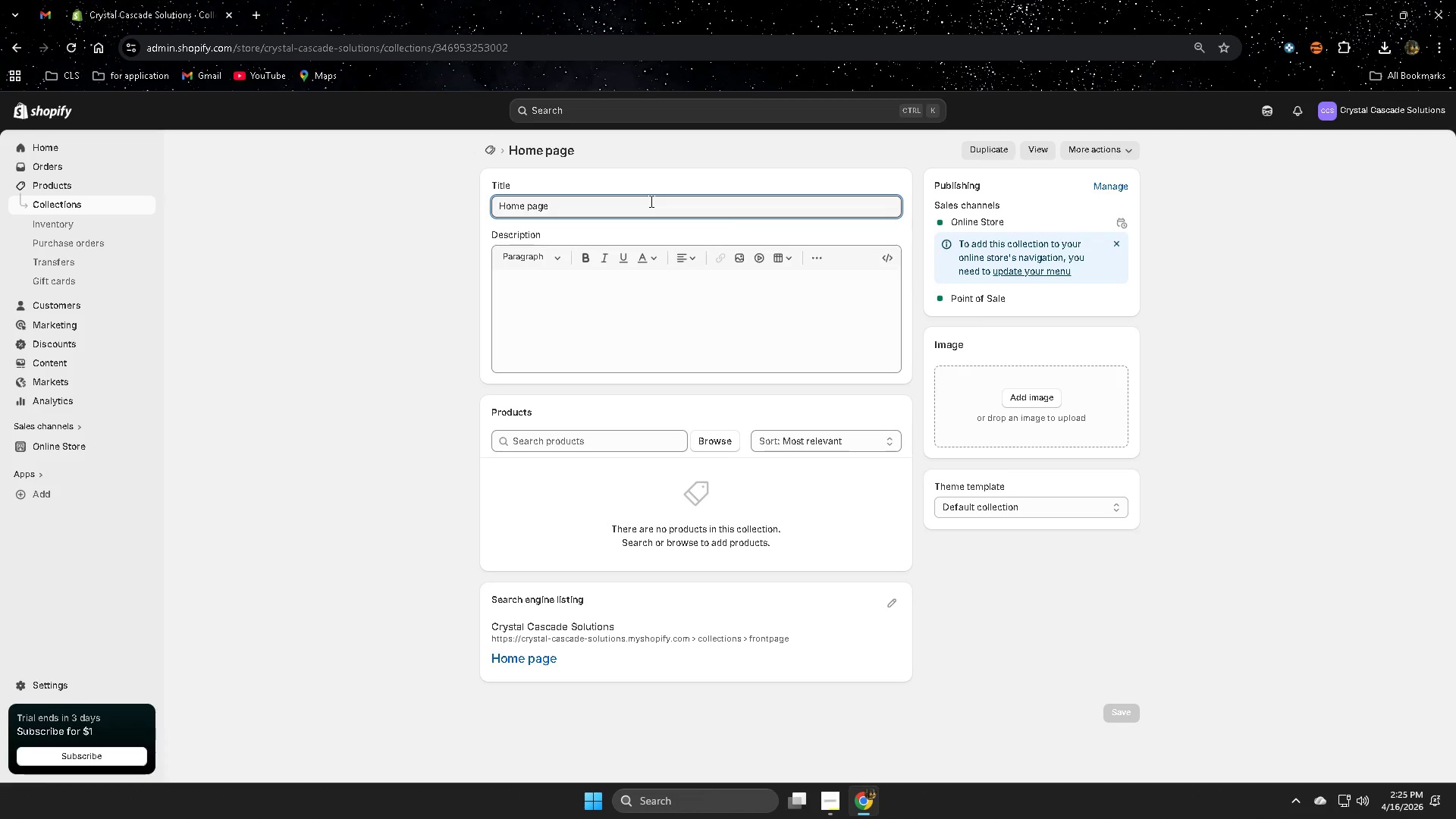 
hold_key(key=Backspace, duration=0.83)
 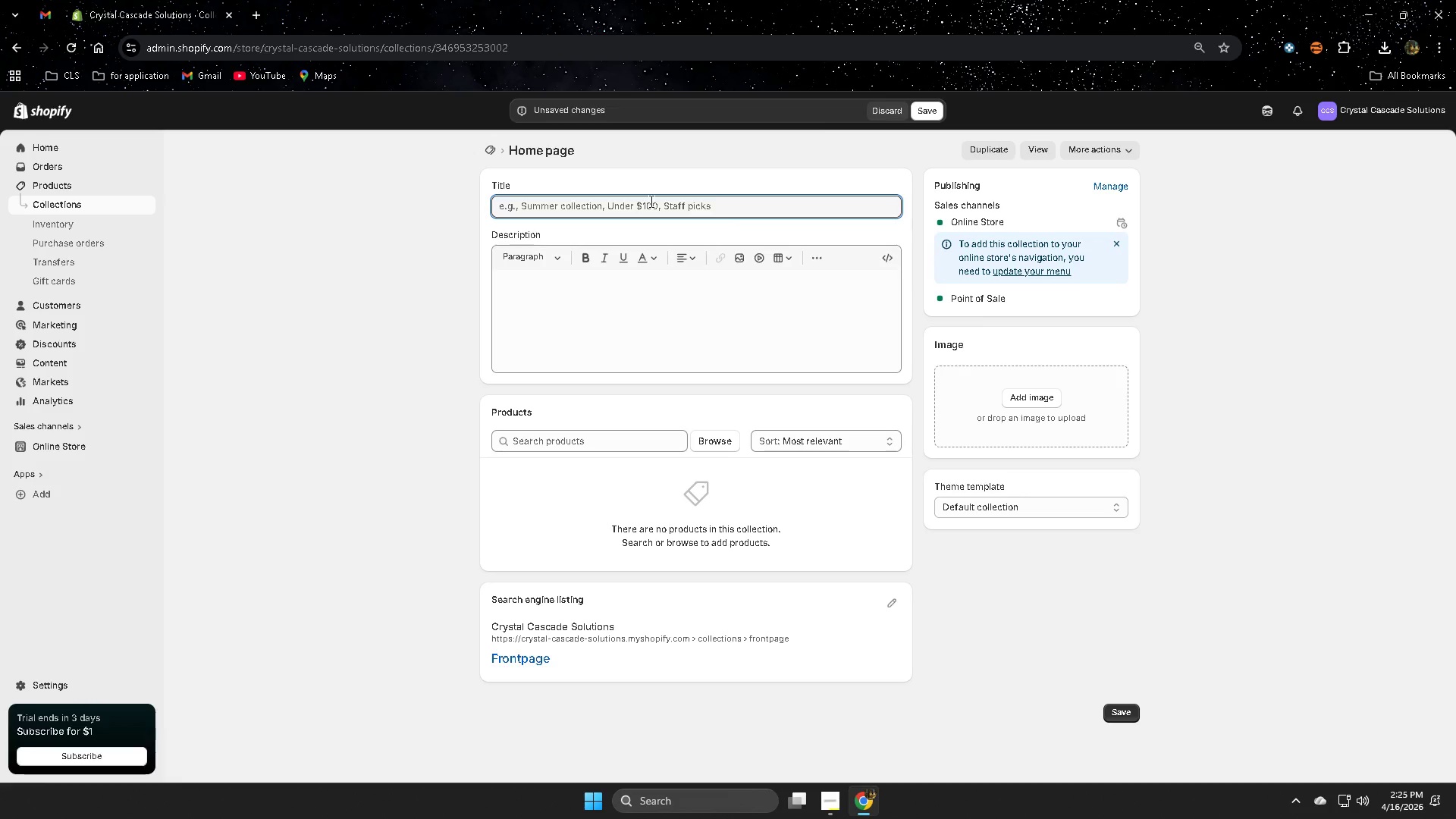 
type(Sprun)
key(Backspace)
key(Backspace)
type(ing Starup)
 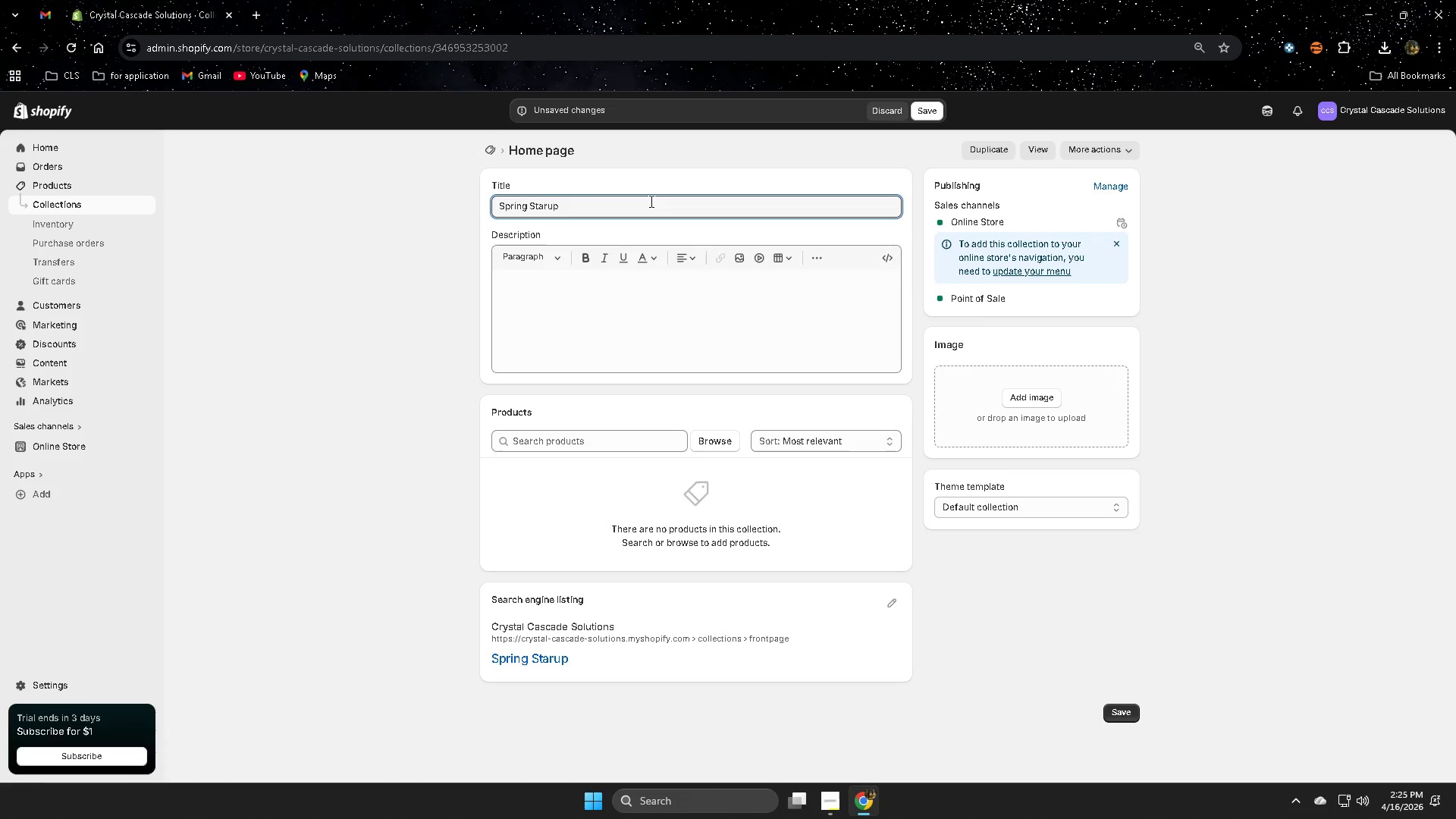 
wait(5.17)
 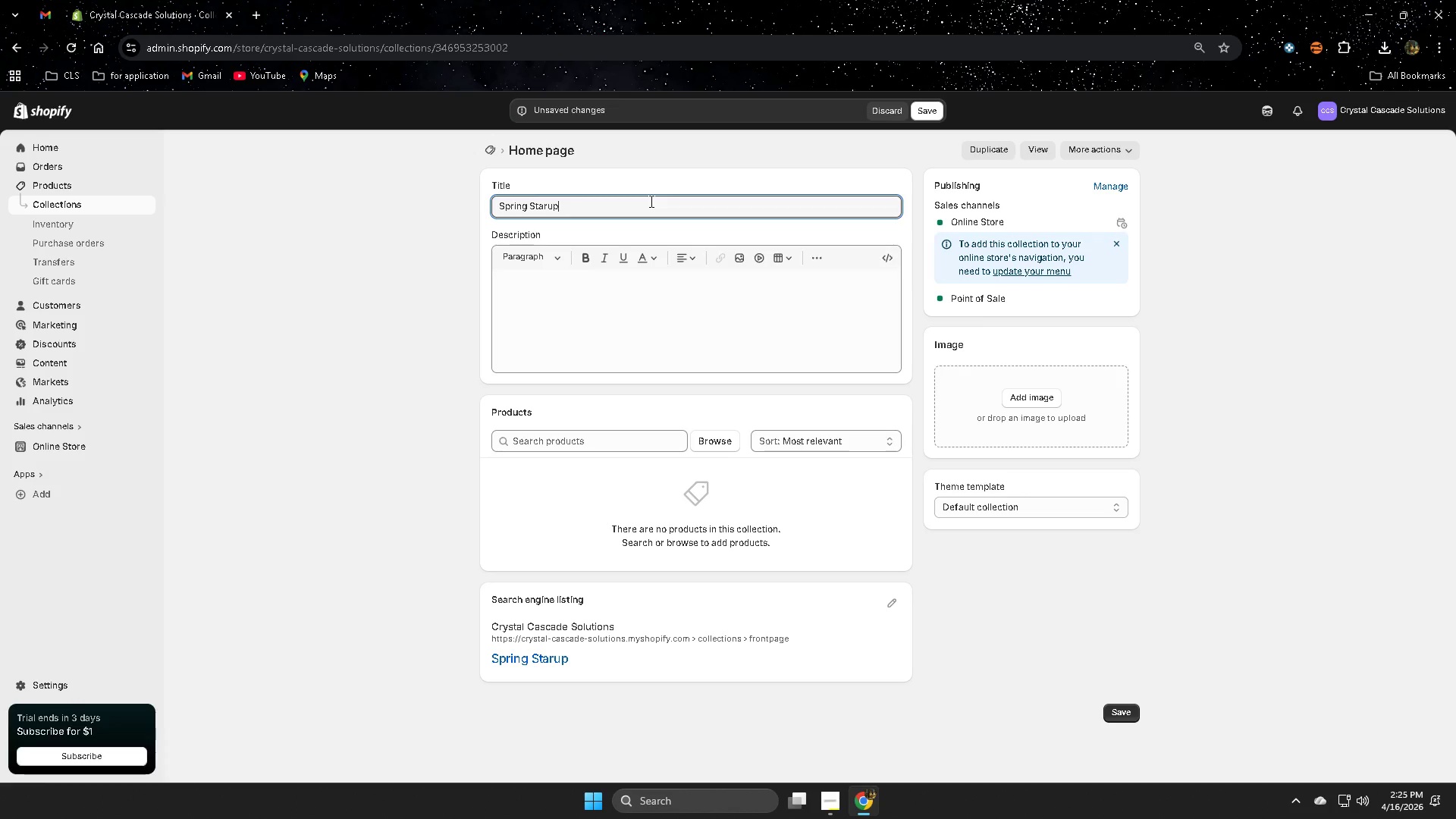 
left_click([934, 109])
 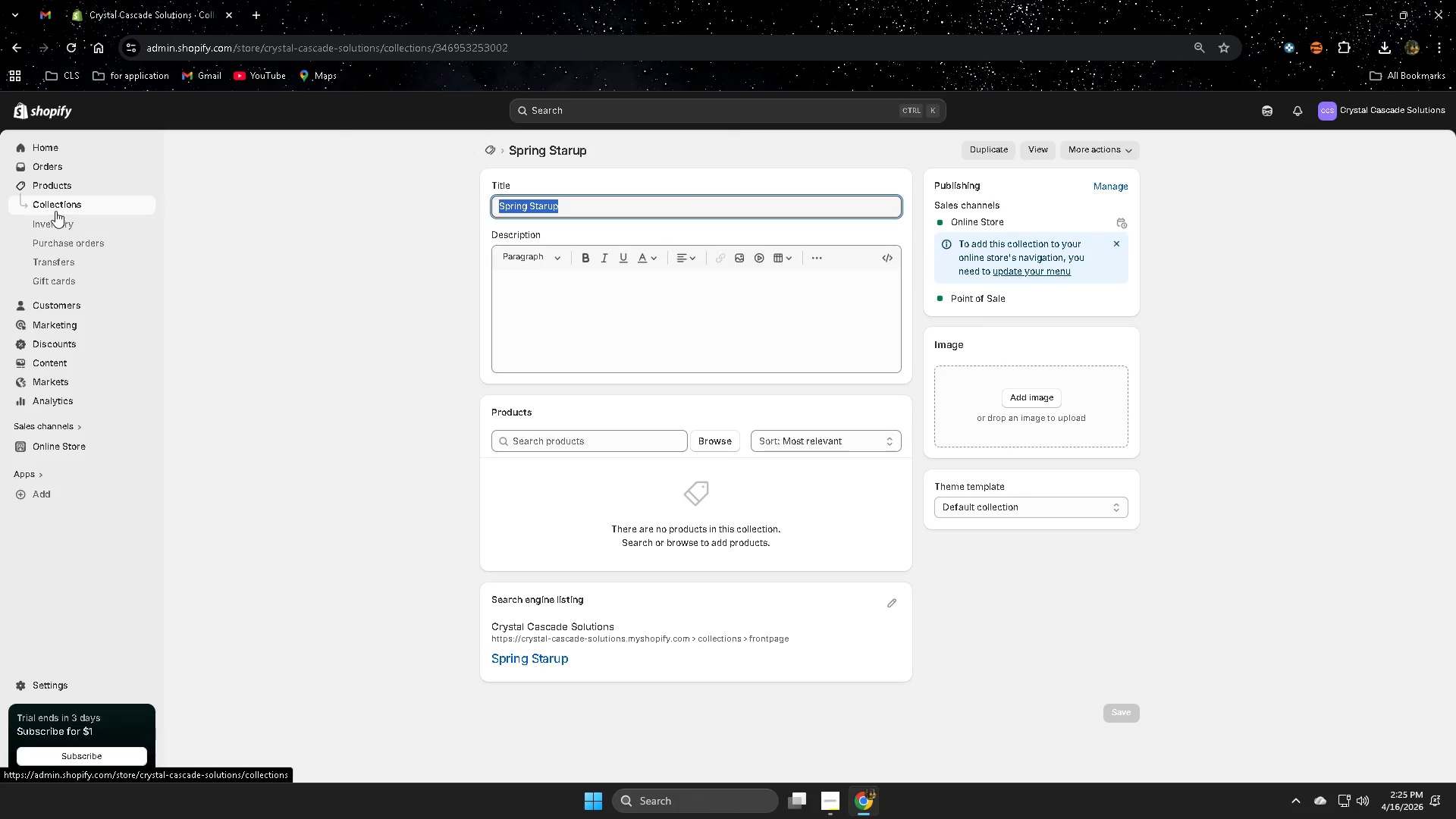 
left_click([61, 204])
 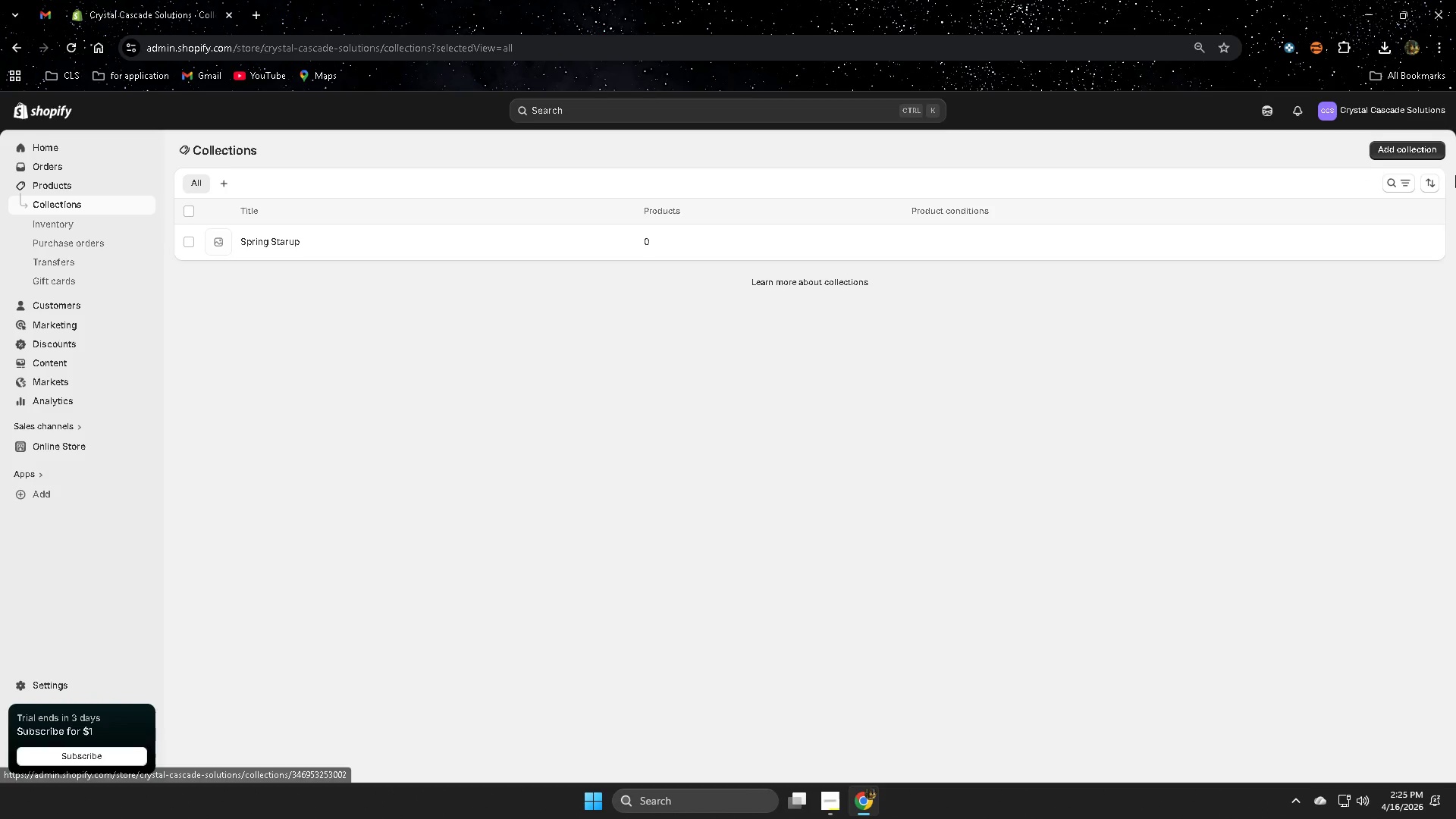 
left_click([1432, 149])
 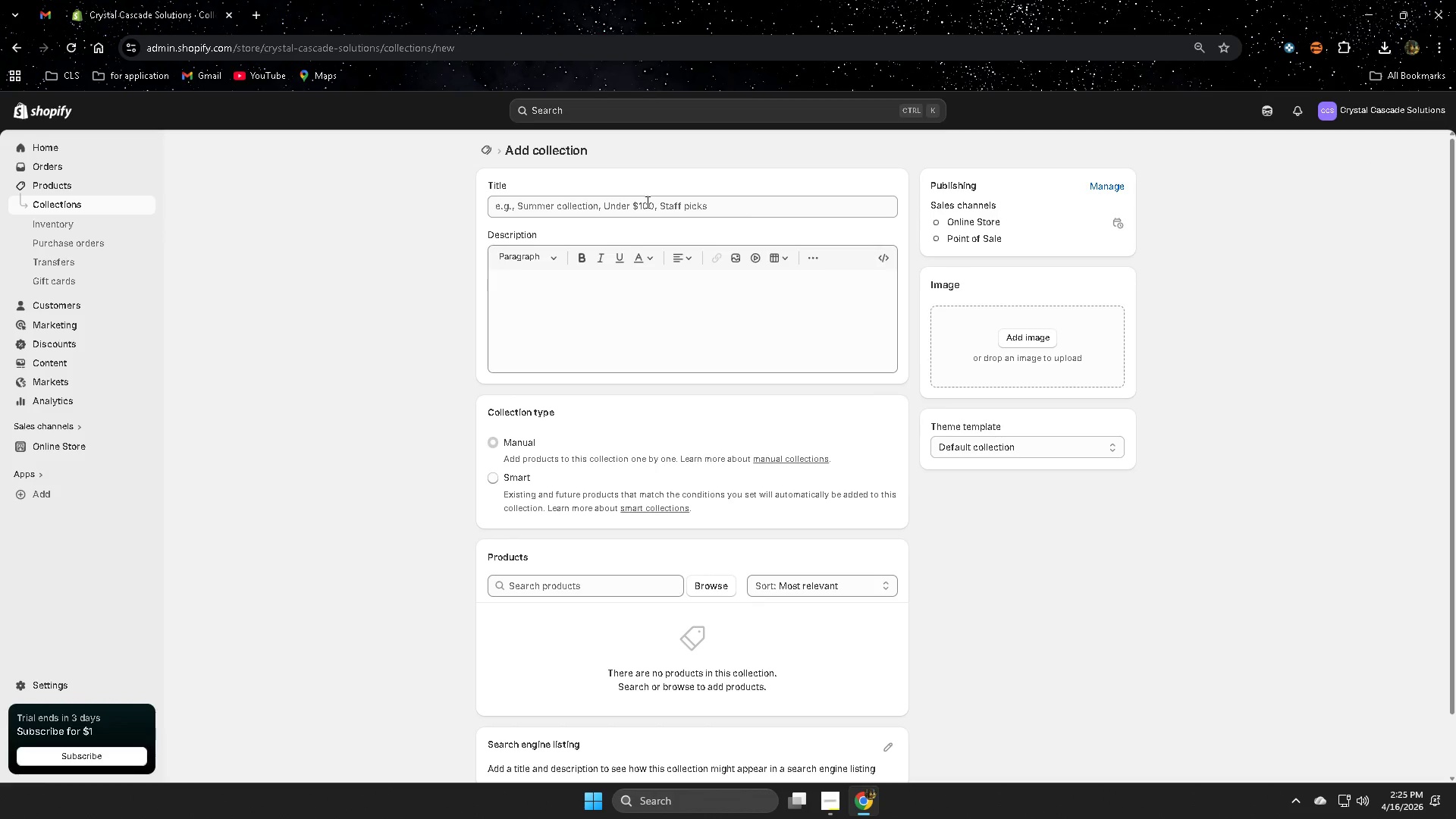 
left_click([750, 200])
 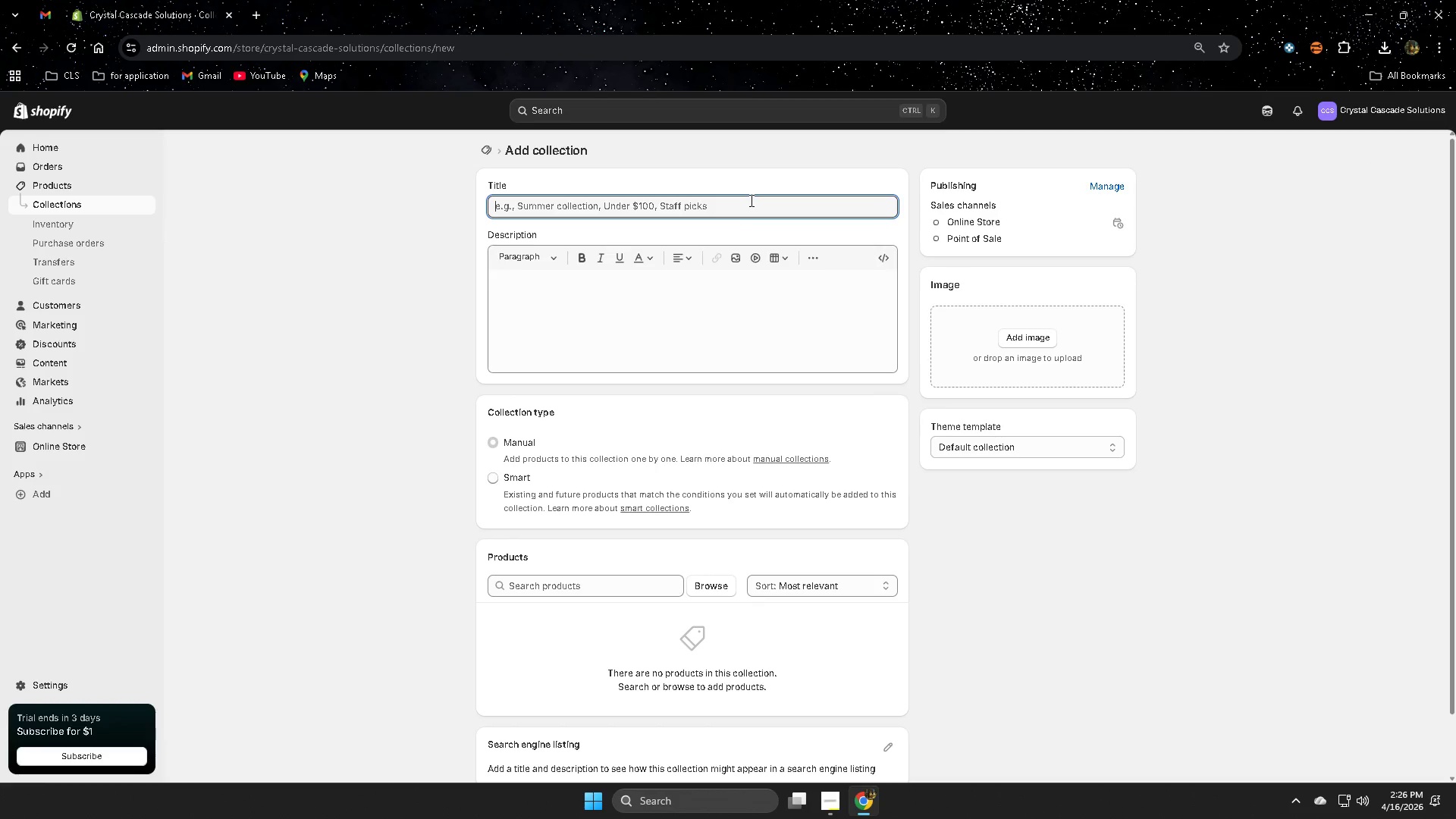 
type(Al)
key(Backspace)
type(l)
 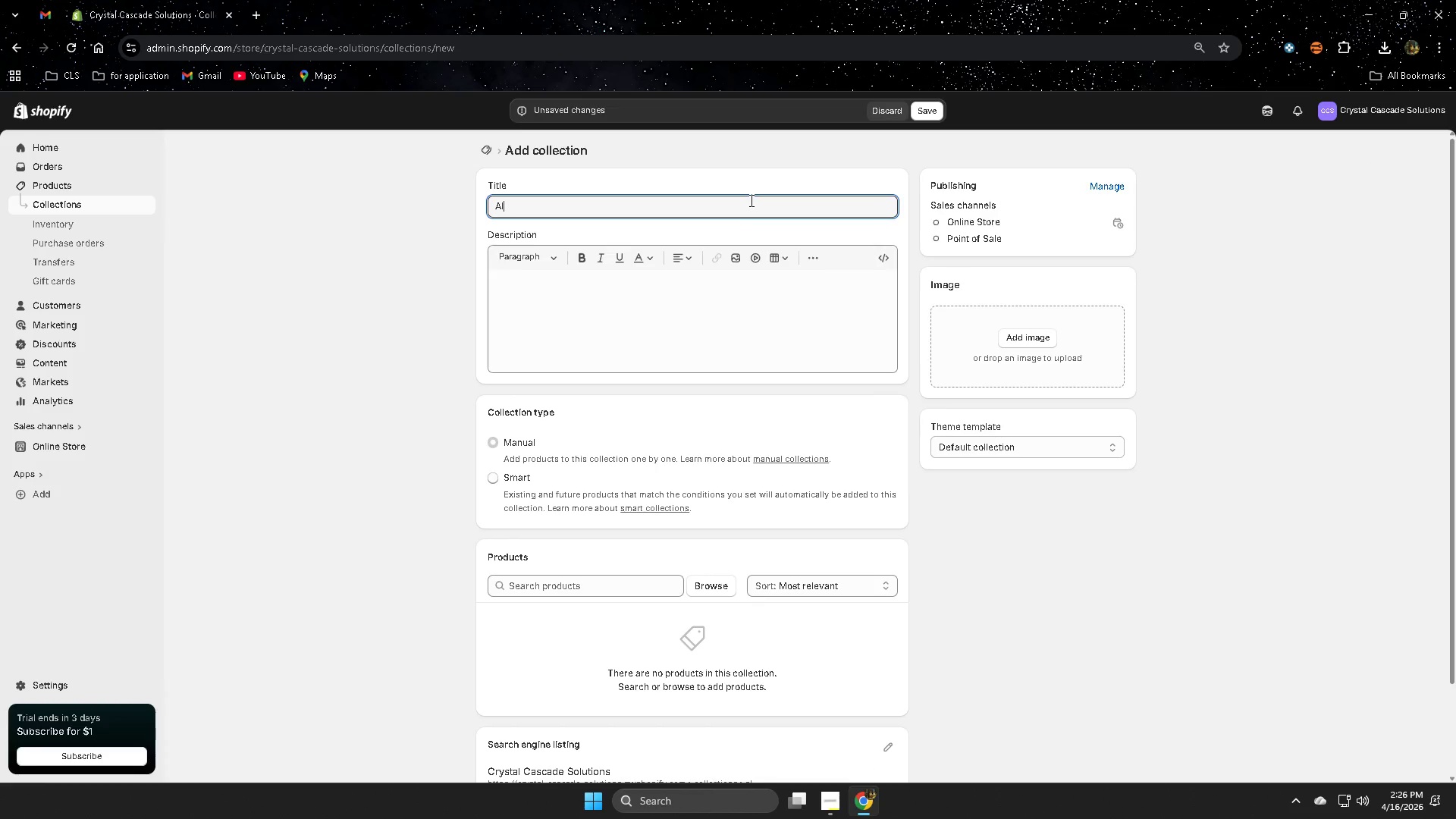 
type(ae)
key(Backspace)
key(Backspace)
type(gae)
 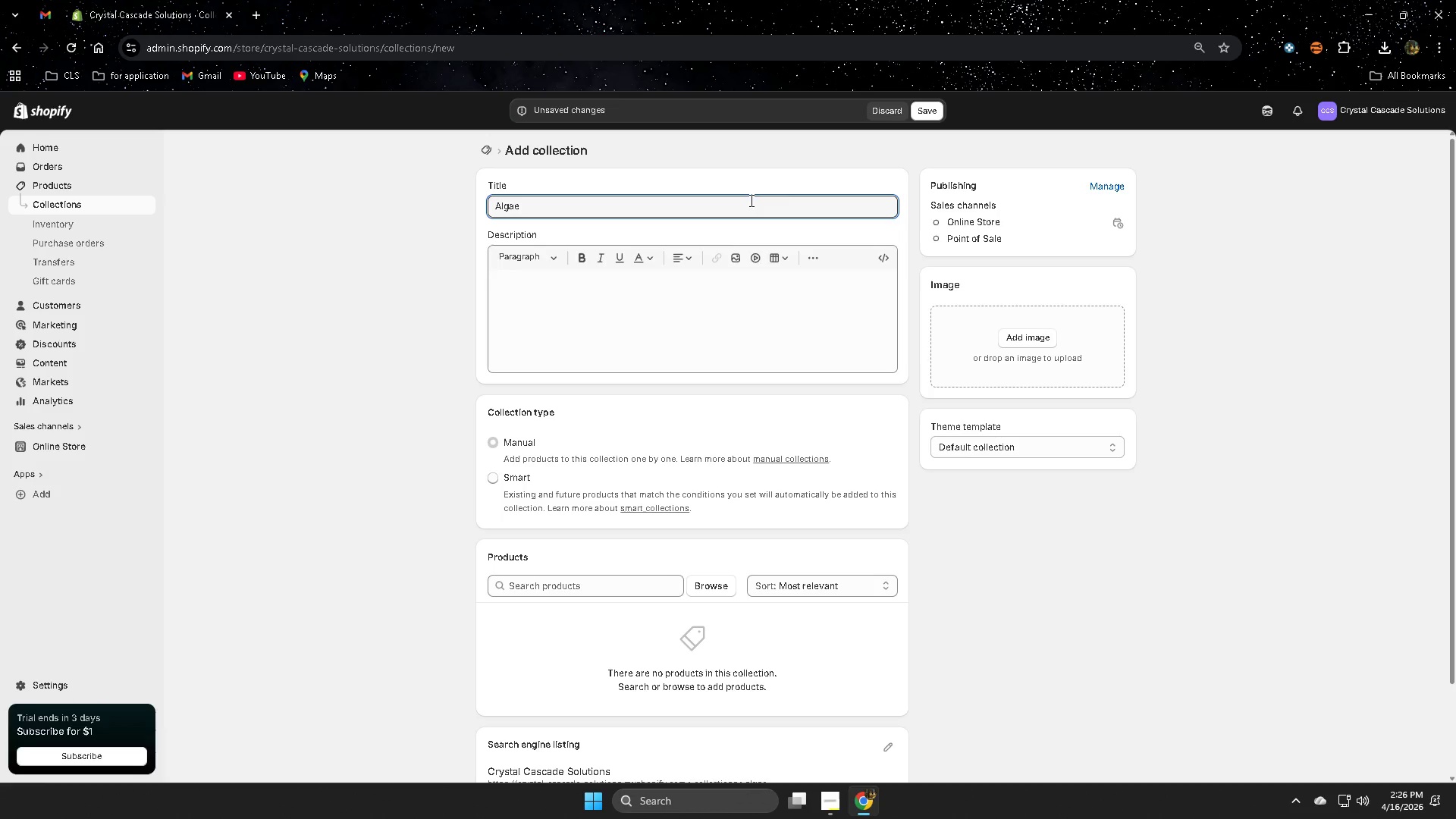 
wait(5.3)
 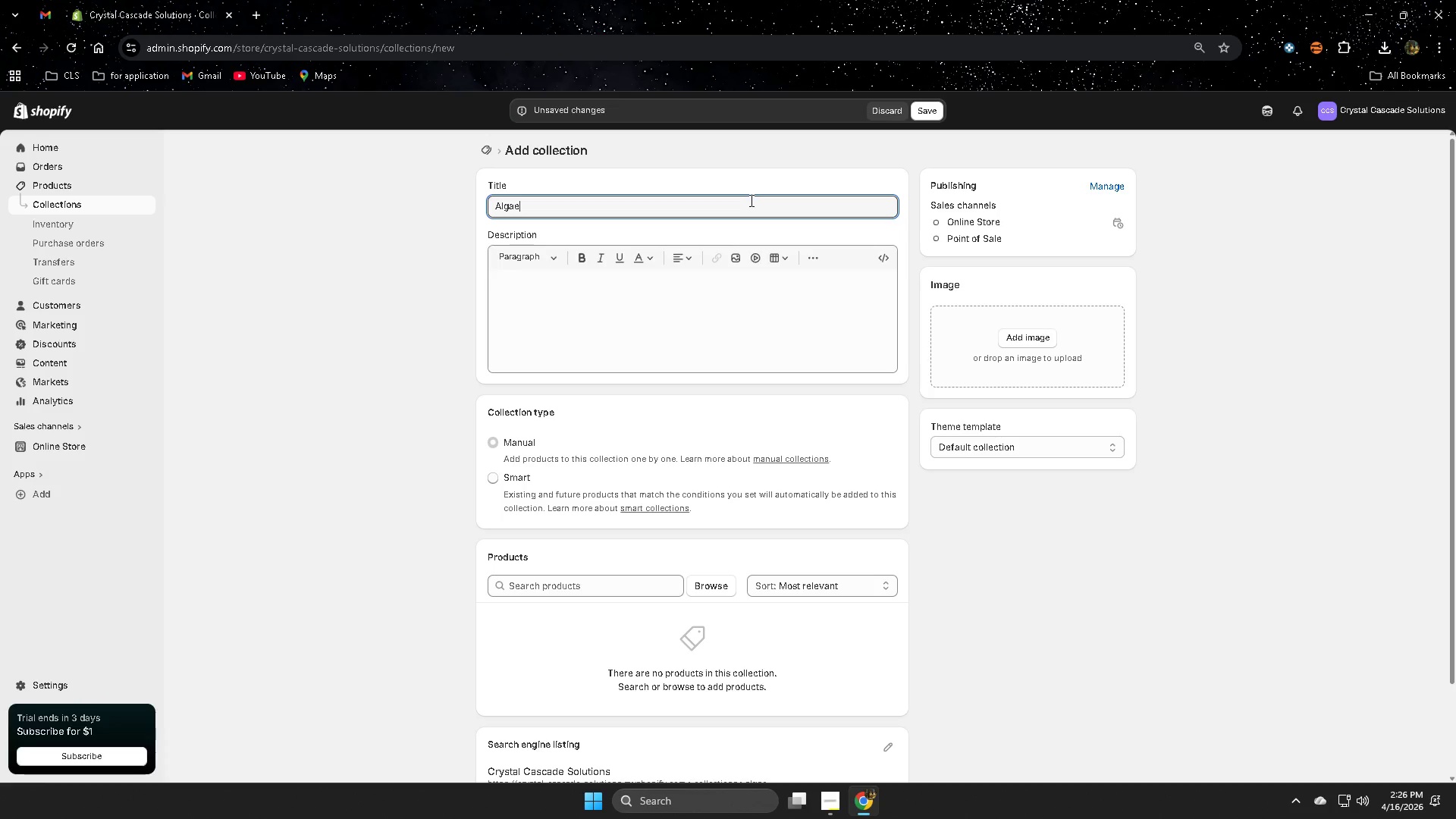 
type( Management)
 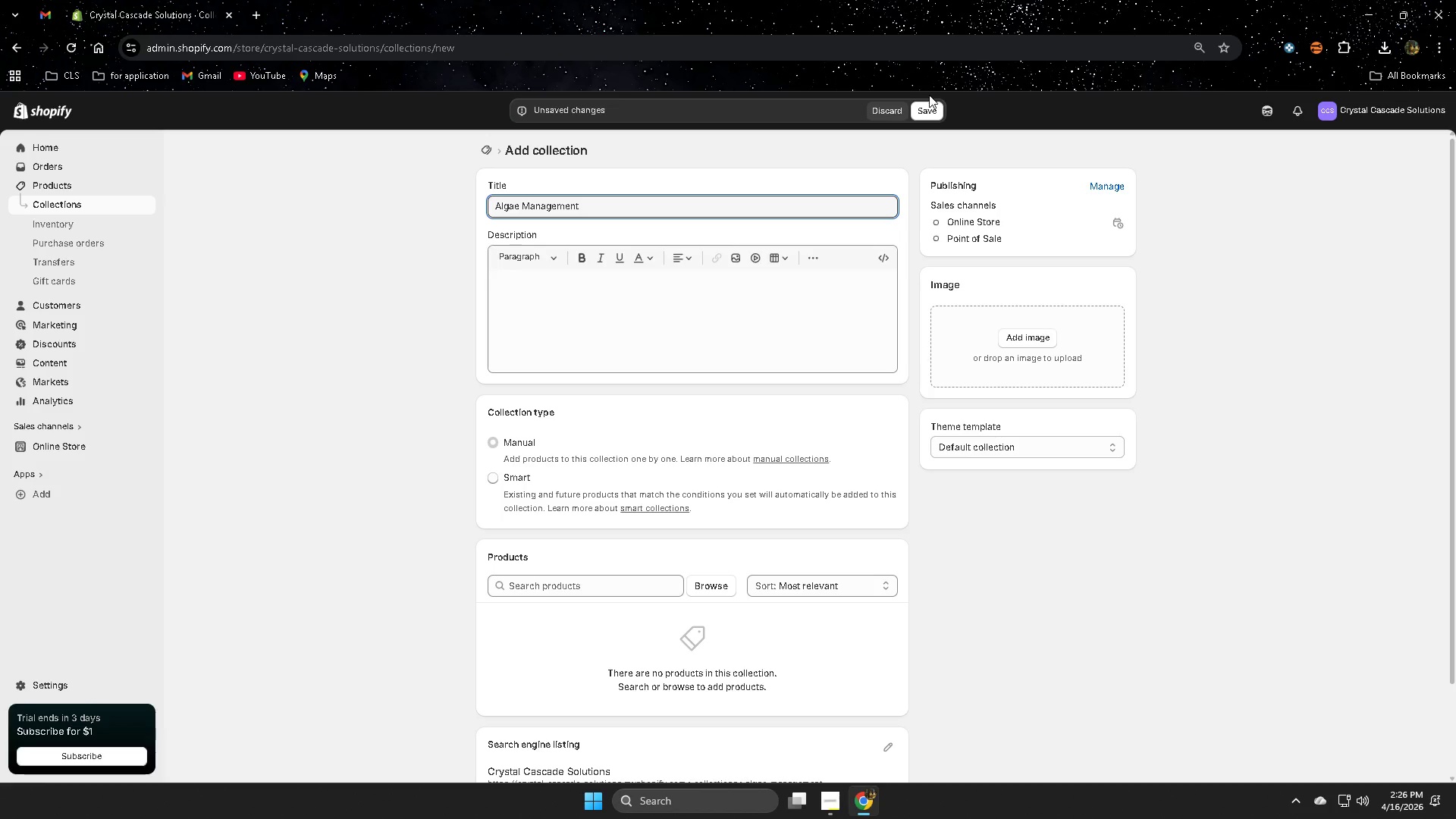 
left_click([921, 110])
 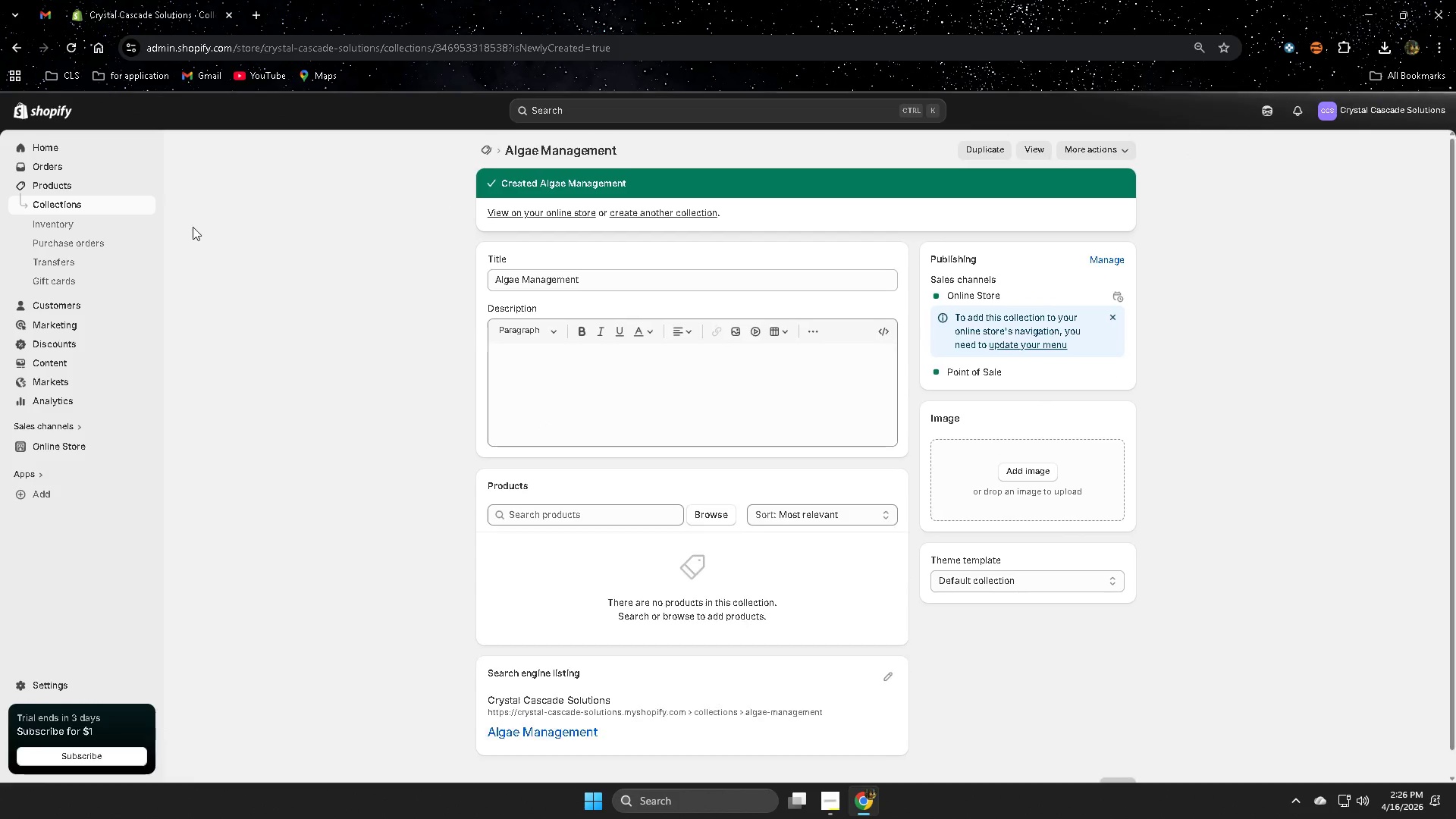 
left_click([57, 207])
 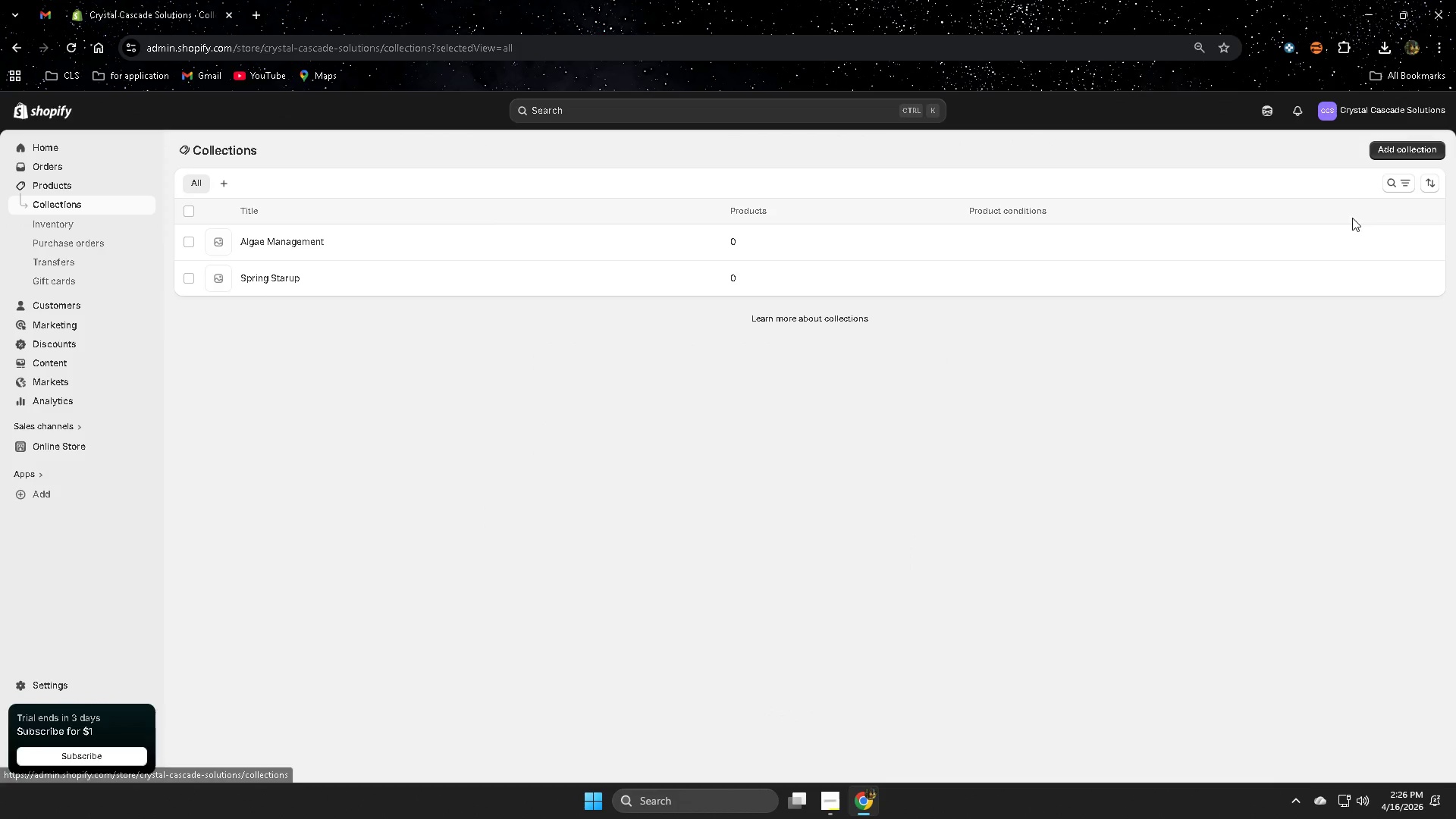 
left_click([1389, 147])
 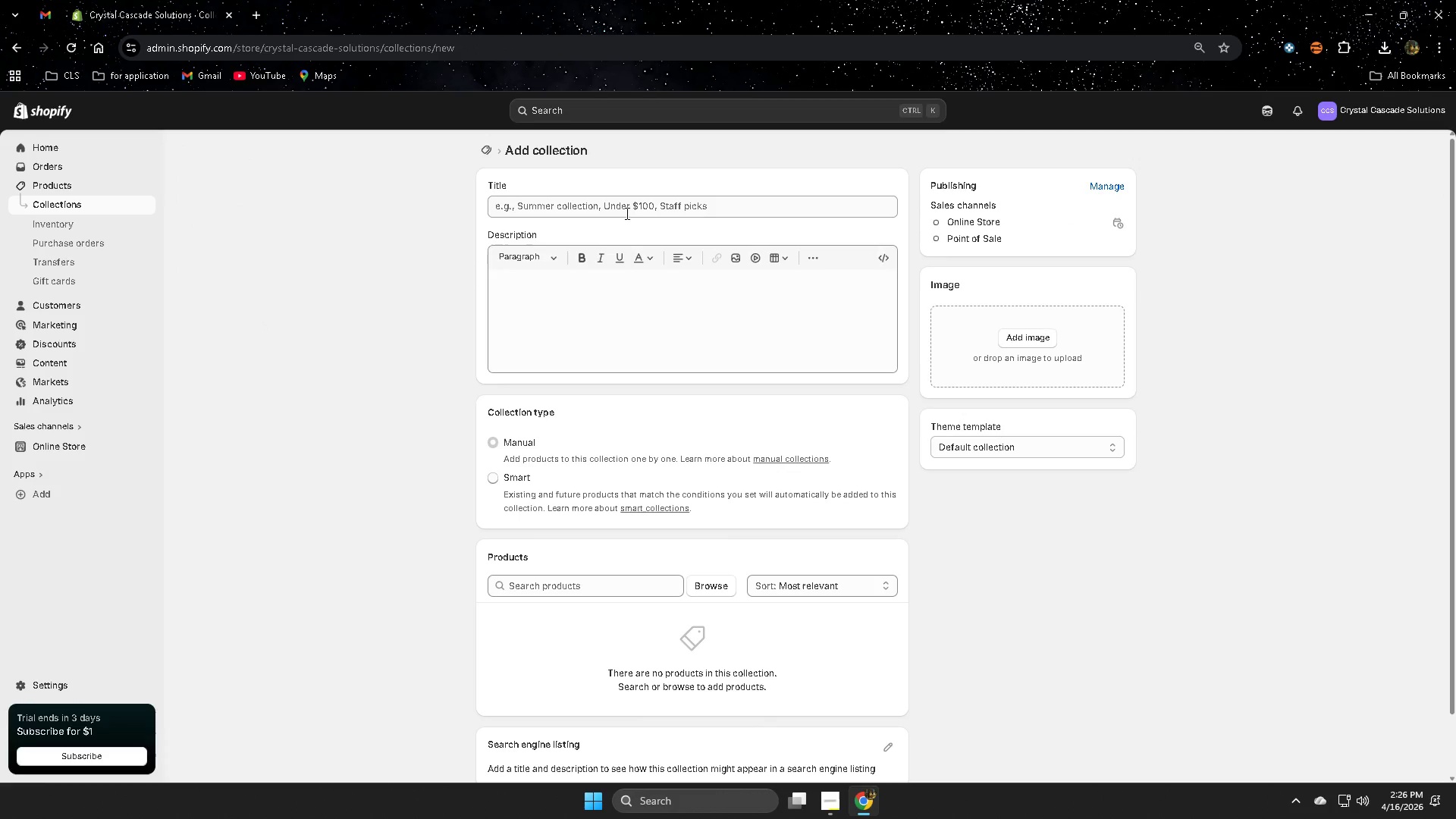 
double_click([731, 202])
 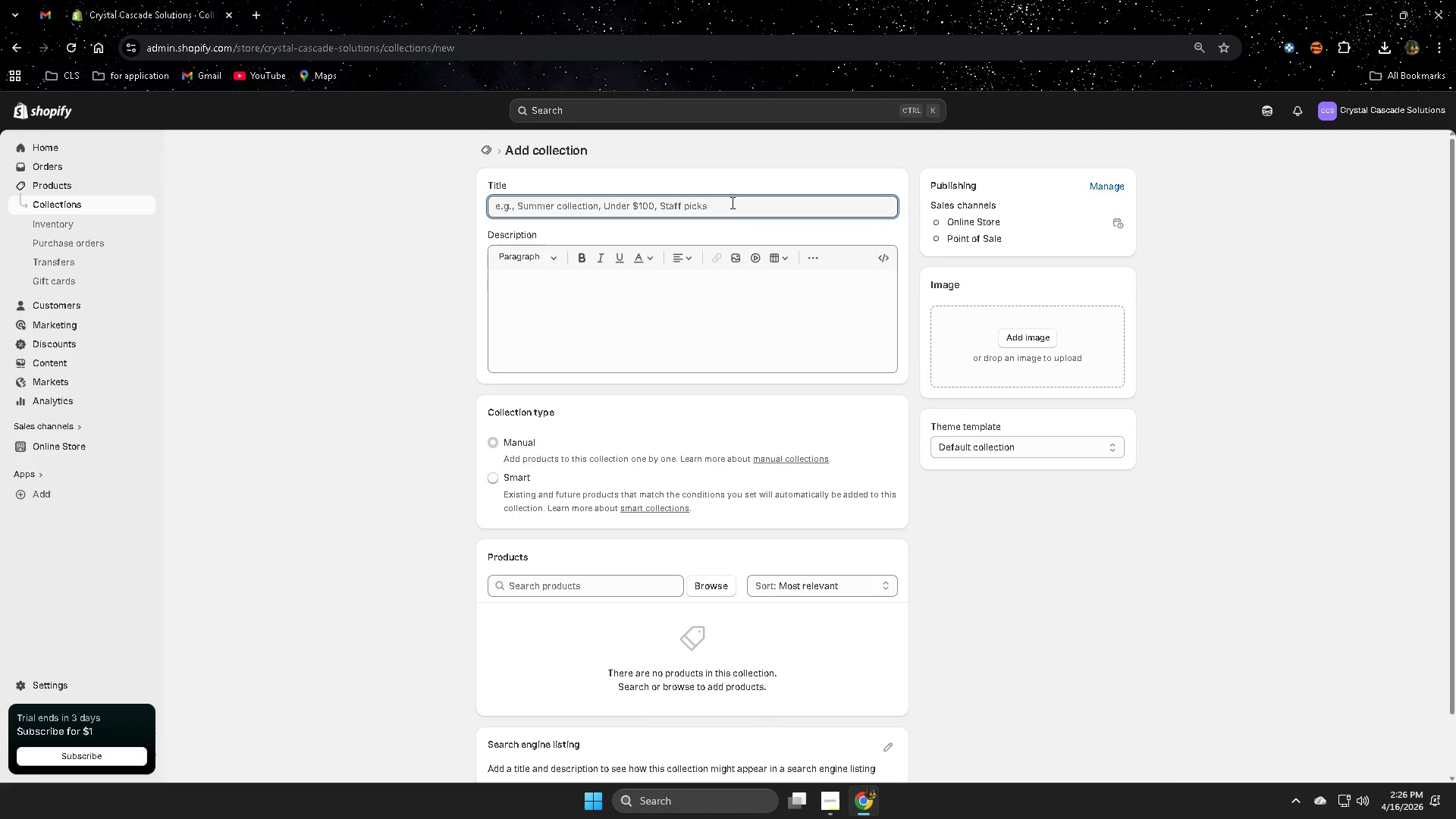 
hold_key(key=W, duration=0.31)
 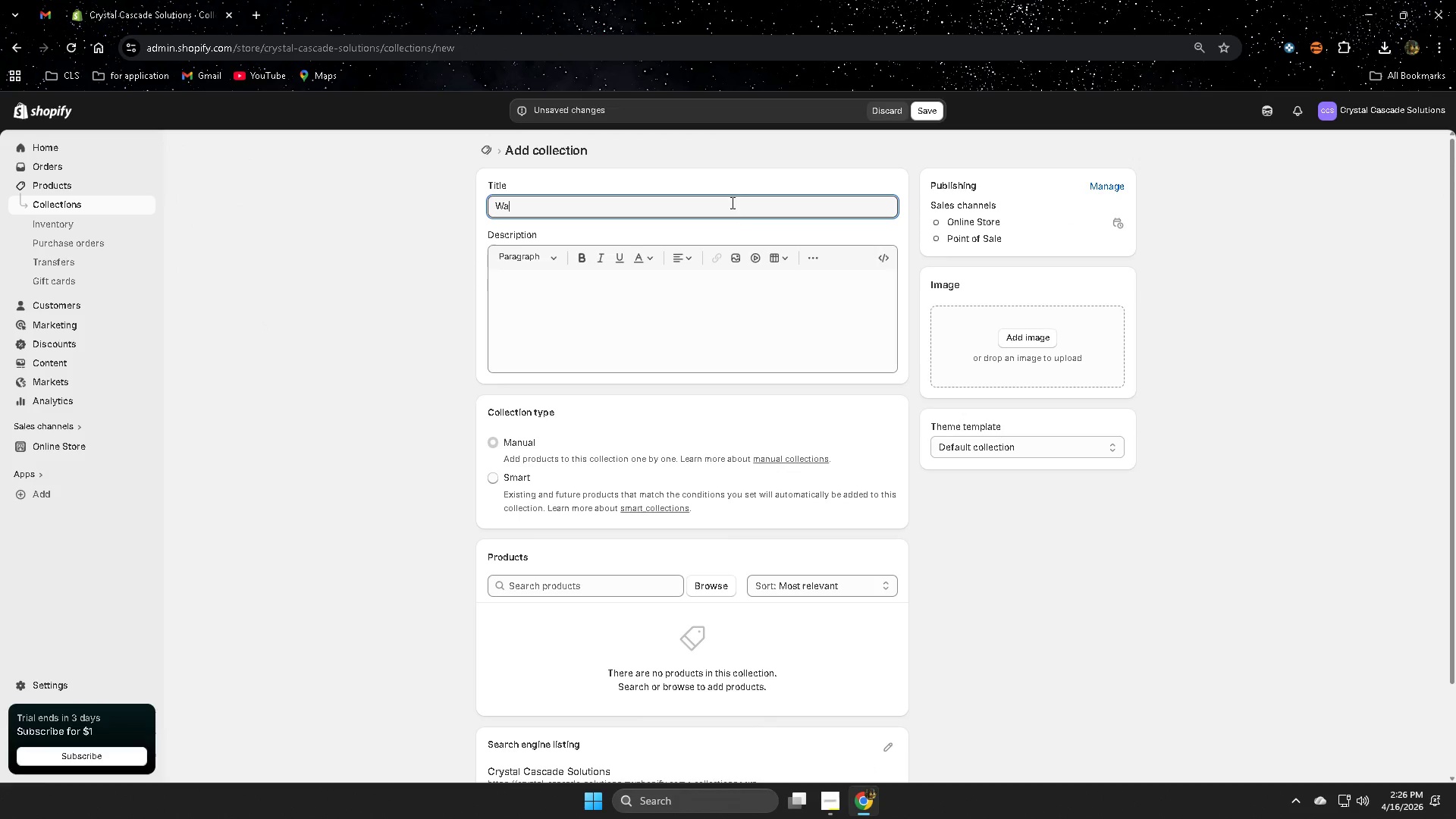 
type(A)
key(Backspace)
type(ater Quaku)
key(Backspace)
key(Backspace)
type(lity)
 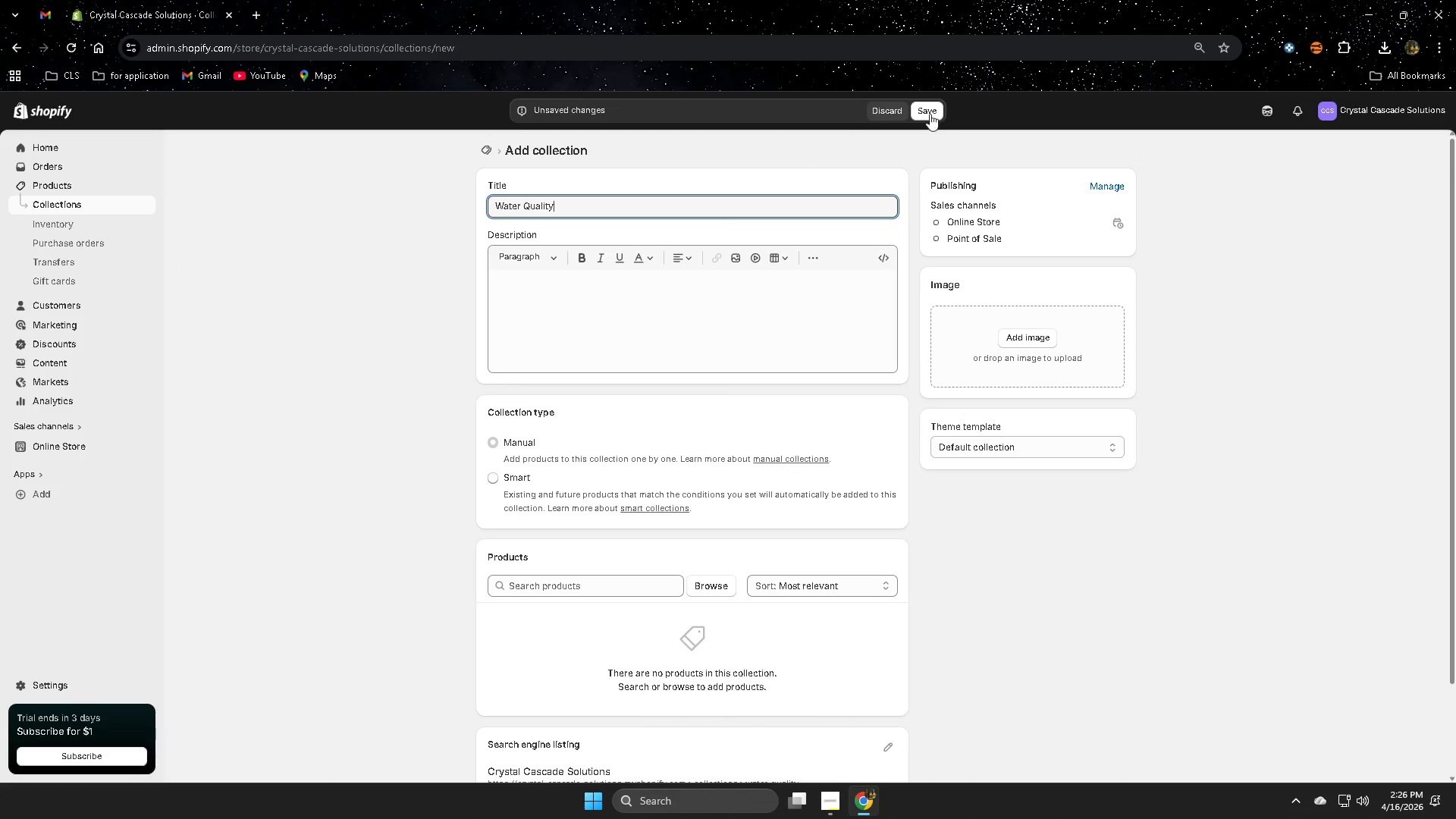 
left_click([930, 110])
 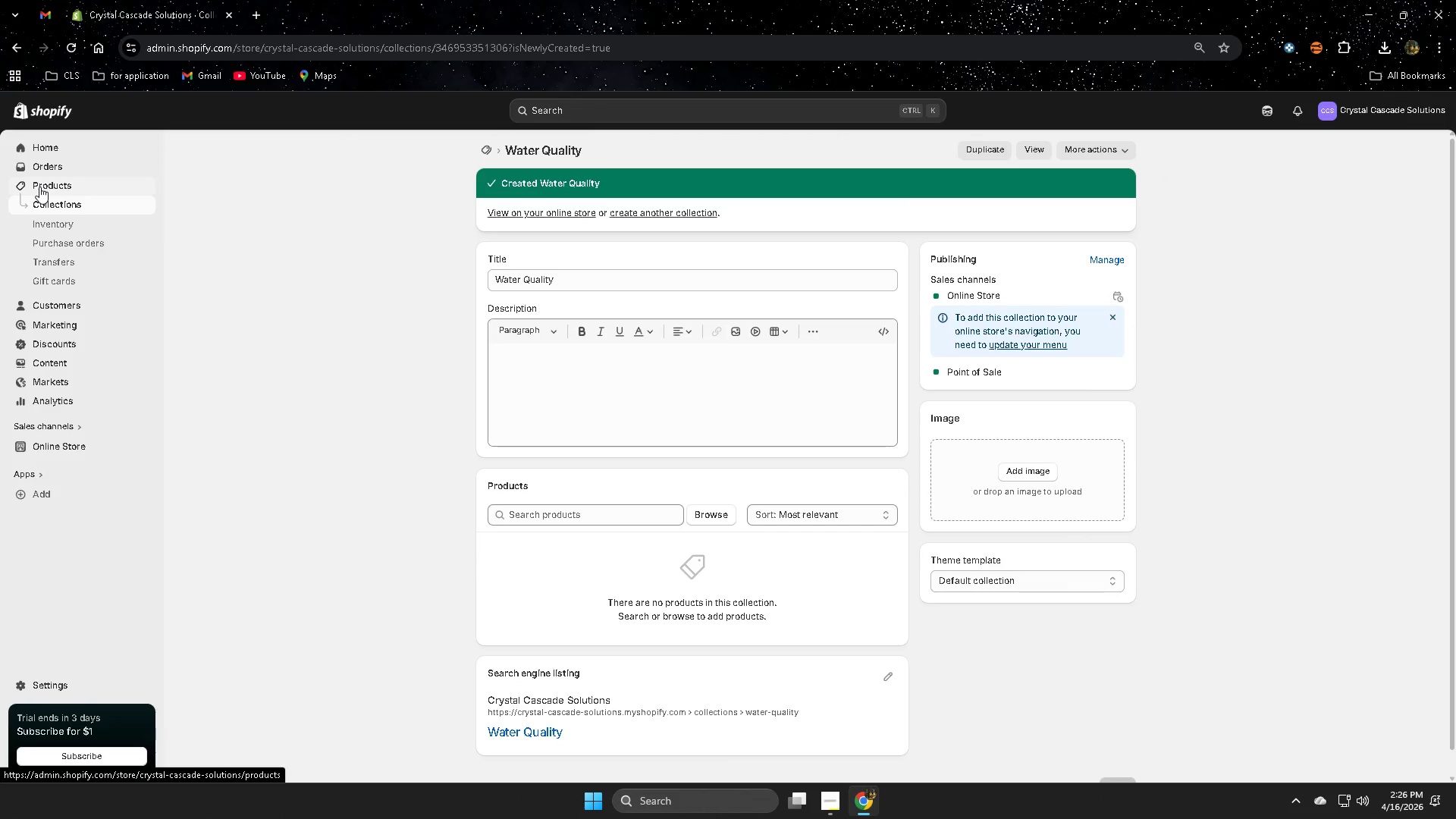 
wait(6.27)
 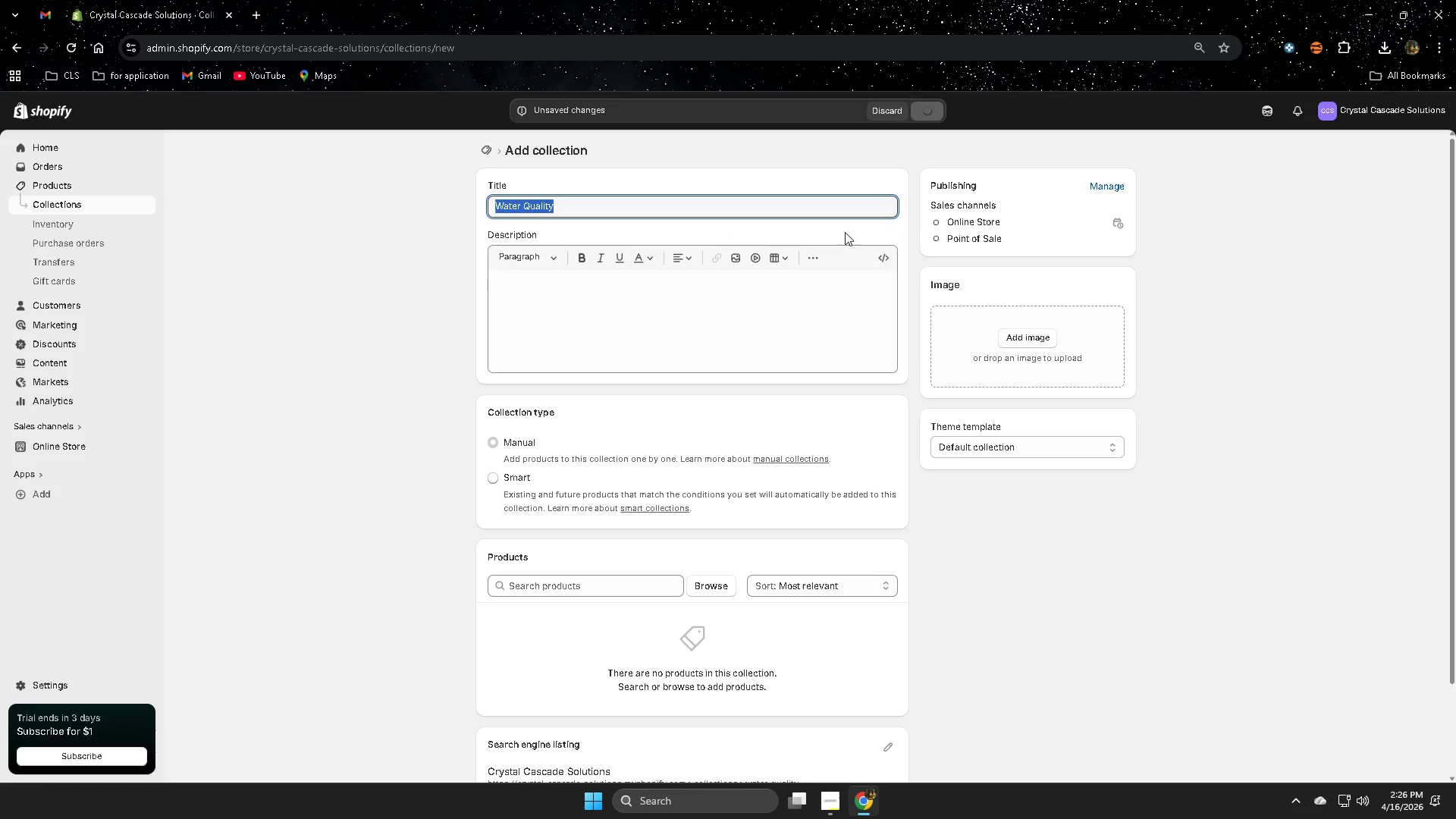 
left_click([43, 183])
 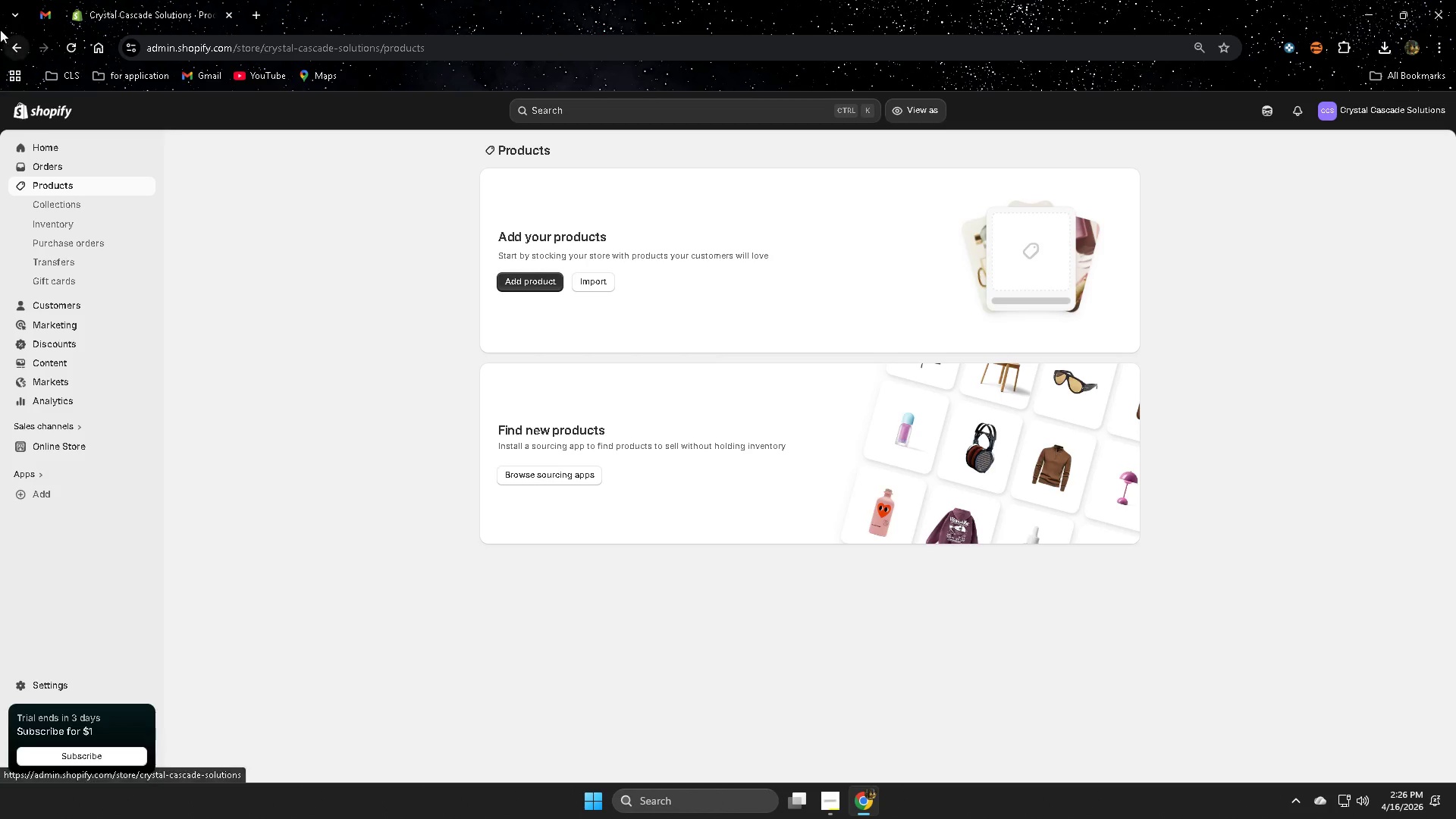 
wait(5.03)
 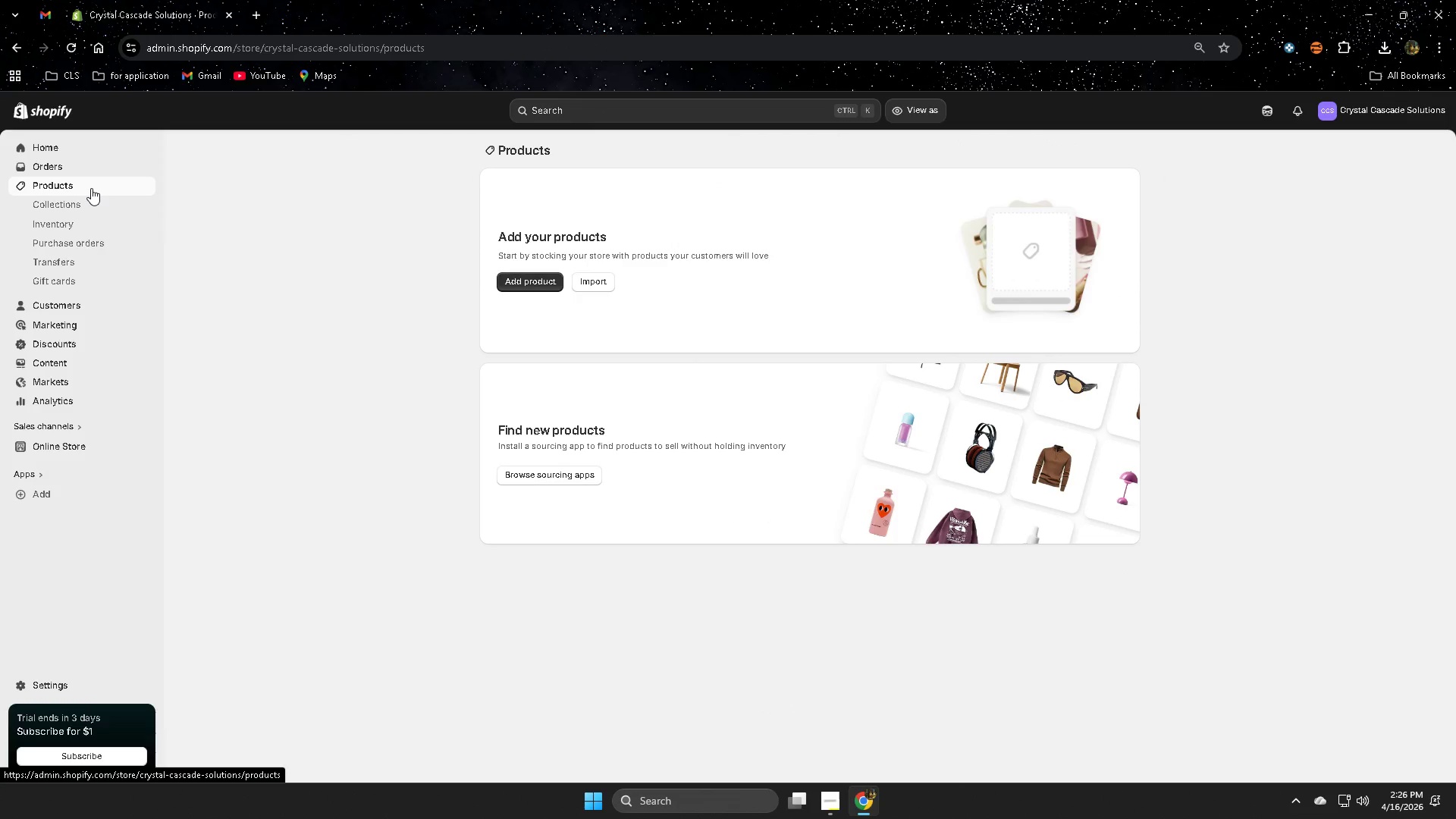 
left_click([526, 281])
 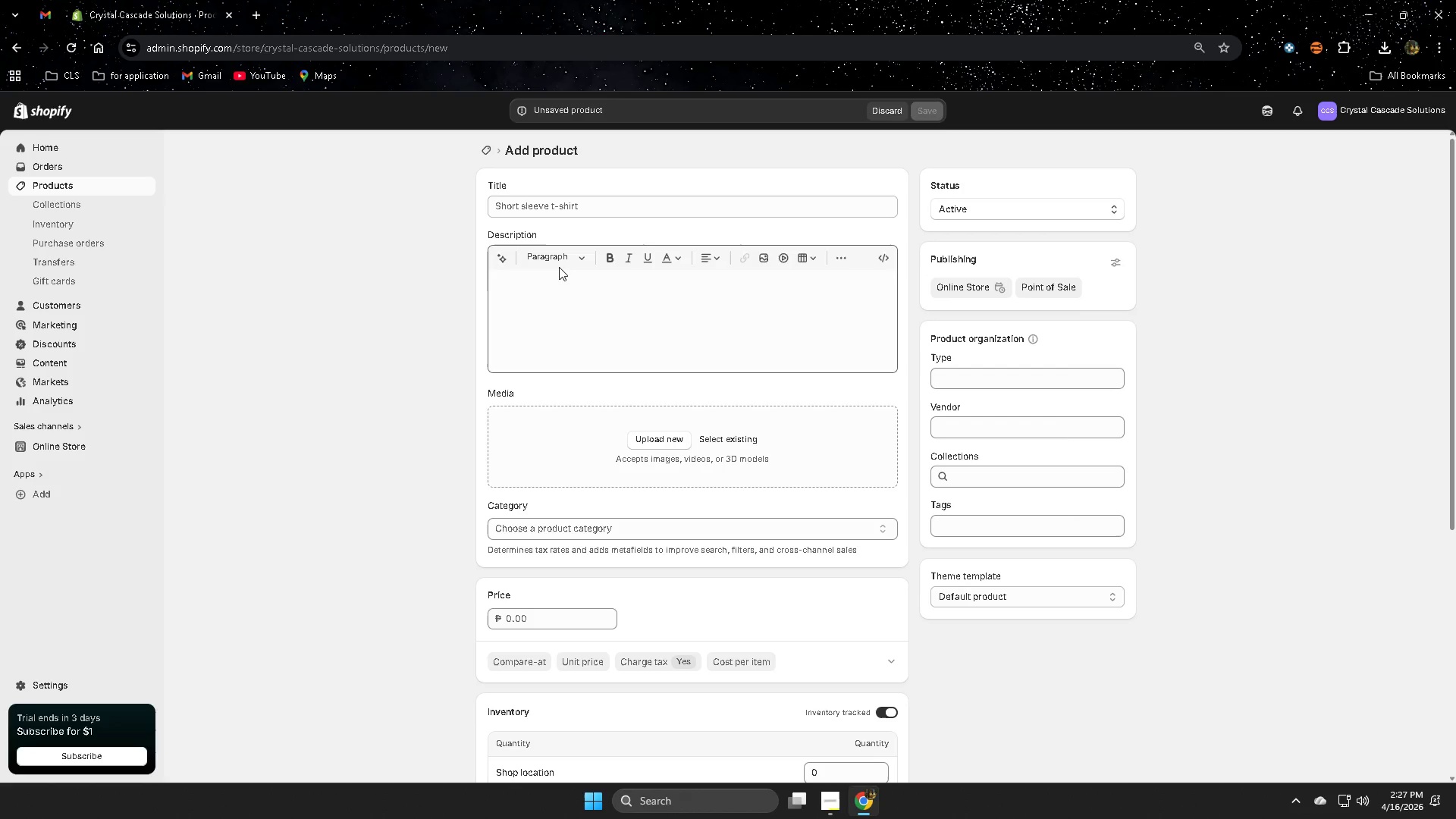 
wait(29.27)
 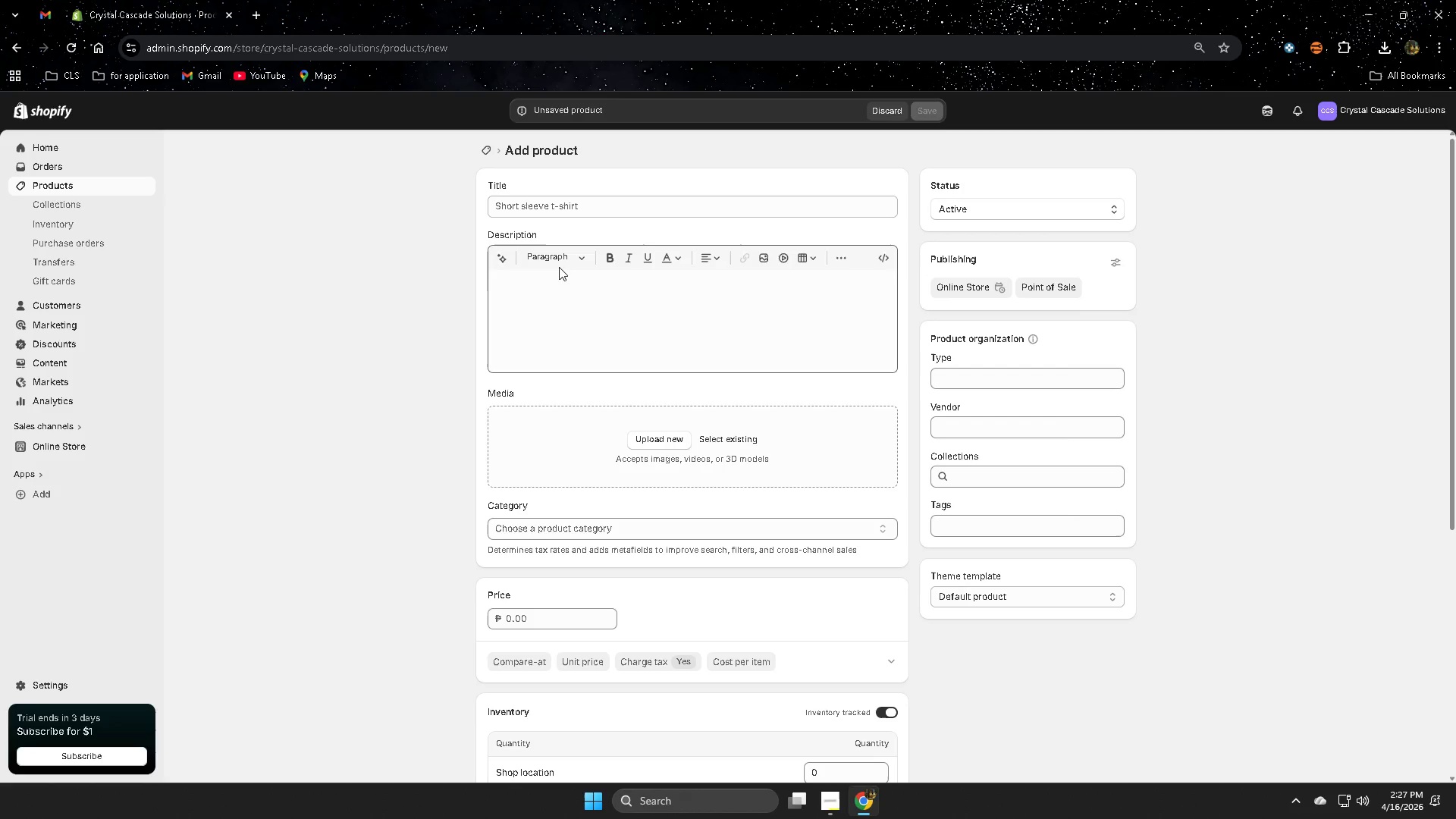 
left_click([621, 206])
 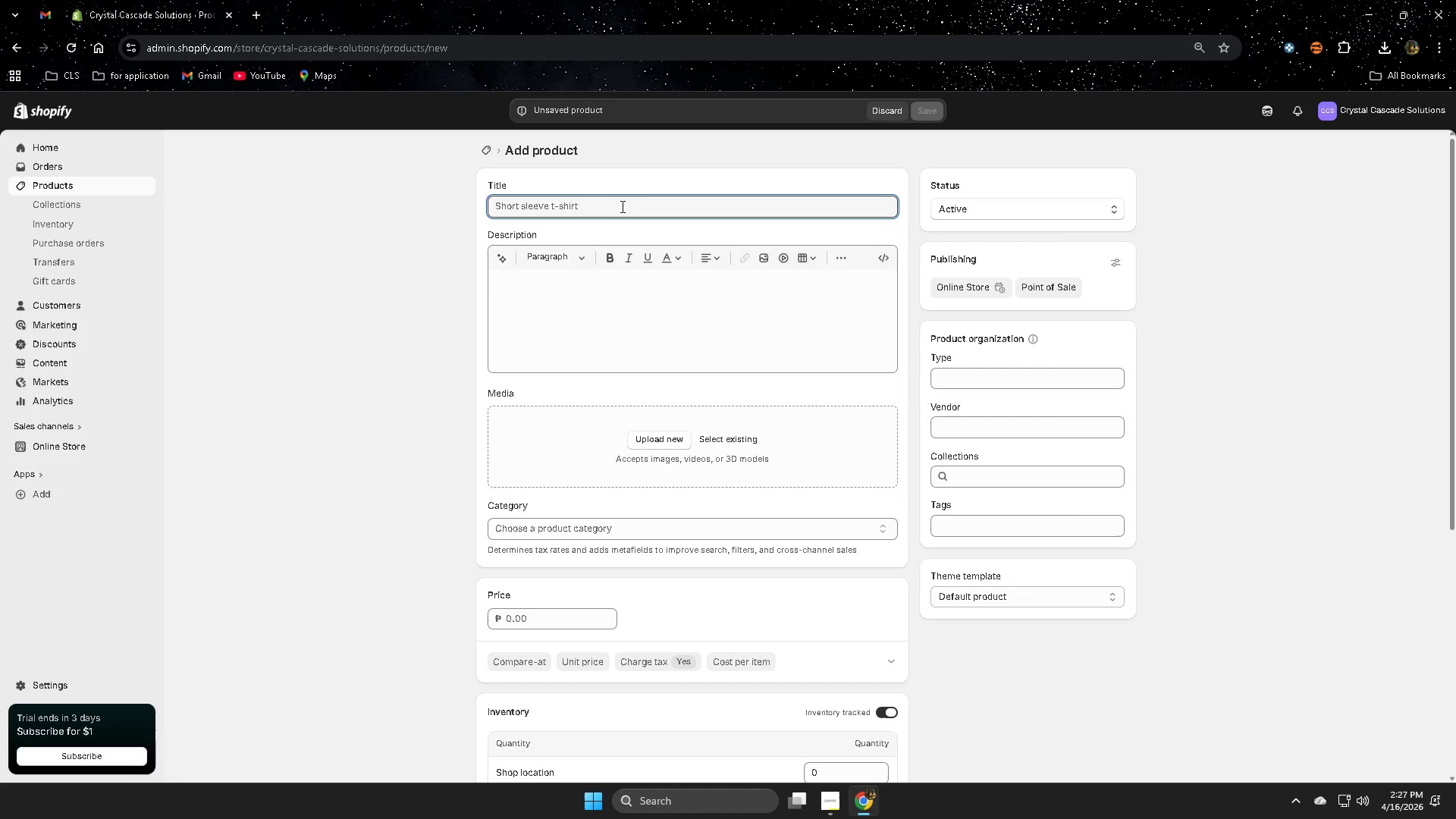 
double_click([627, 207])
 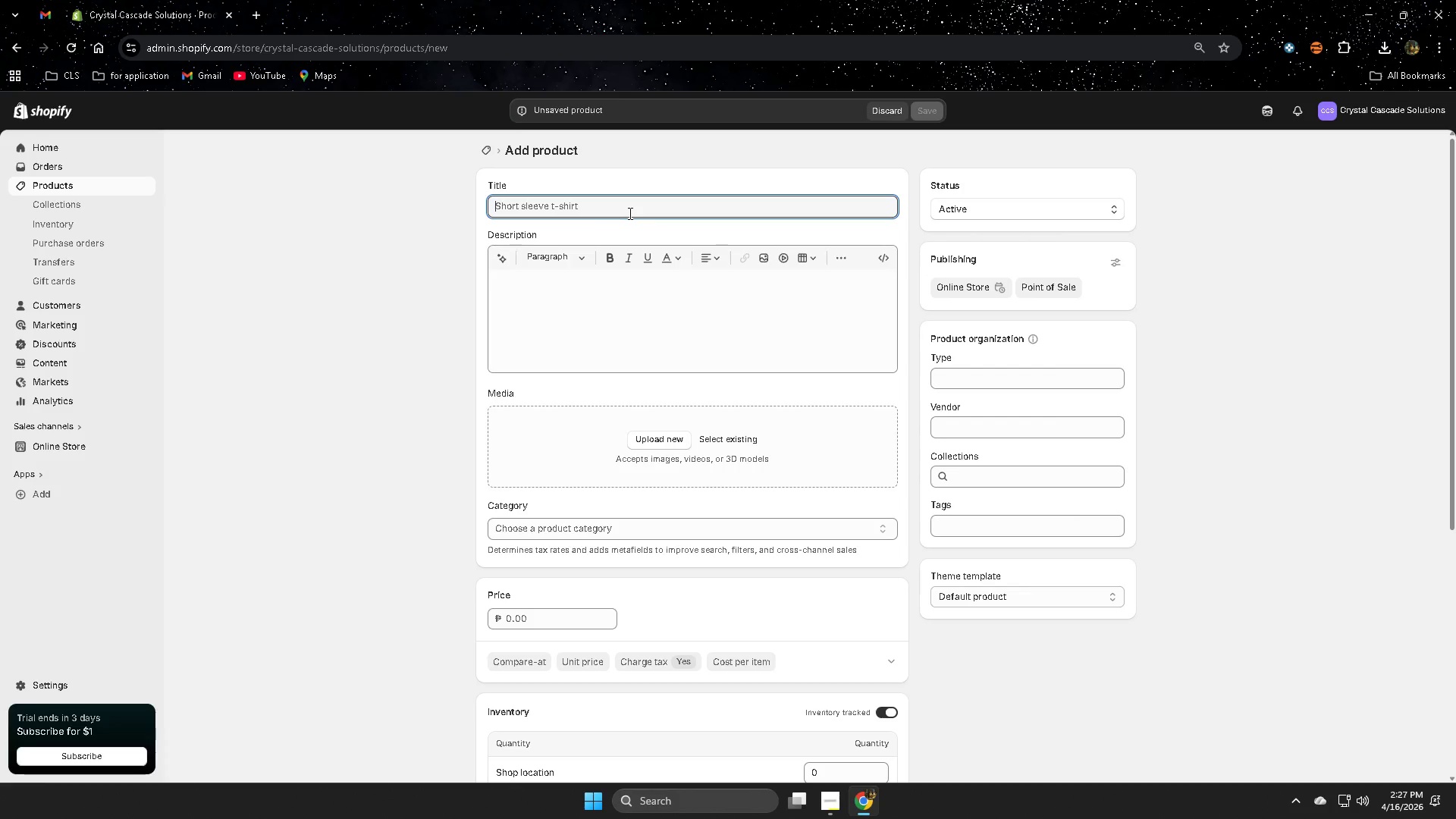 
type(Koi)
 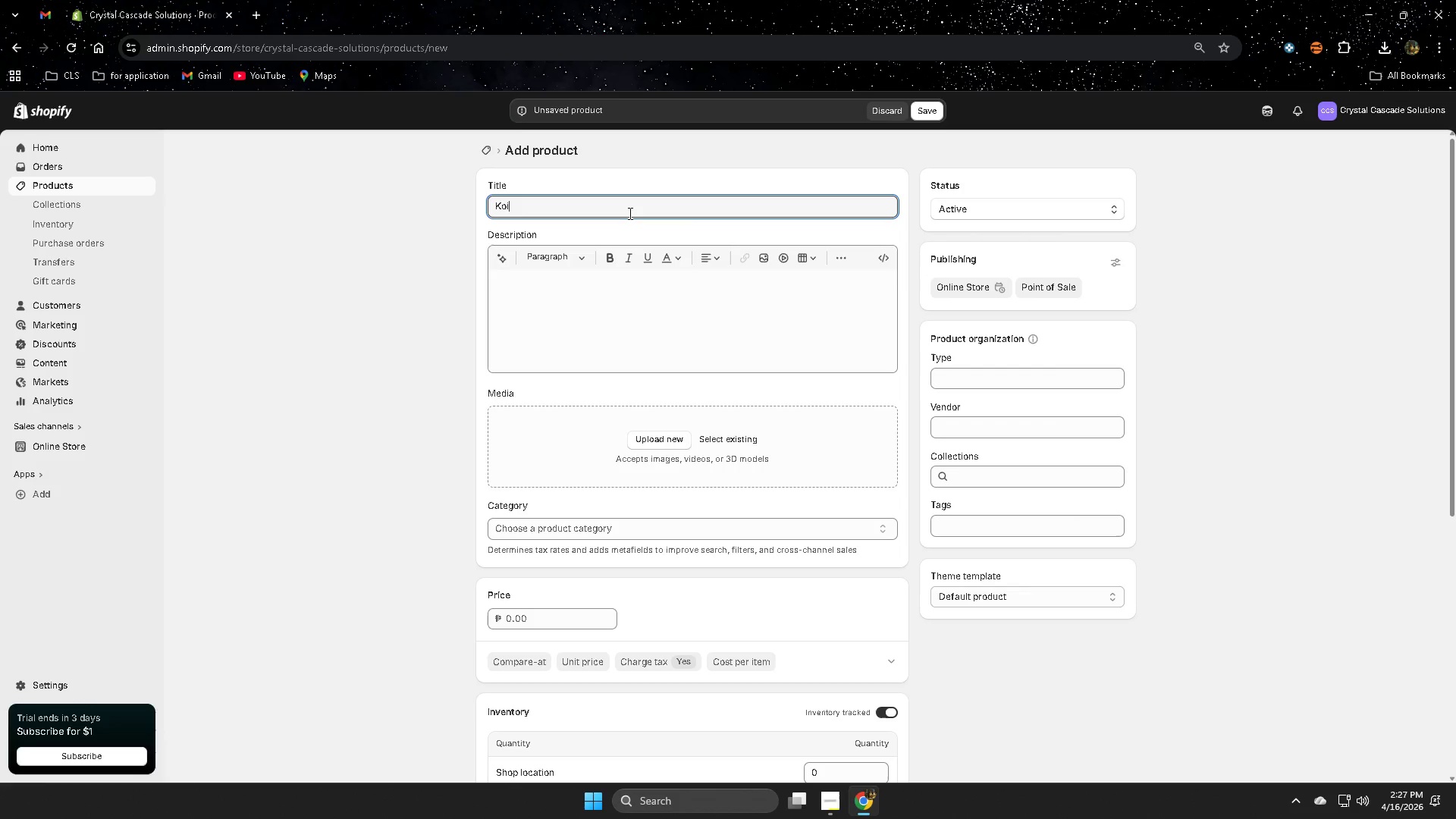 
wait(5.55)
 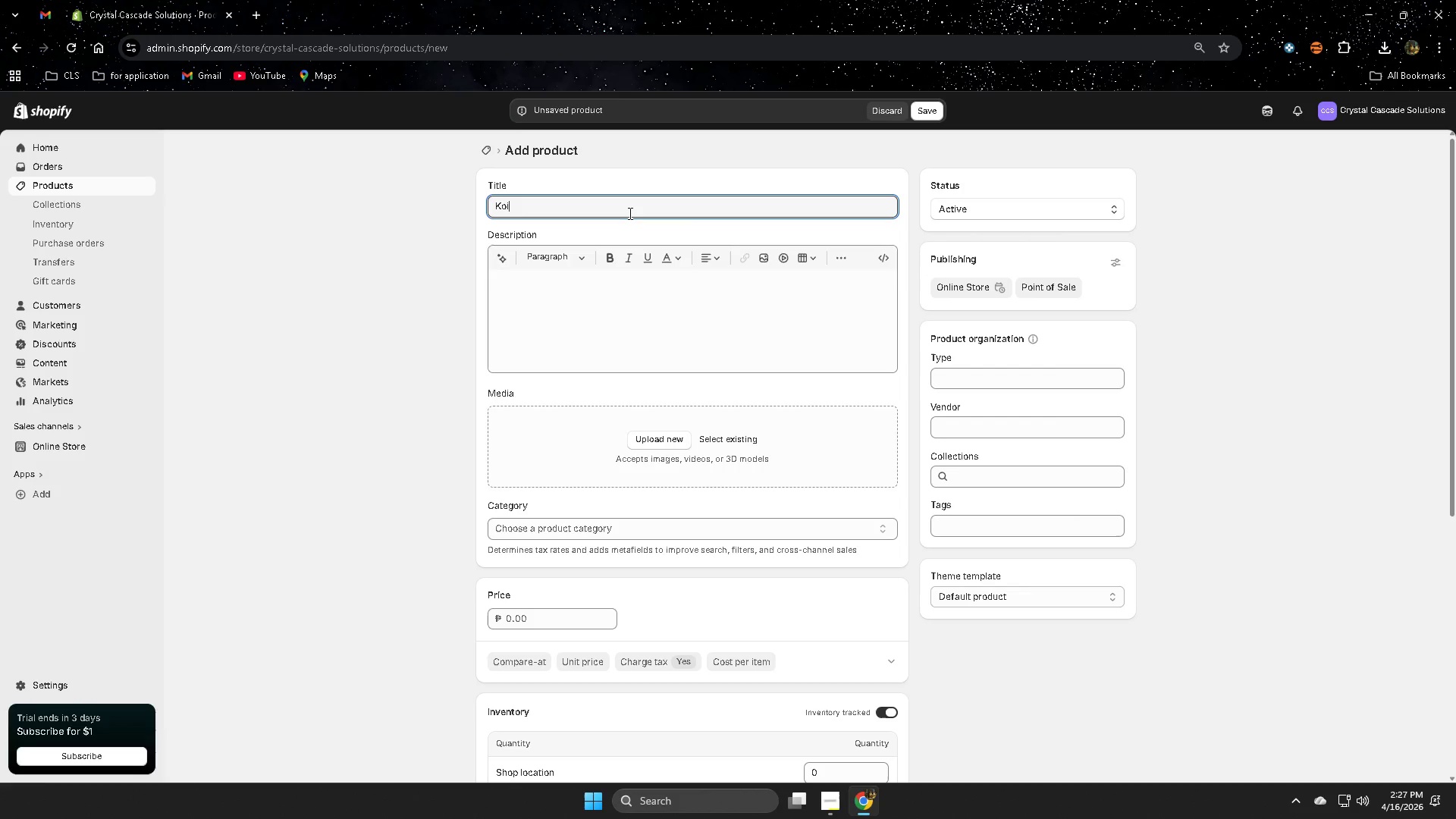 
type( Pong )
key(Backspace)
key(Backspace)
type(d Spring Strat)
key(Backspace)
key(Backspace)
key(Backspace)
key(Backspace)
type(art)
key(Backspace)
type(])
key(Backspace)
key(Backspace)
key(Backspace)
type(tart-up)
 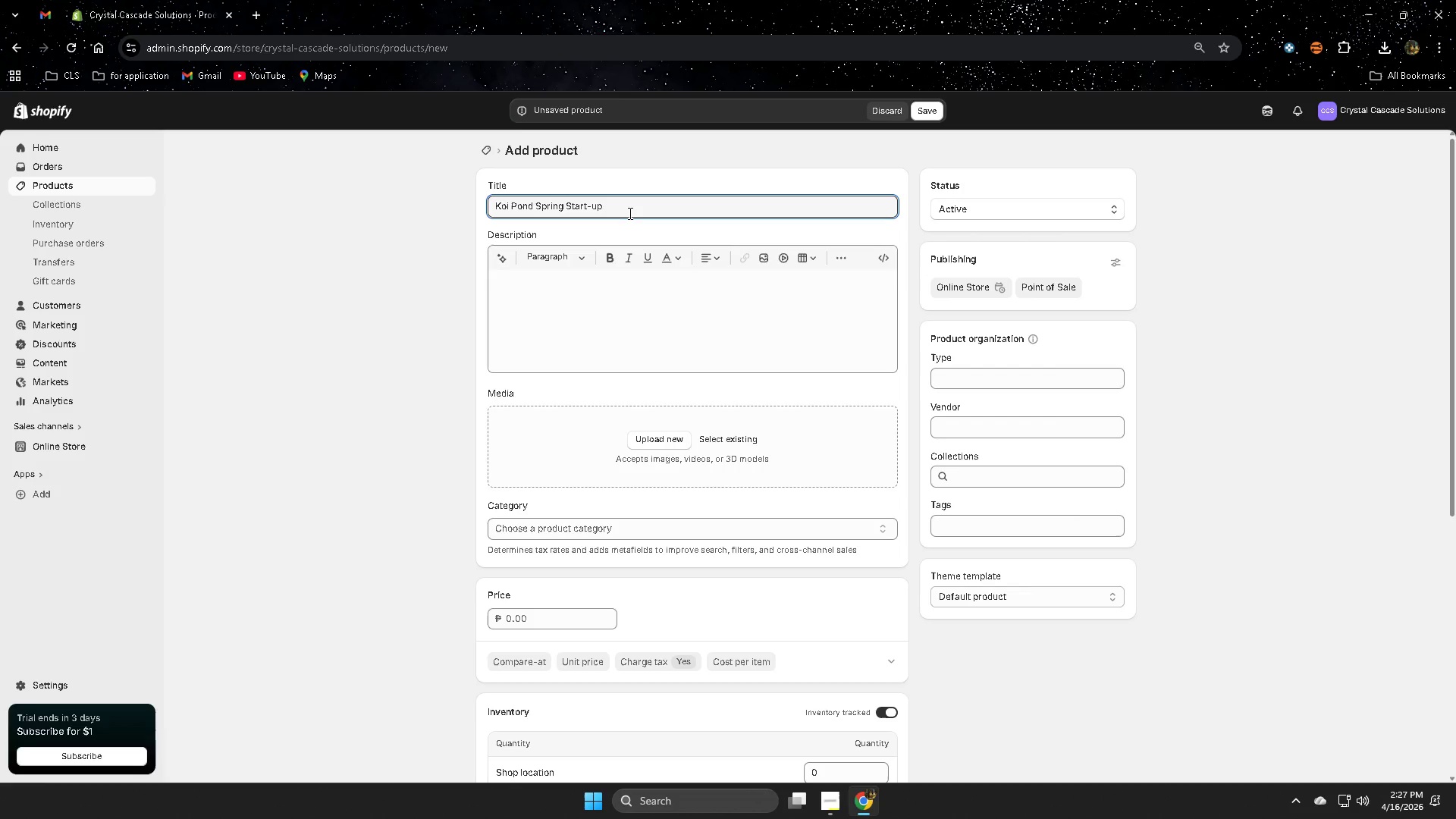 
key(ArrowLeft)
 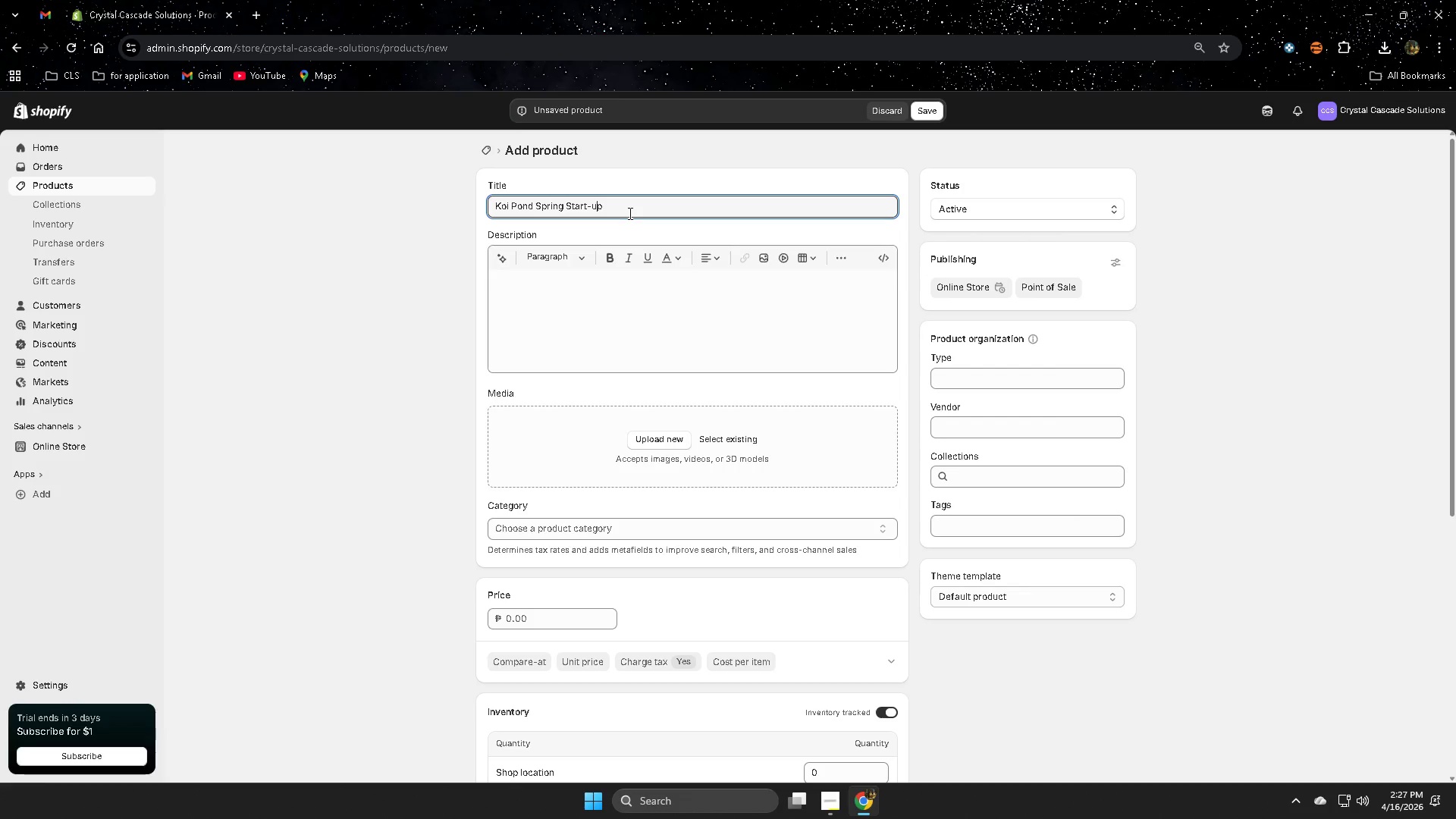 
key(ArrowLeft)
 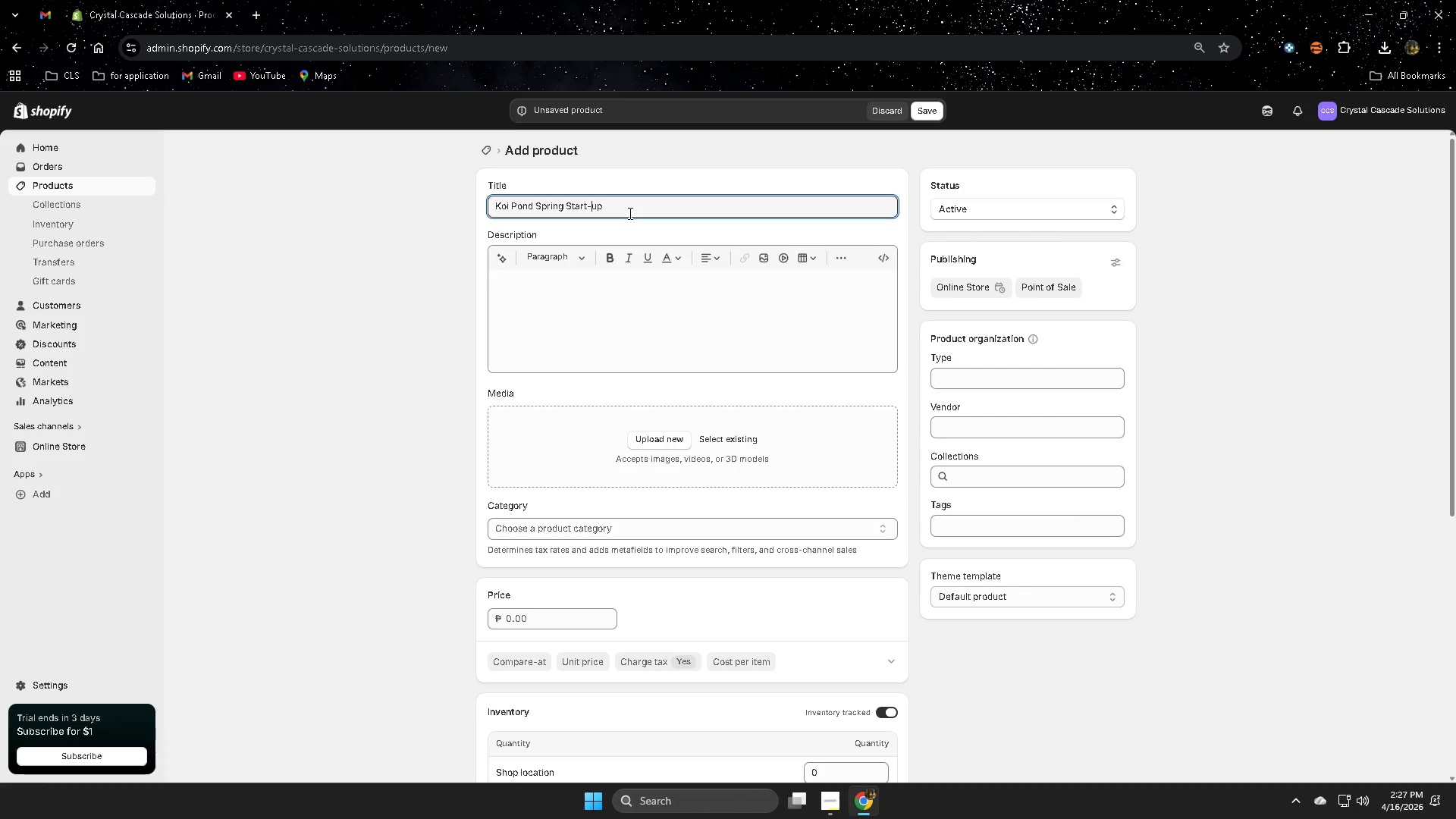 
key(ArrowLeft)
 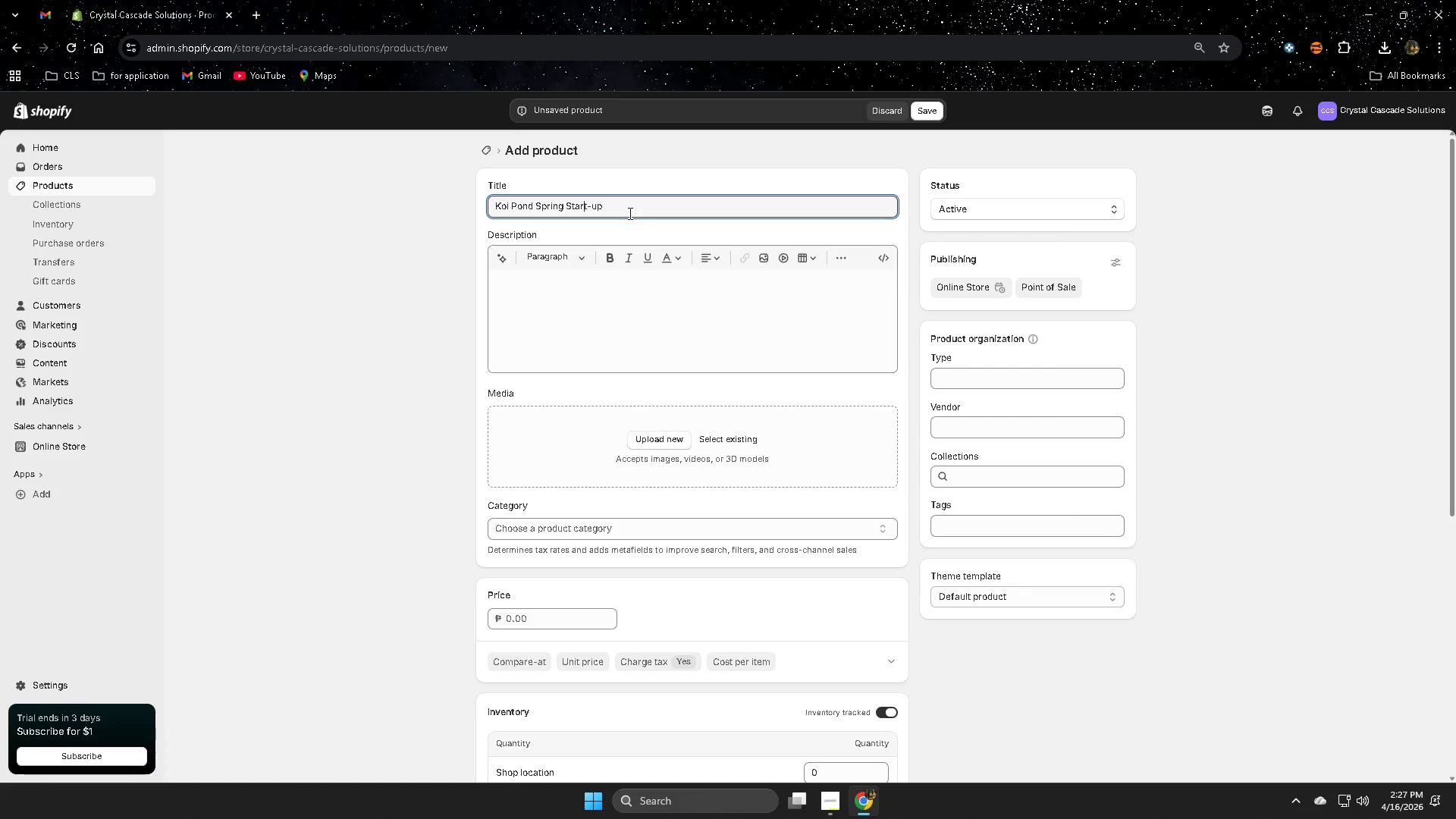 
key(ArrowLeft)
 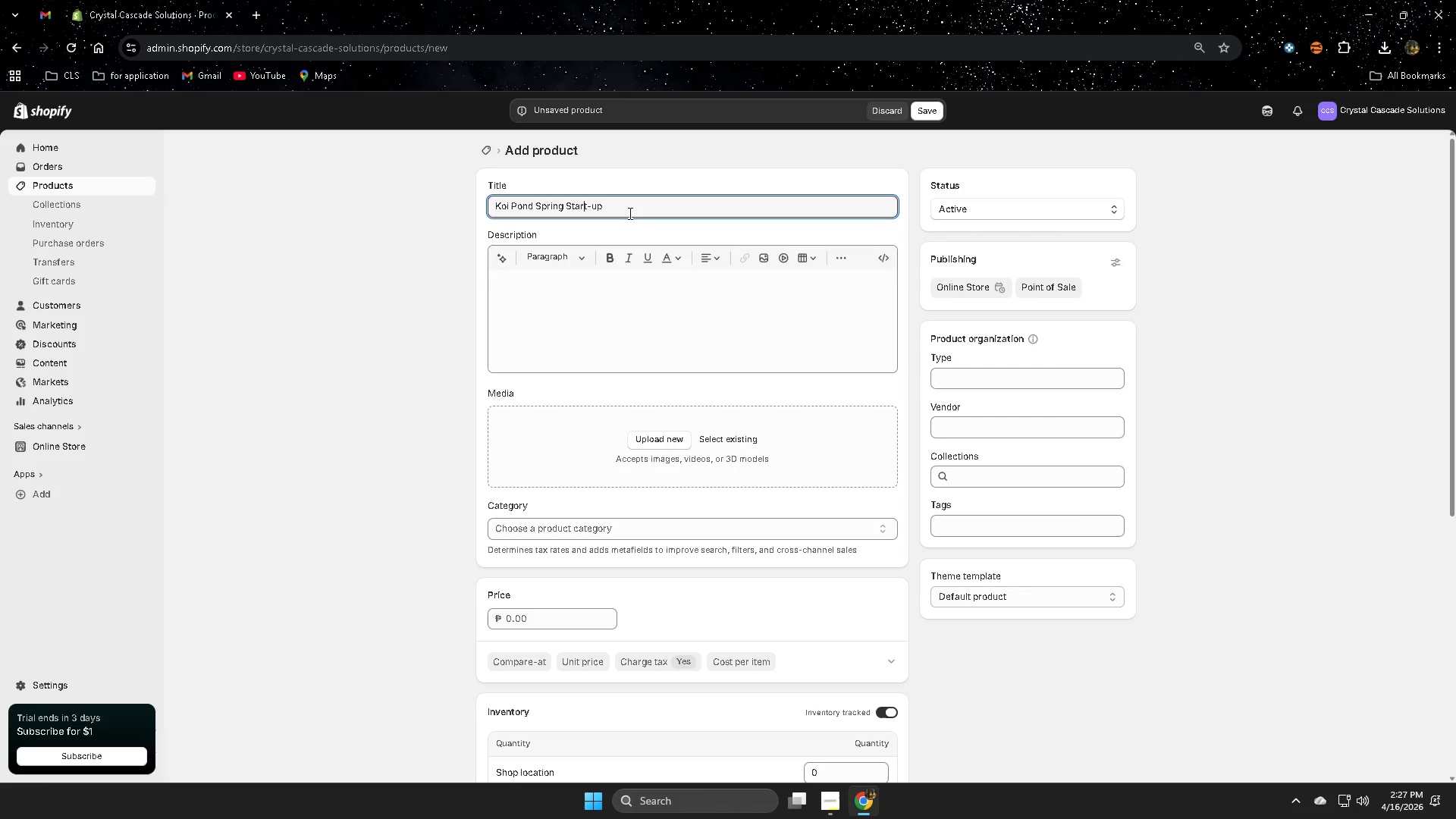 
key(ArrowLeft)
 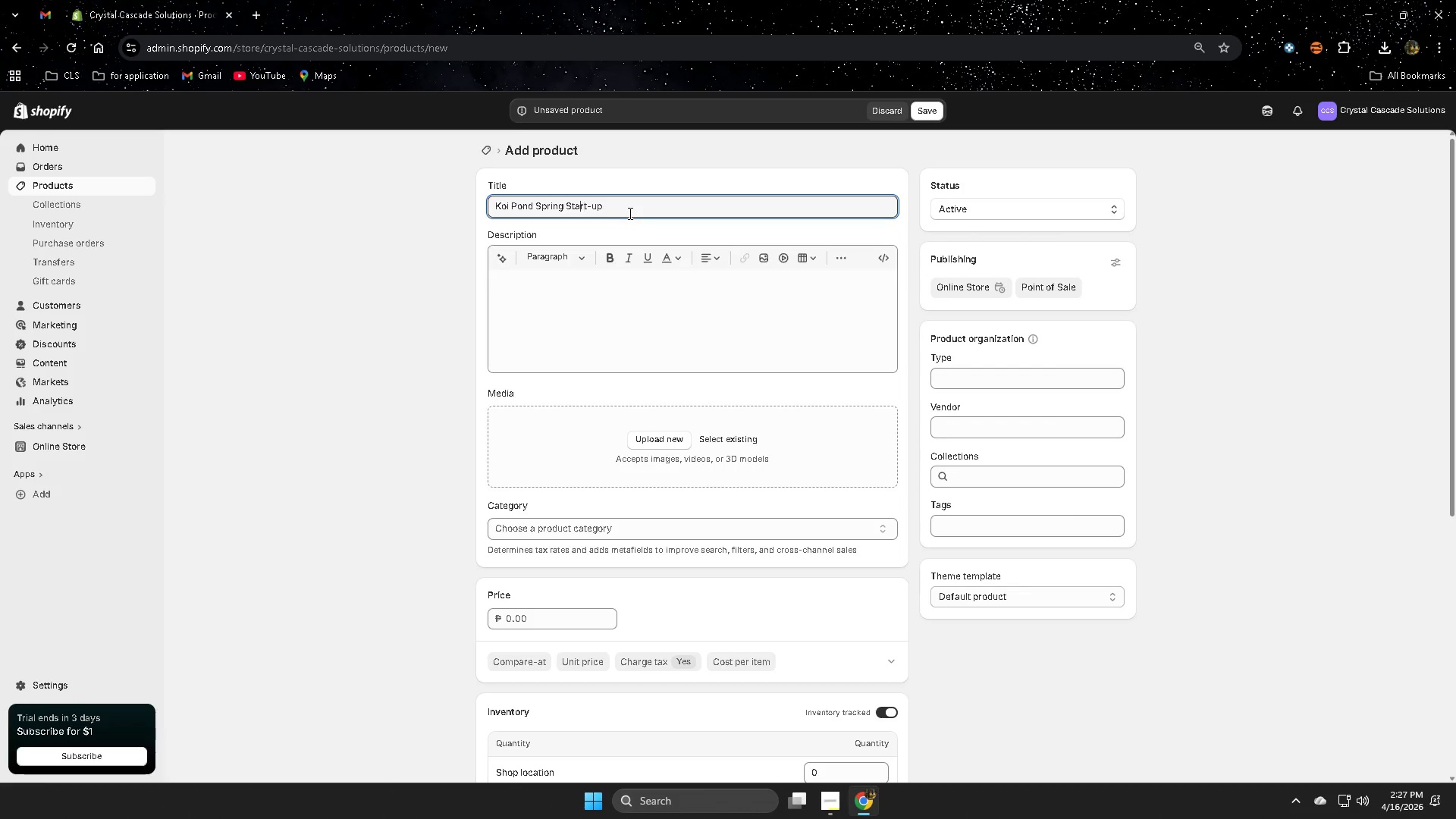 
key(ArrowLeft)
 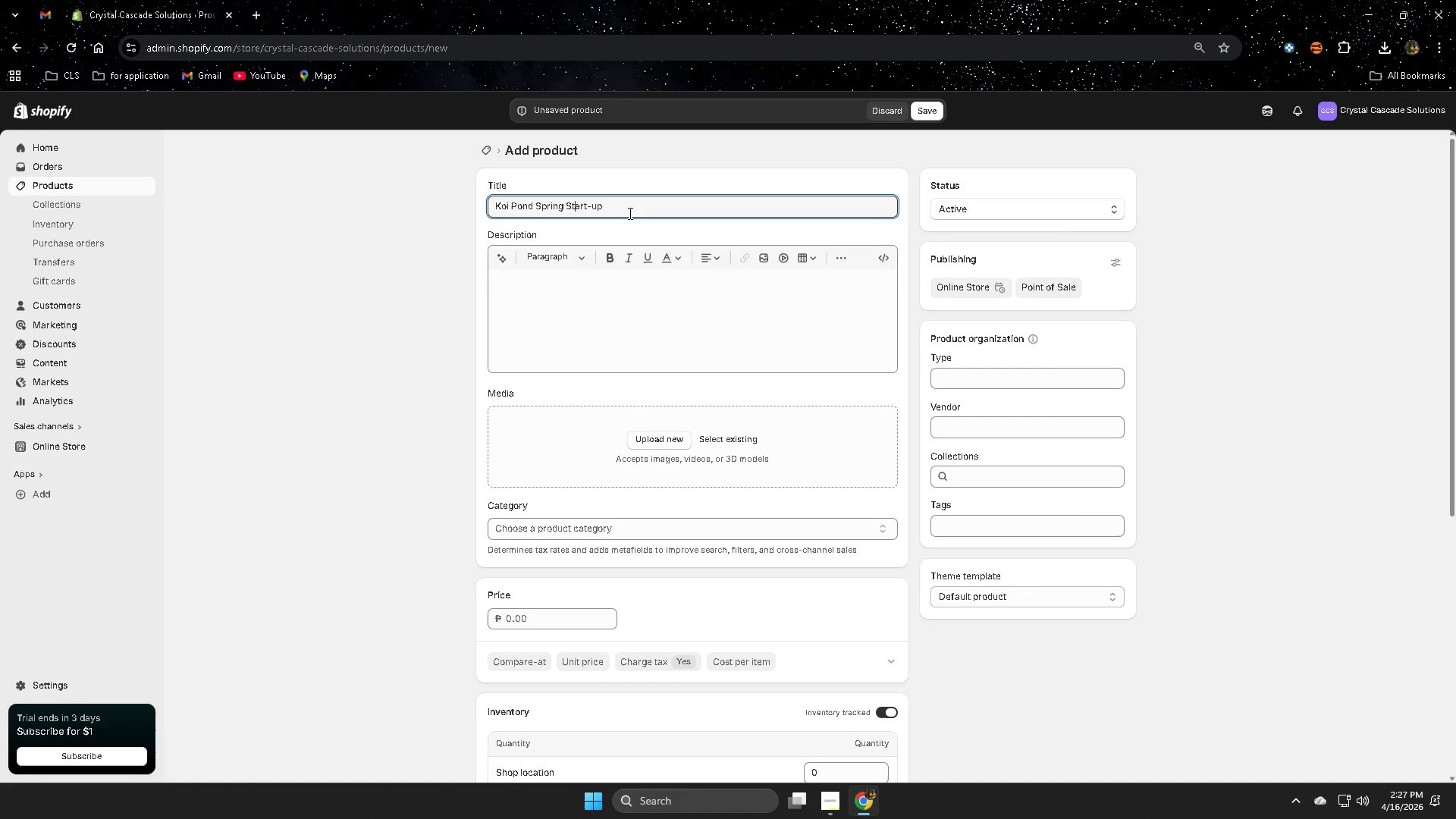 
key(ArrowLeft)
 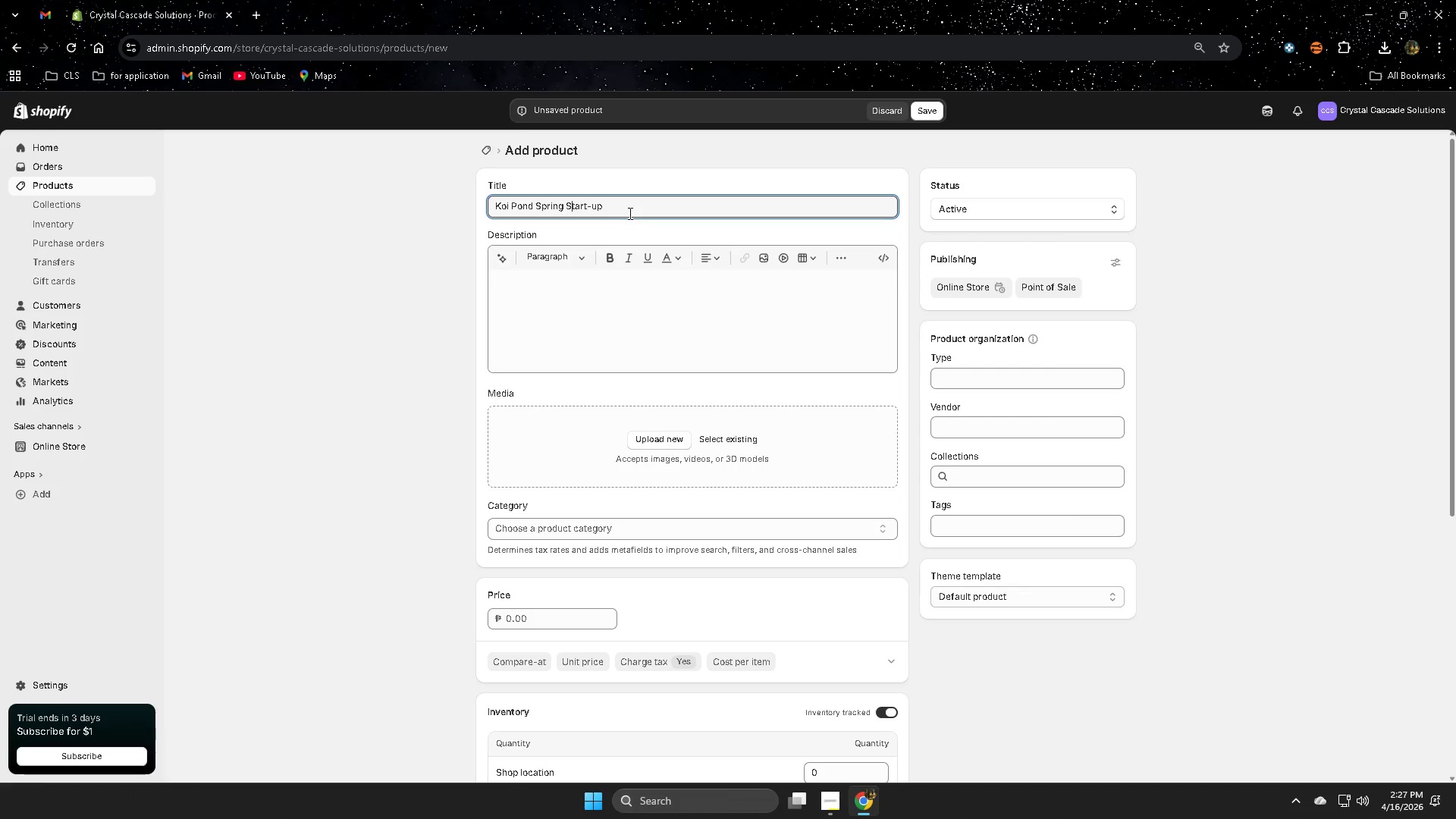 
key(ArrowLeft)
 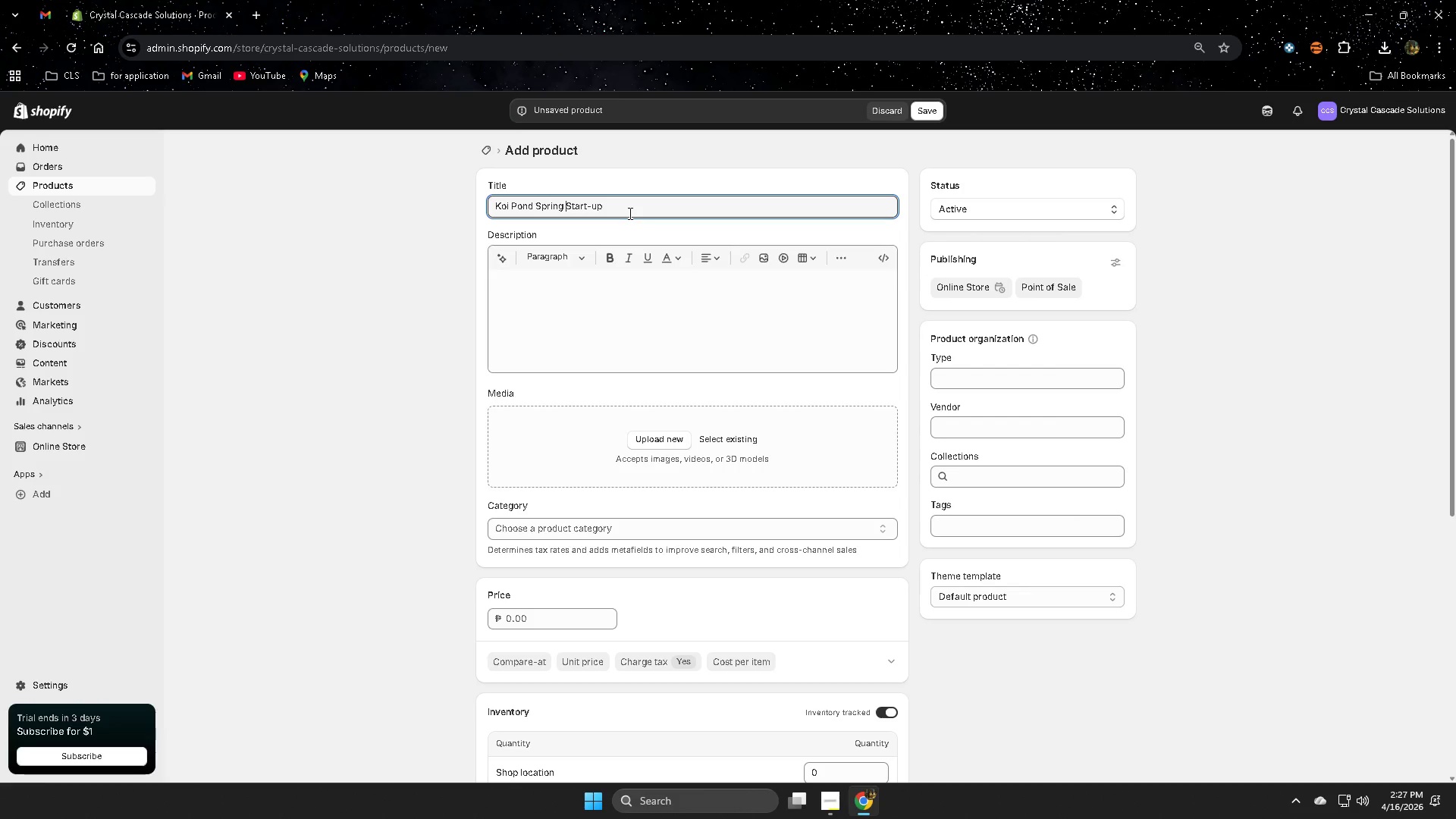 
key(Space)
 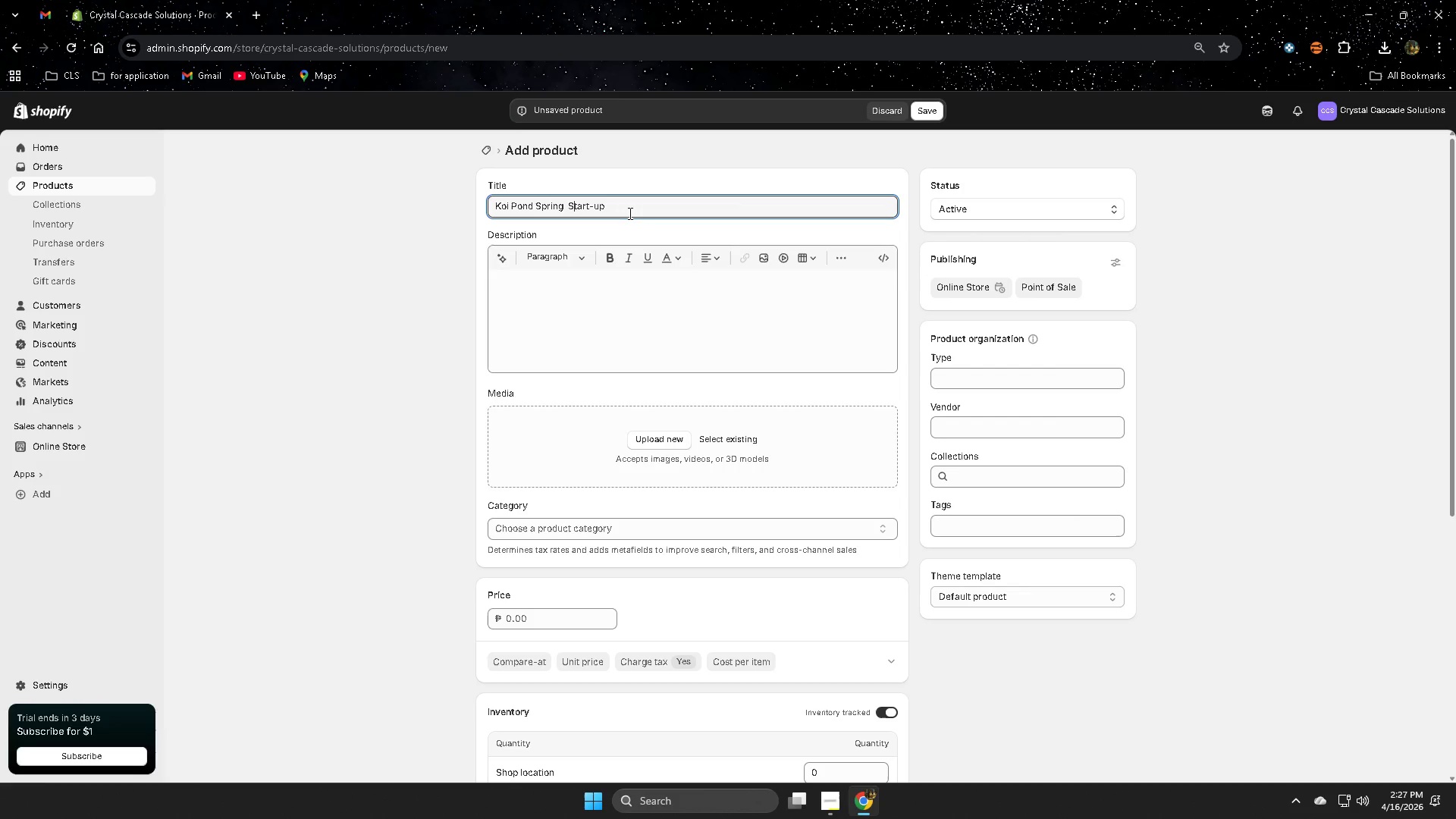 
key(ArrowRight)
 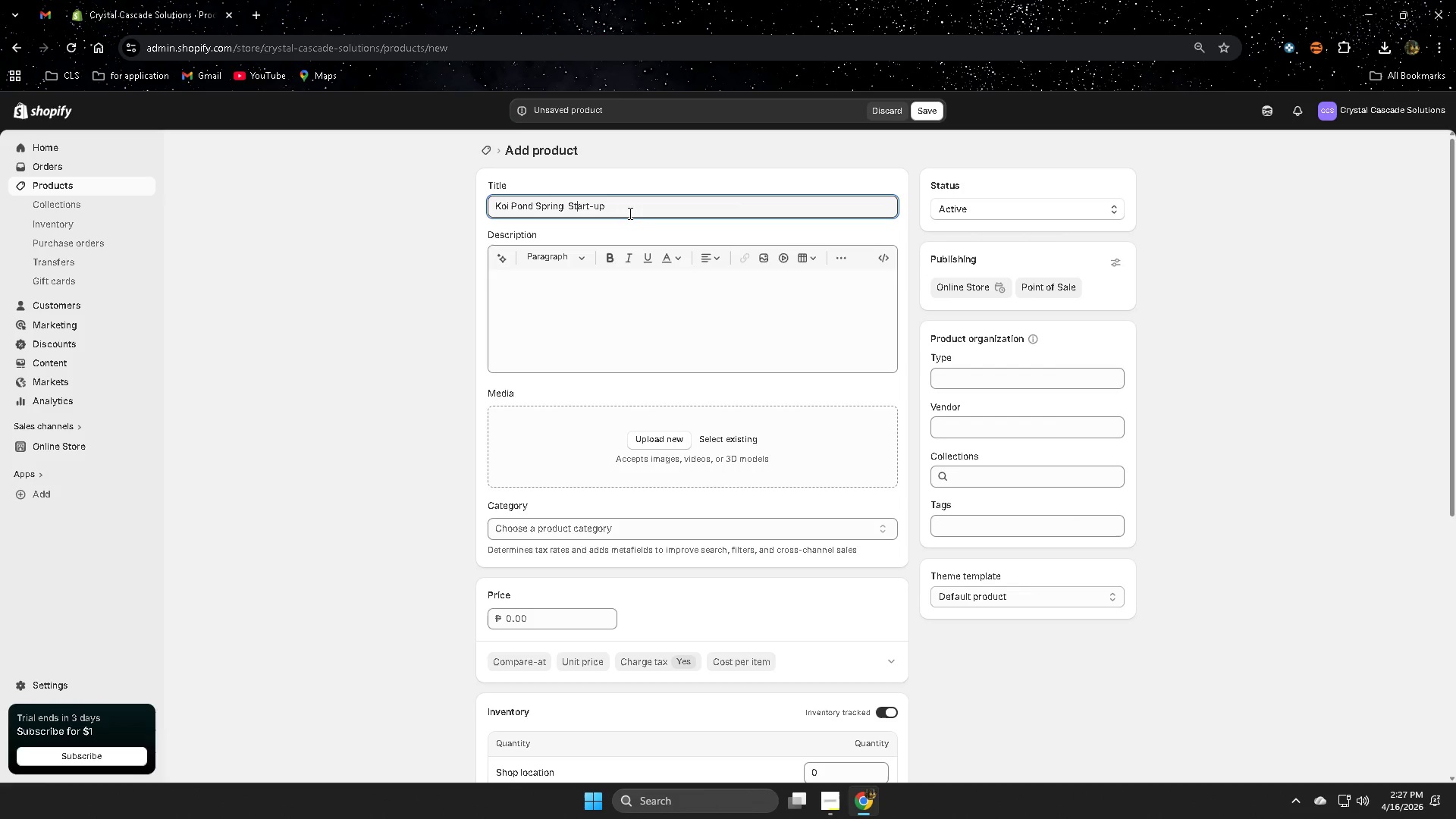 
hold_key(key=ArrowRight, duration=0.75)
 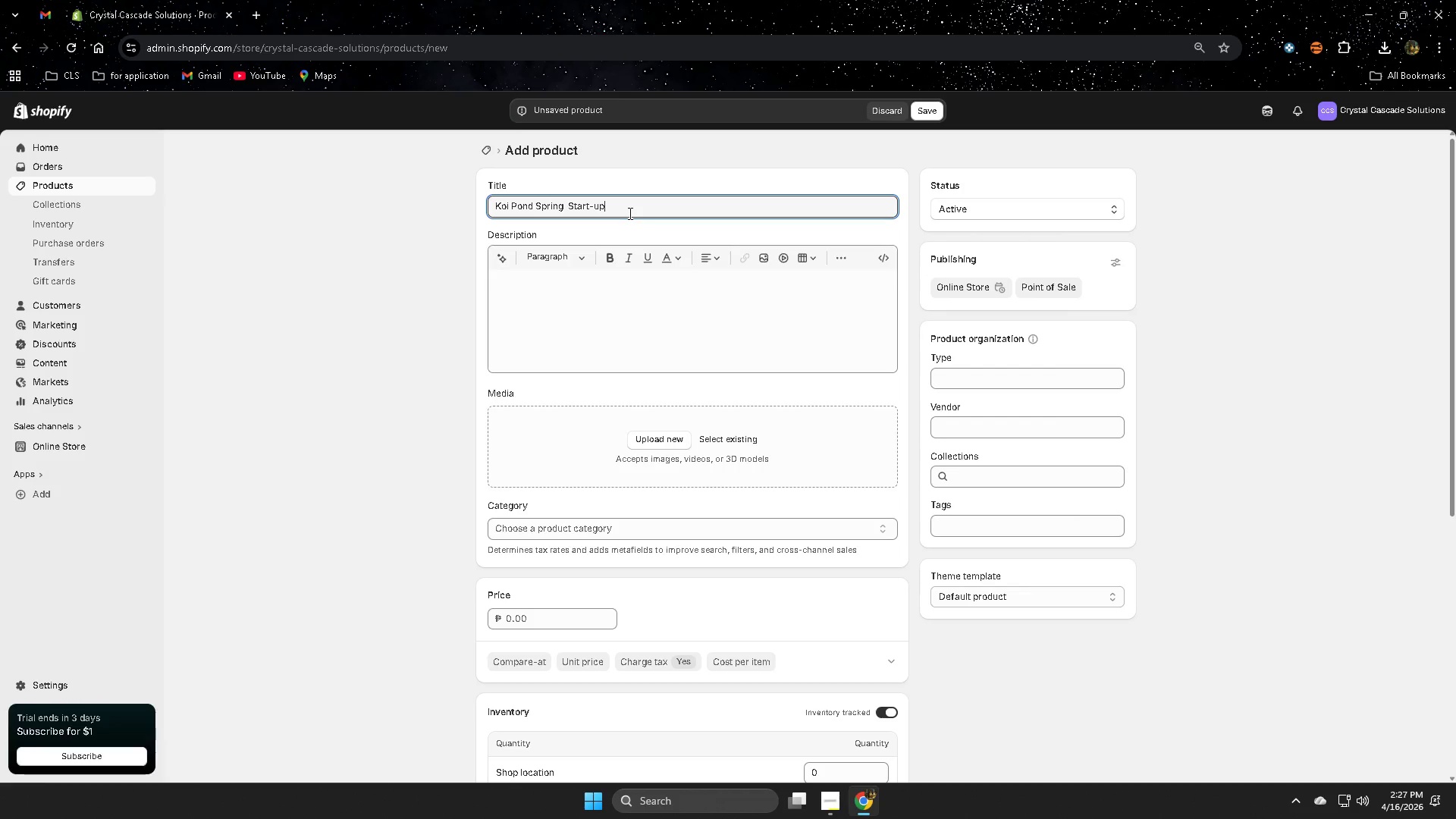 
key(ArrowLeft)
 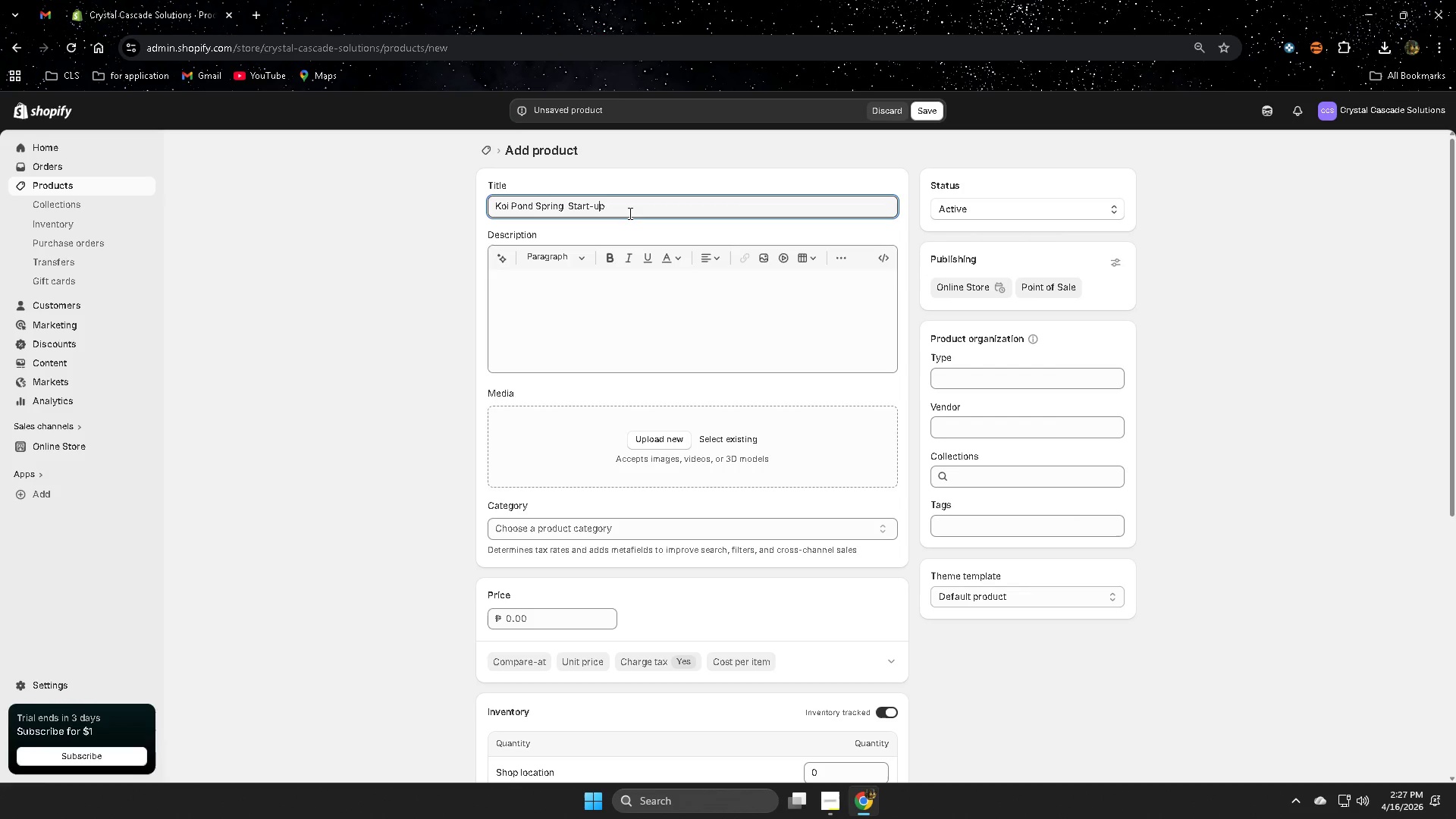 
hold_key(key=ArrowLeft, duration=0.8)
 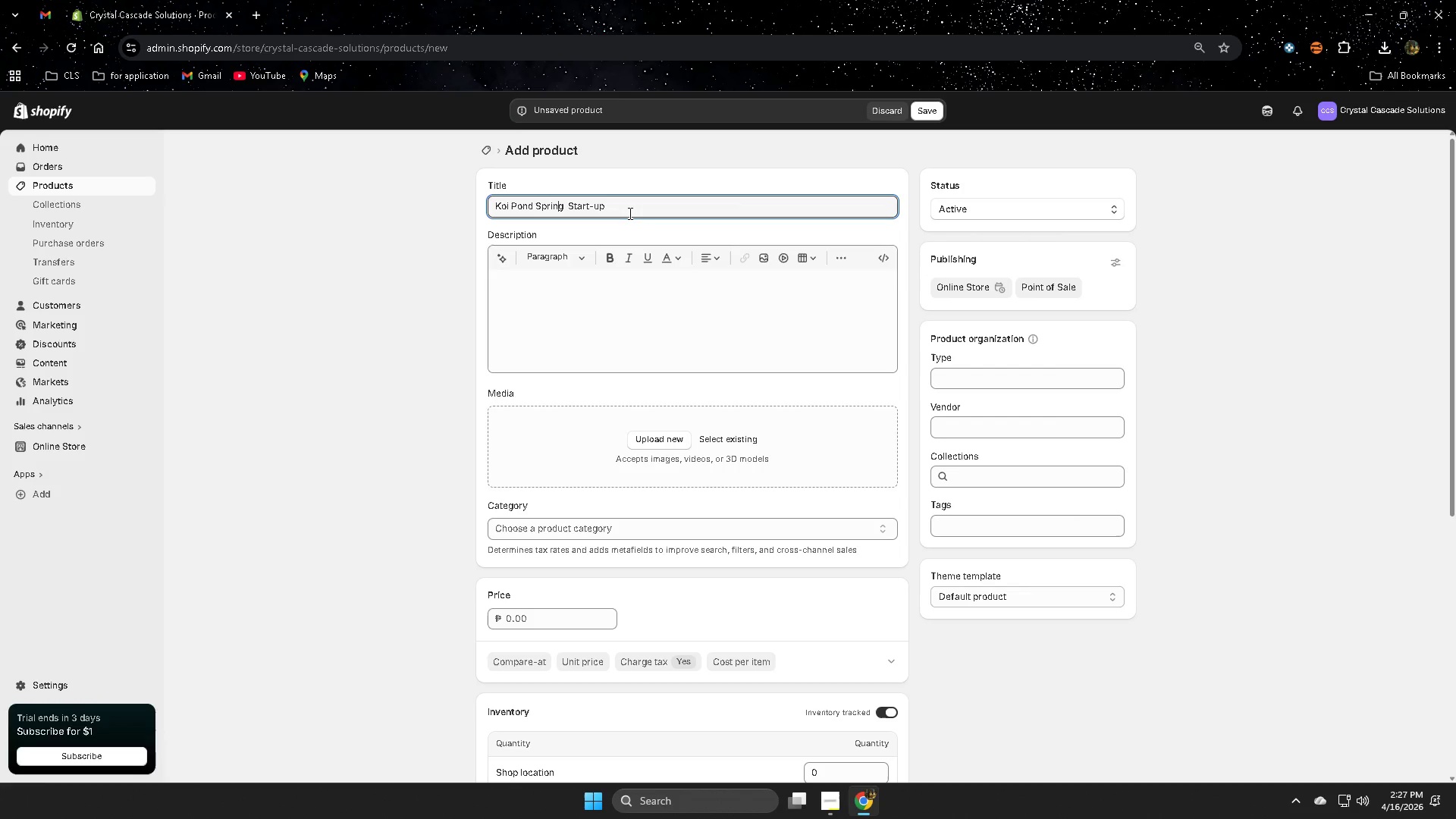 
key(ArrowRight)
 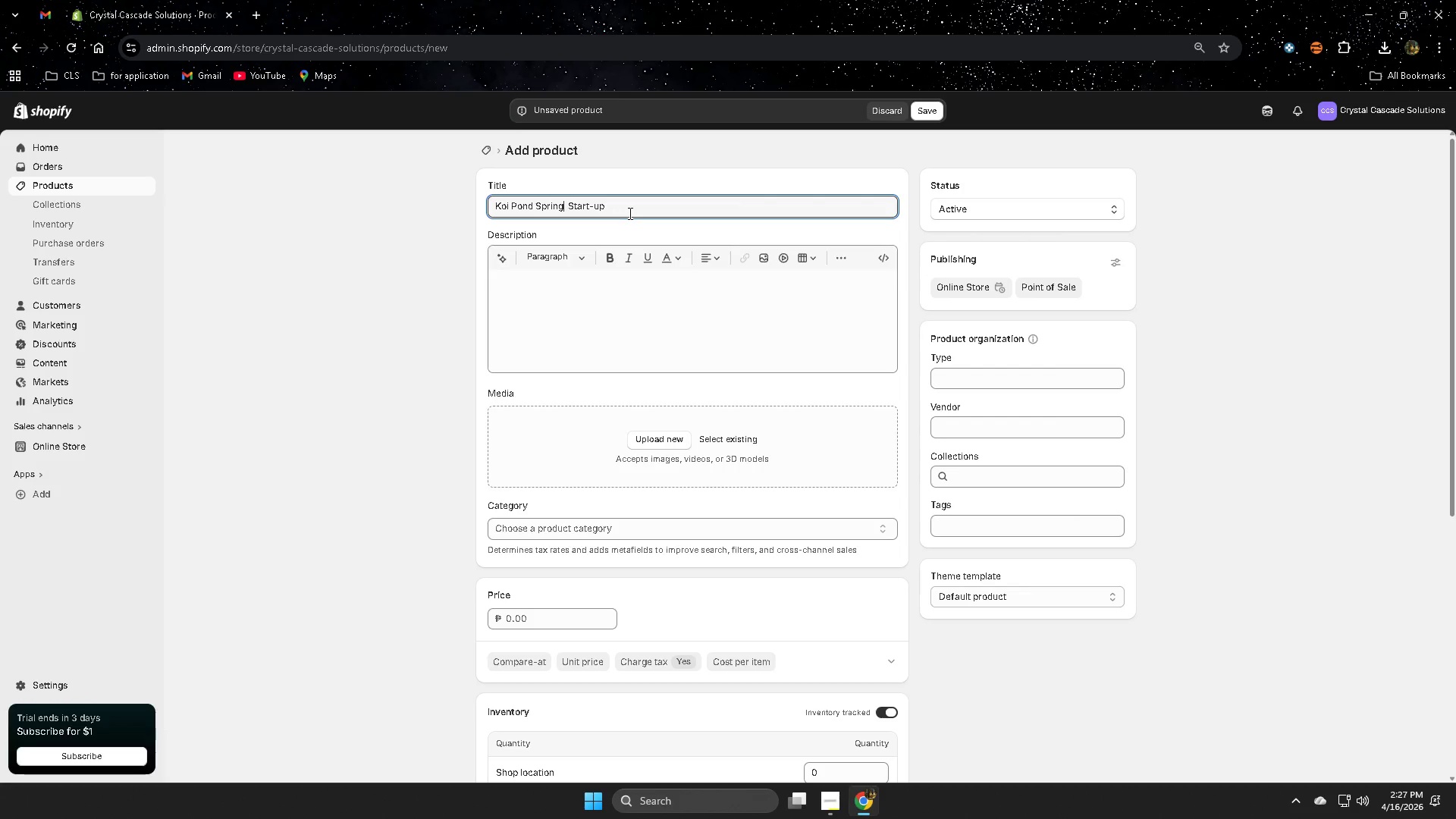 
key(ArrowRight)
 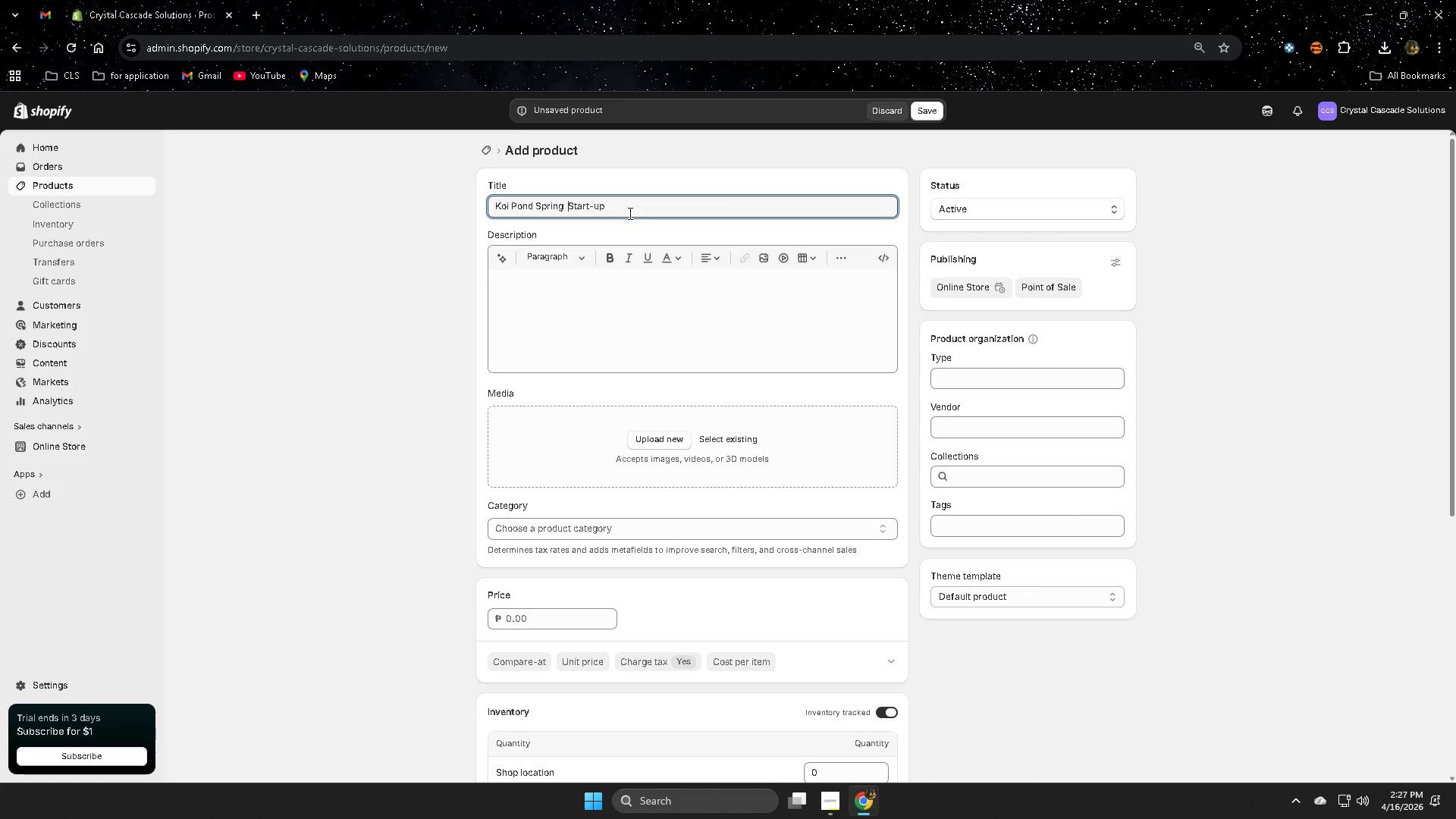 
key(ArrowRight)
 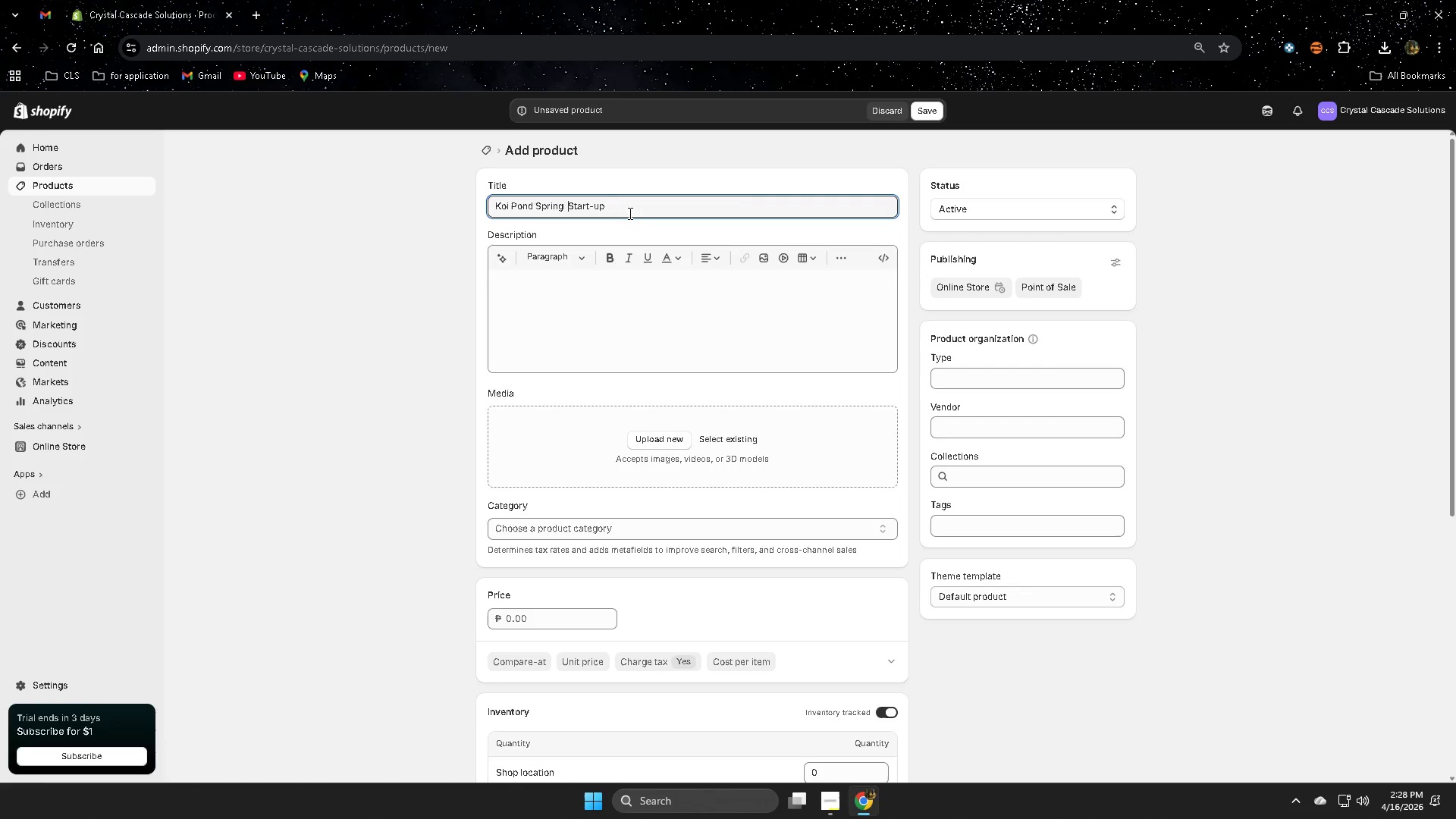 
key(ArrowLeft)
 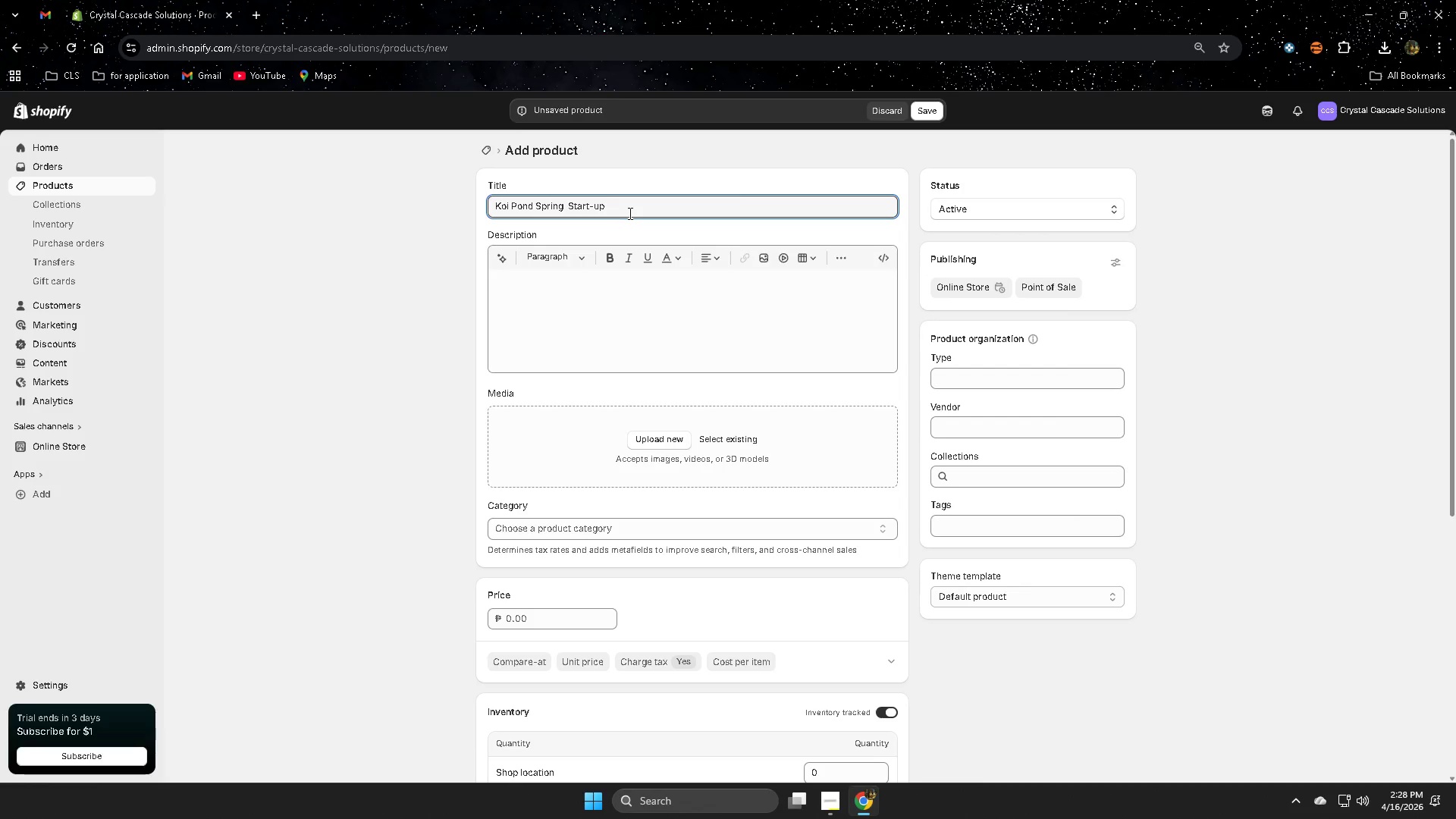 
key(Backspace)
 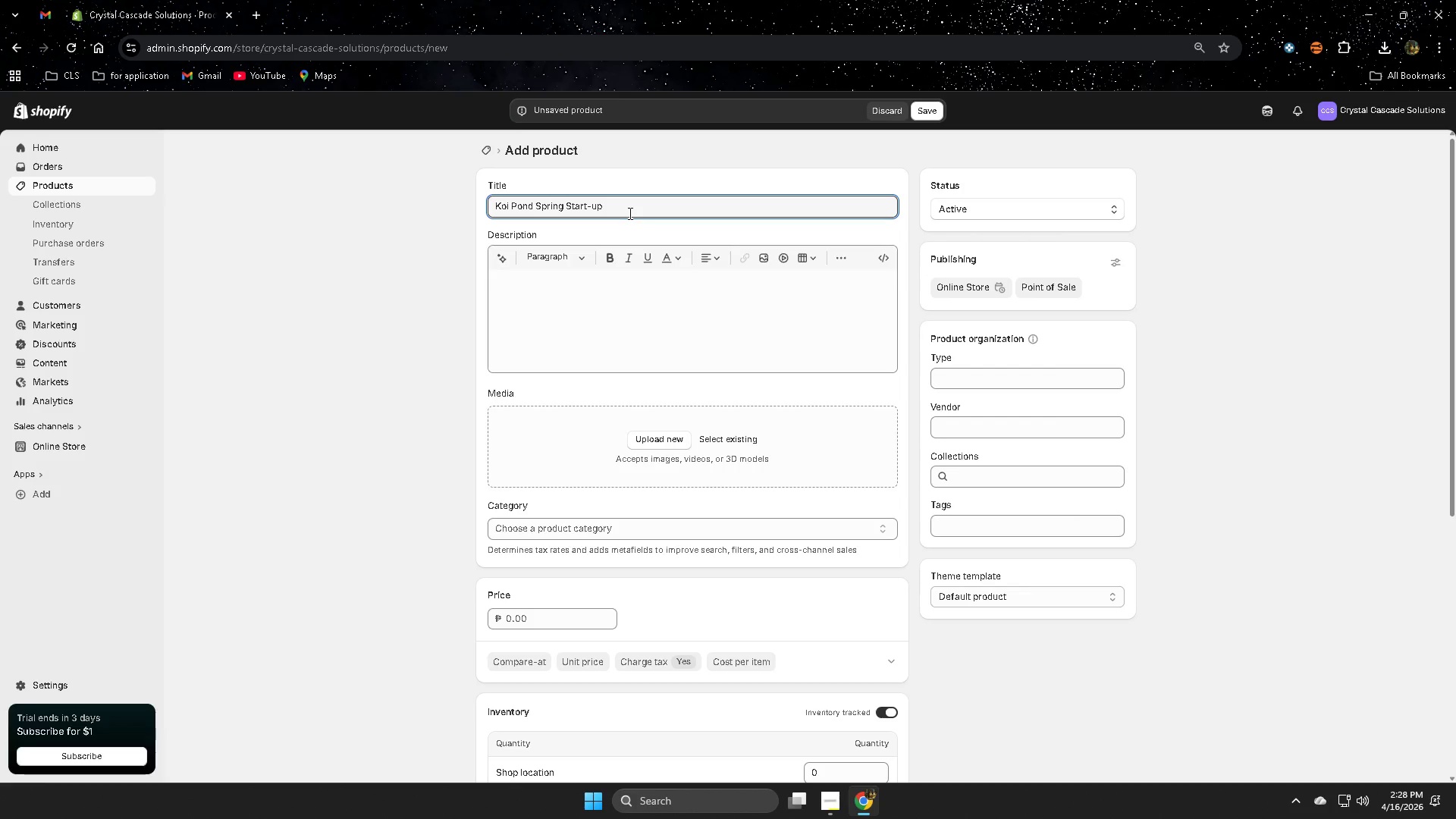 
hold_key(key=ArrowRight, duration=0.84)
 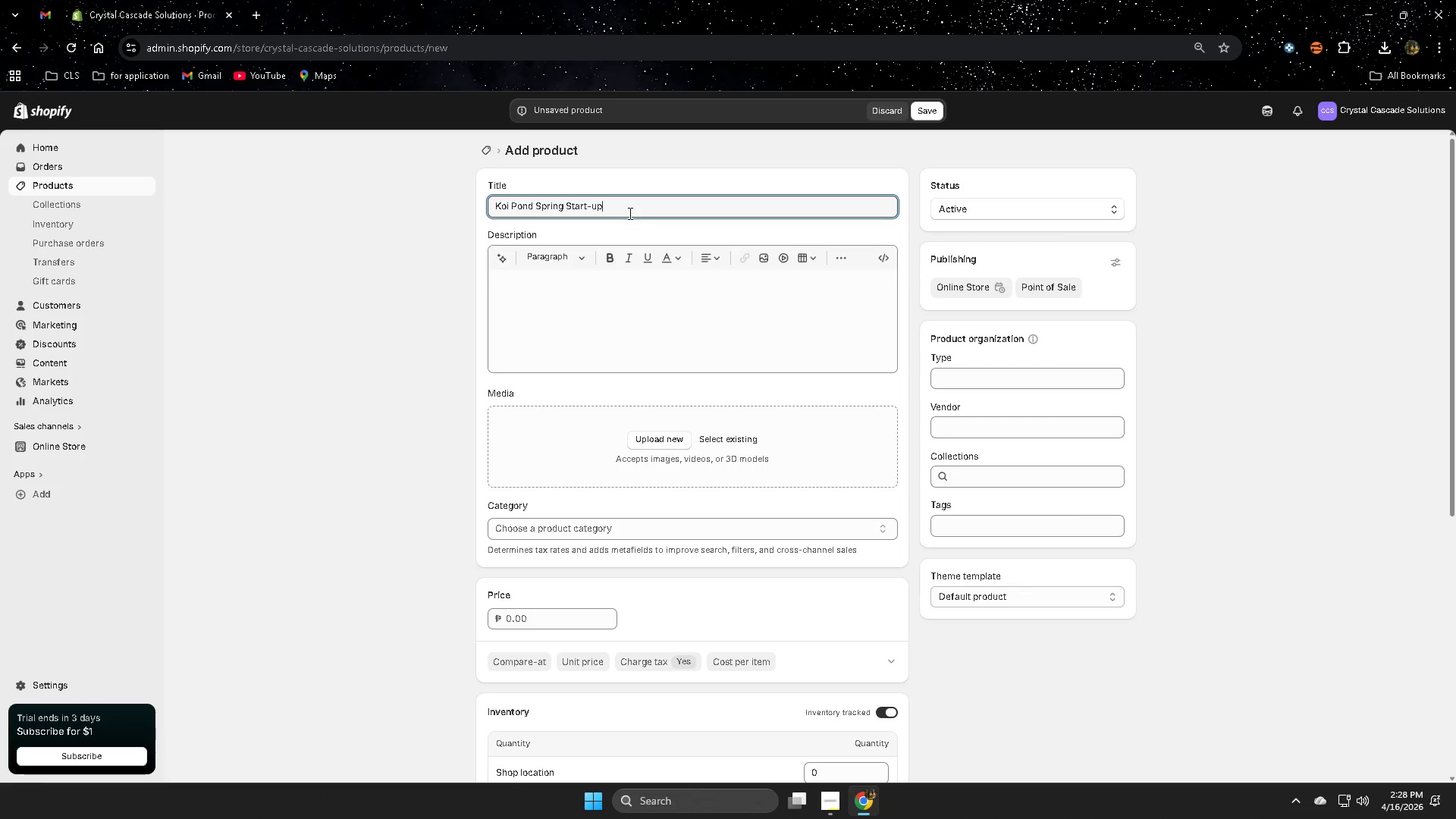 
type( Kit-BE)
key(Backspace)
type(ene)
 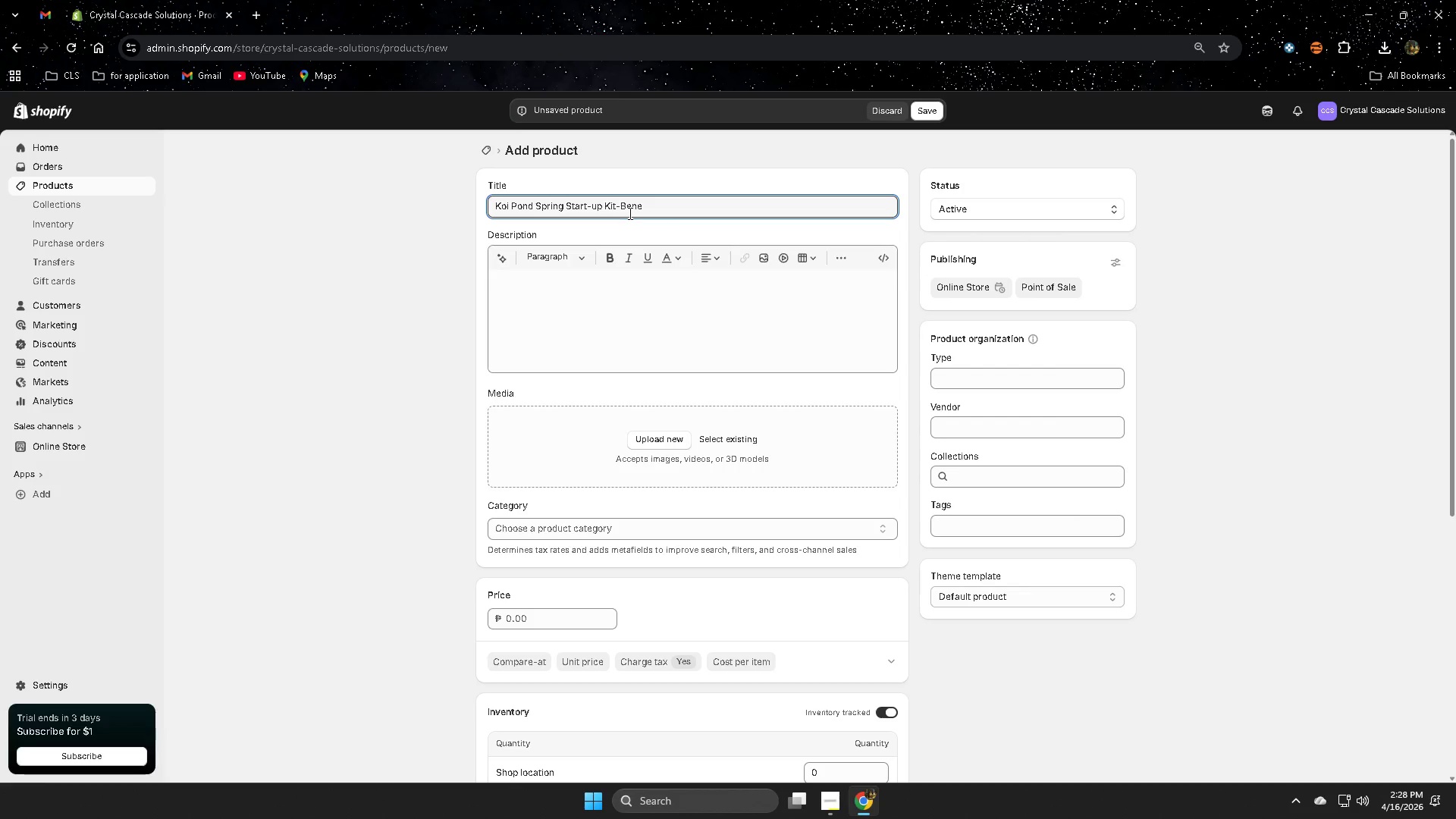 
type(ficial Bacteria $)
key(Backspace)
type(& Vl)
key(Backspace)
key(Backspace)
type(v)
key(Backspace)
type(Vl)
key(Backspace)
key(Backspace)
type(Clarifier Bundle)
 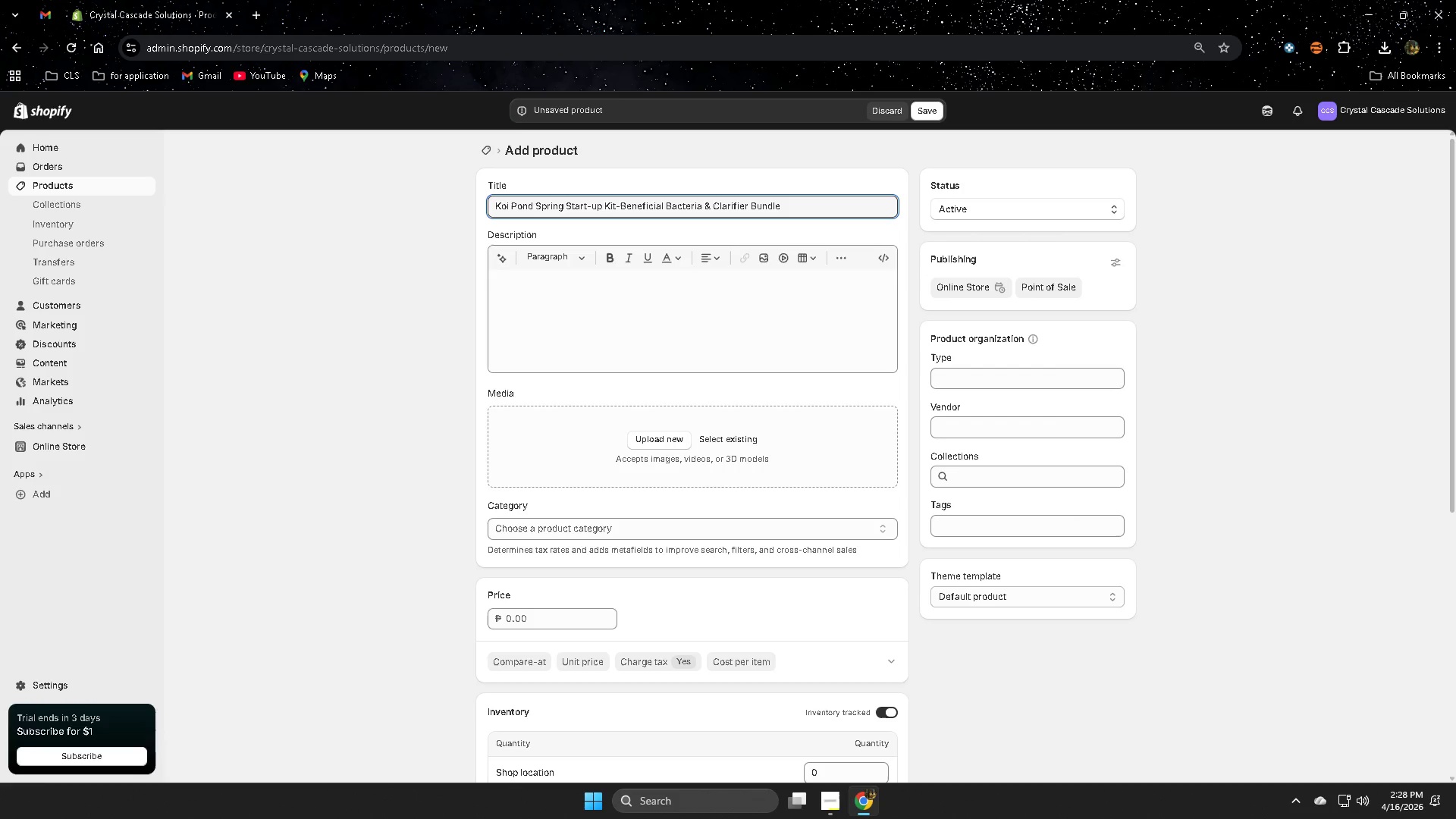 
left_click([726, 311])
 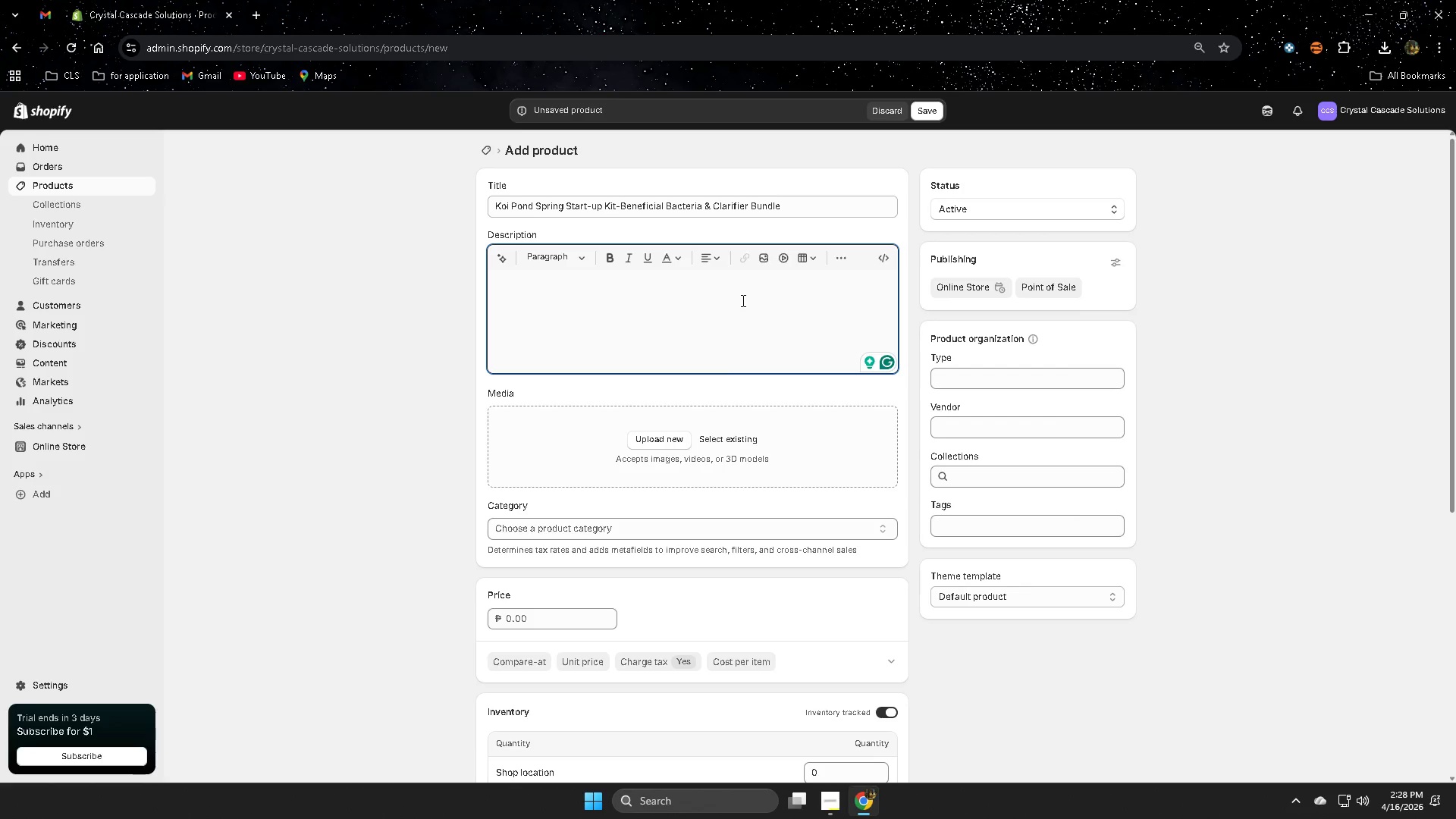 
wait(17.59)
 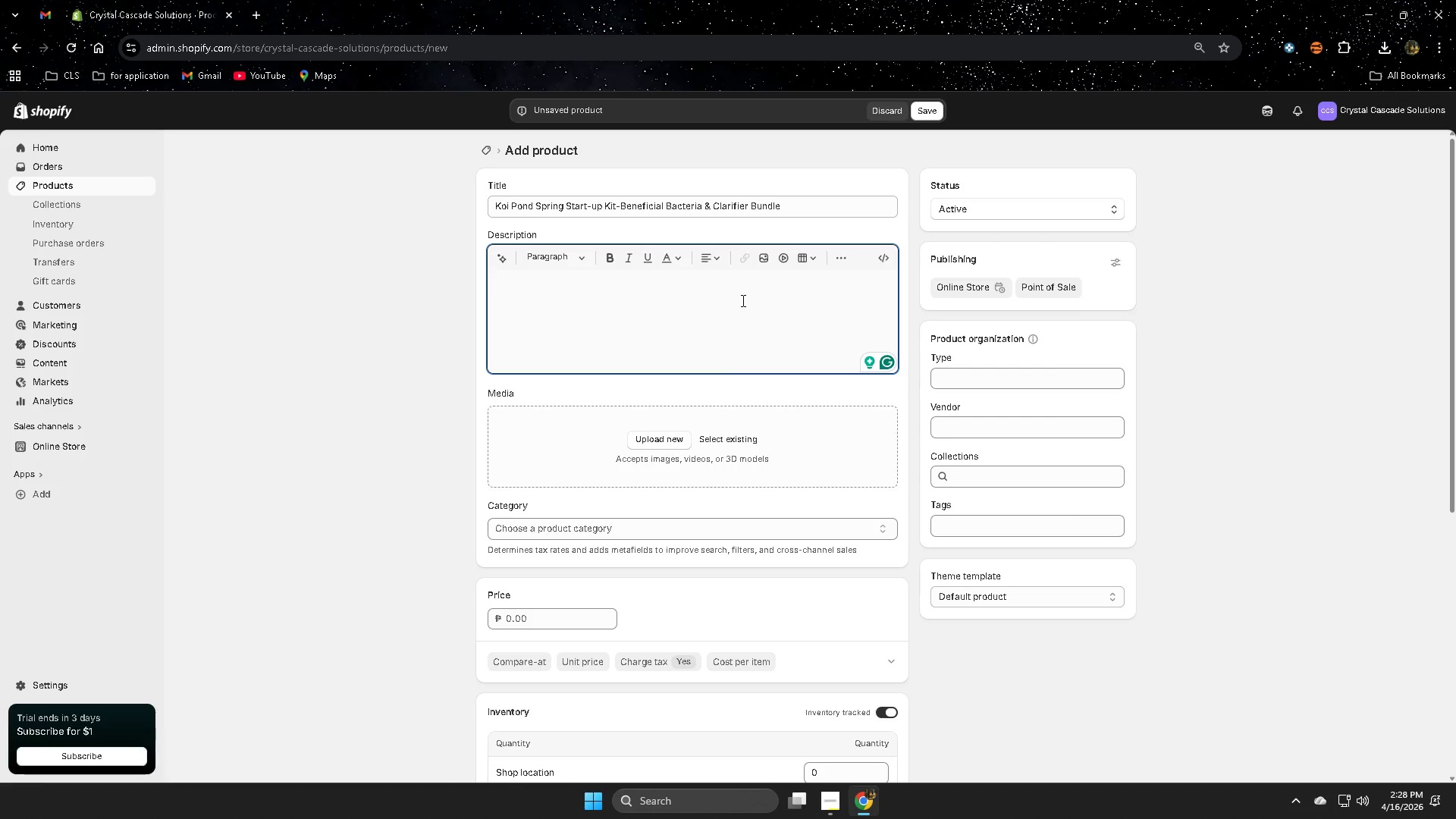 
type(Brin )
key(Backspace)
type(g youyu)
key(Backspace)
type(r )
key(Backspace)
key(Backspace)
type(r )
key(Backspace)
key(Backspace)
key(Backspace)
type(r pond bacl)
key(Backspace)
type(k to like after wb)
key(Backspace)
type(inter with the )
 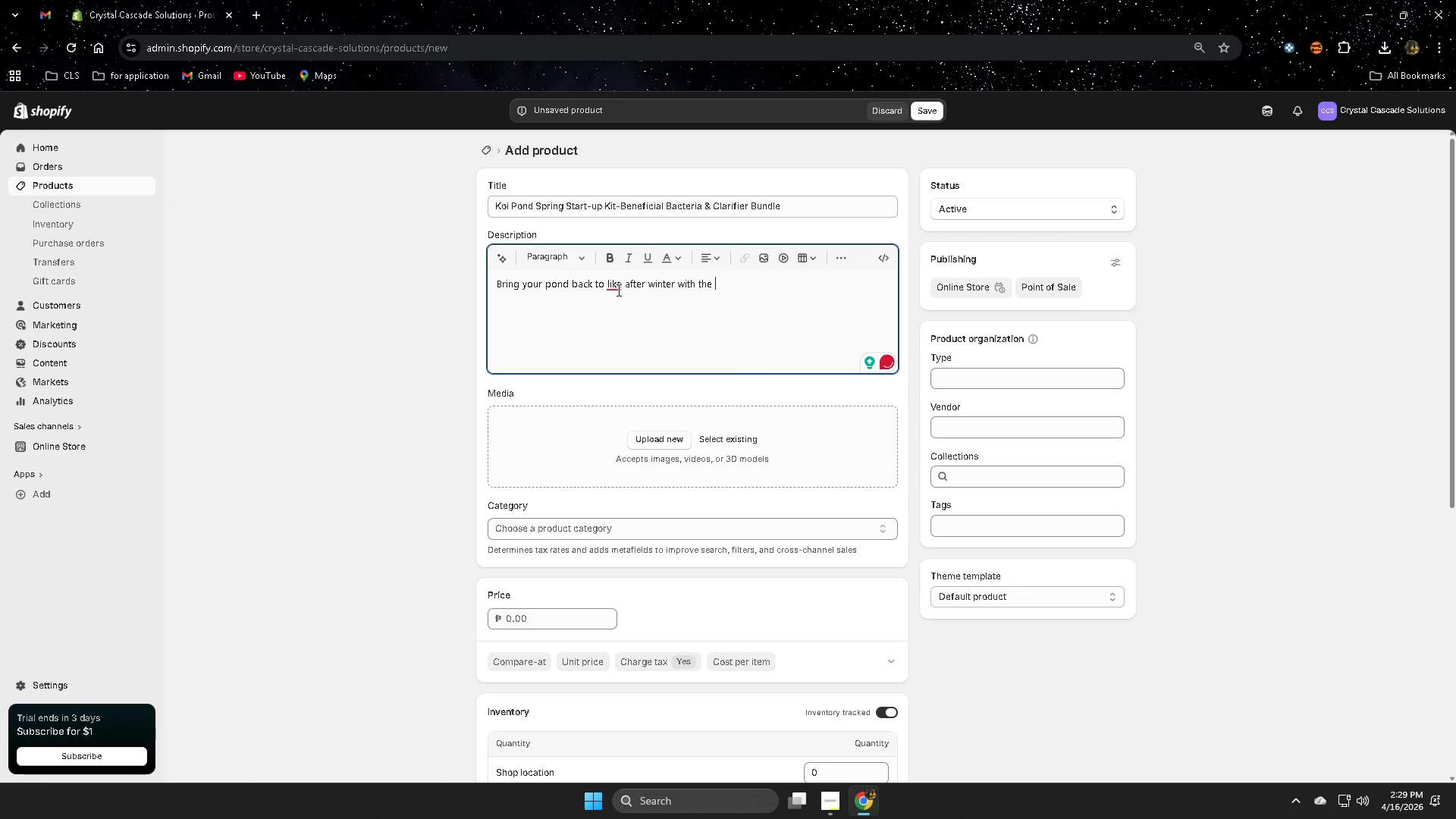 
left_click([624, 314])
 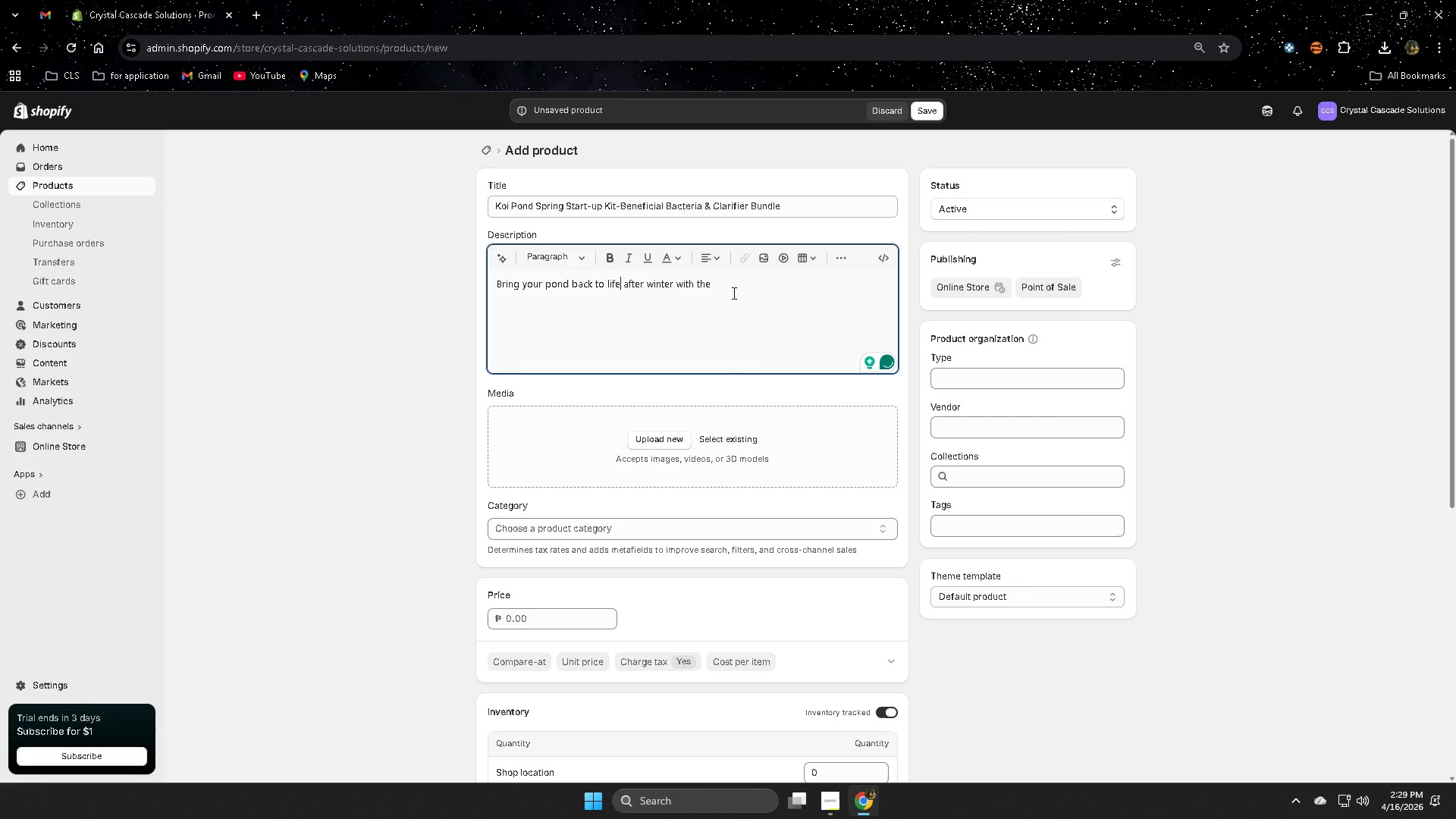 
left_click([733, 287])
 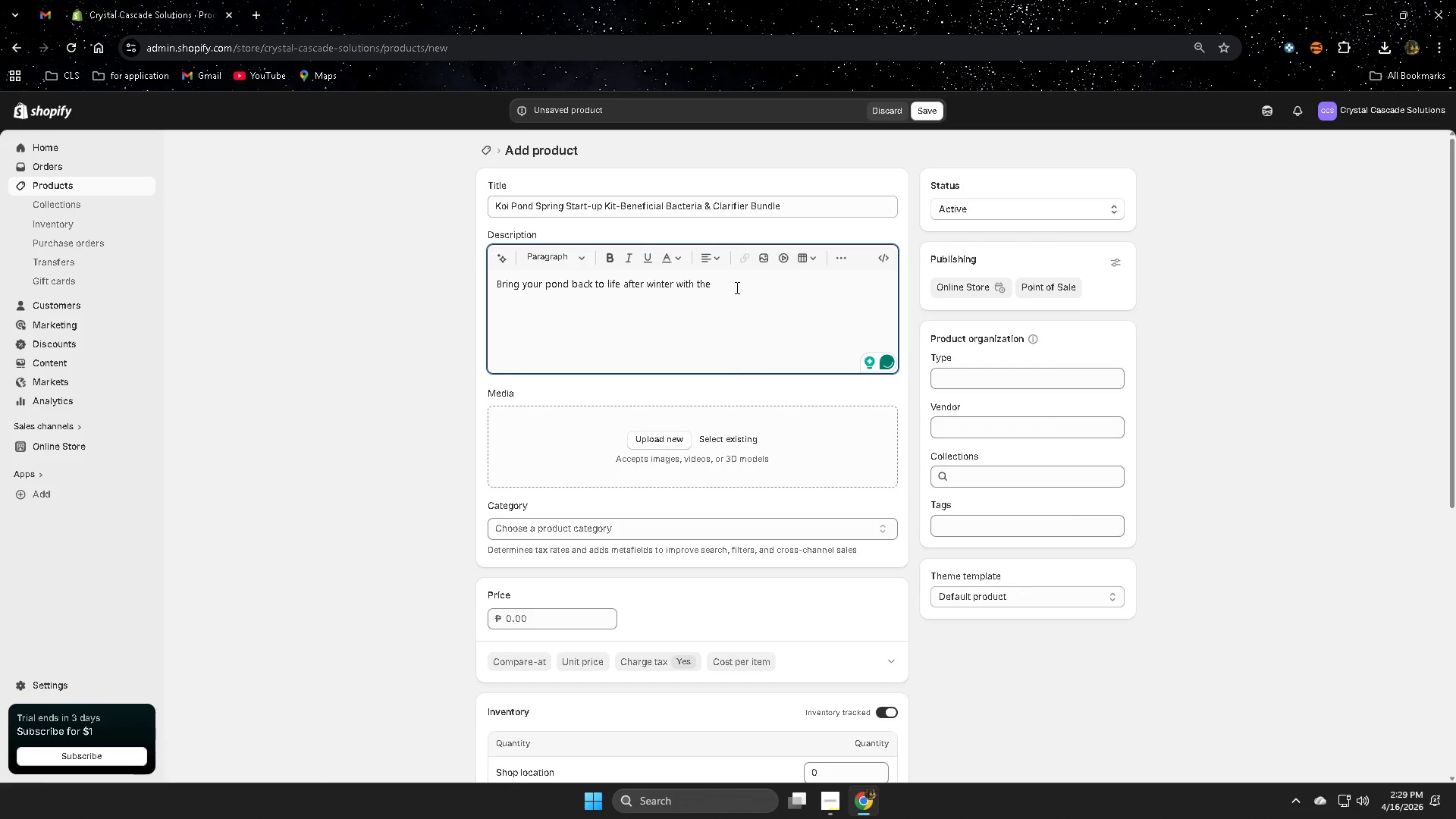 
key(Enter)
 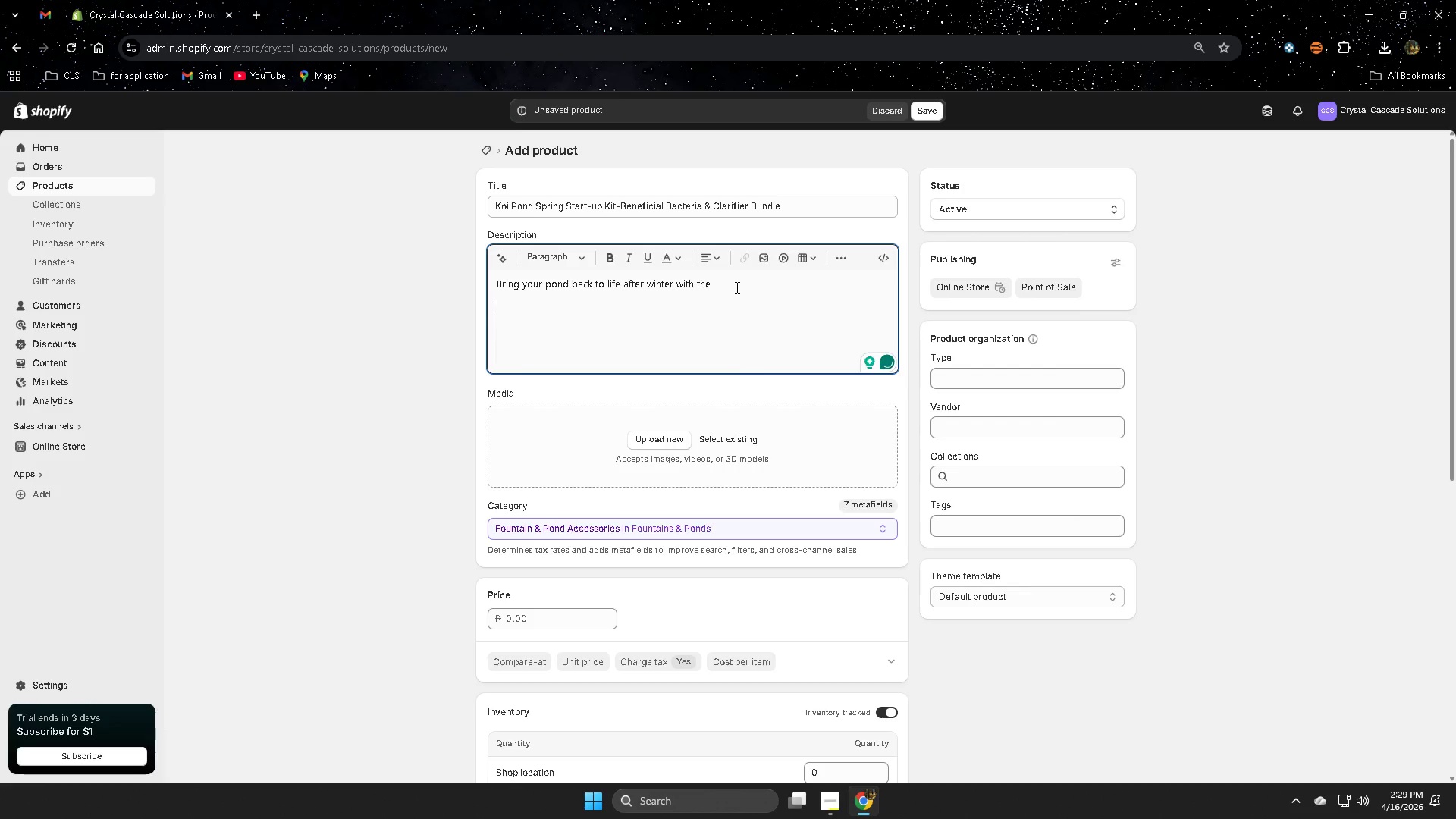 
type(cy)
key(Backspace)
key(Backspace)
key(Backspace)
key(Backspace)
type( Crystal C)
 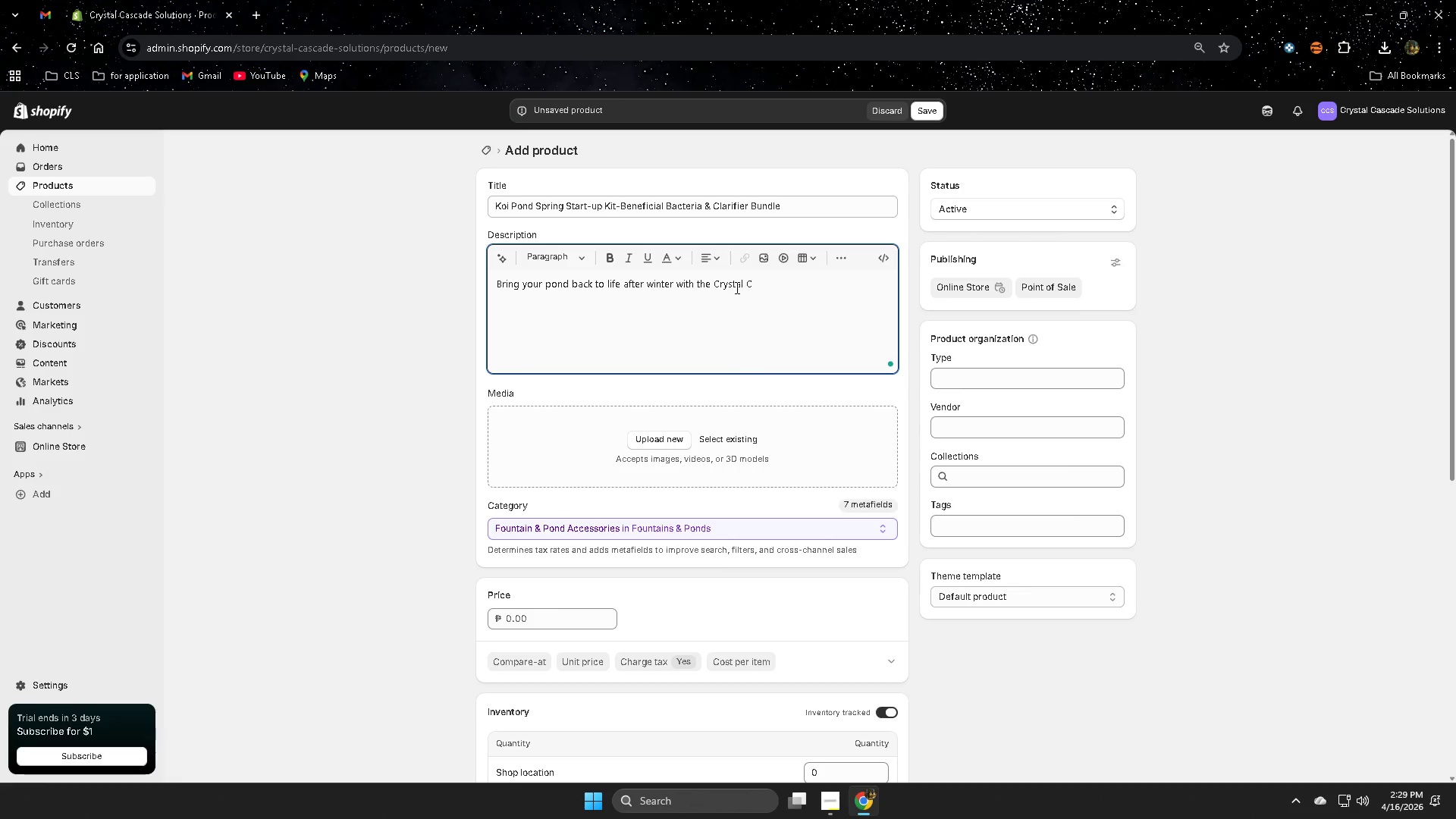 
hold_key(key=A, duration=0.31)
 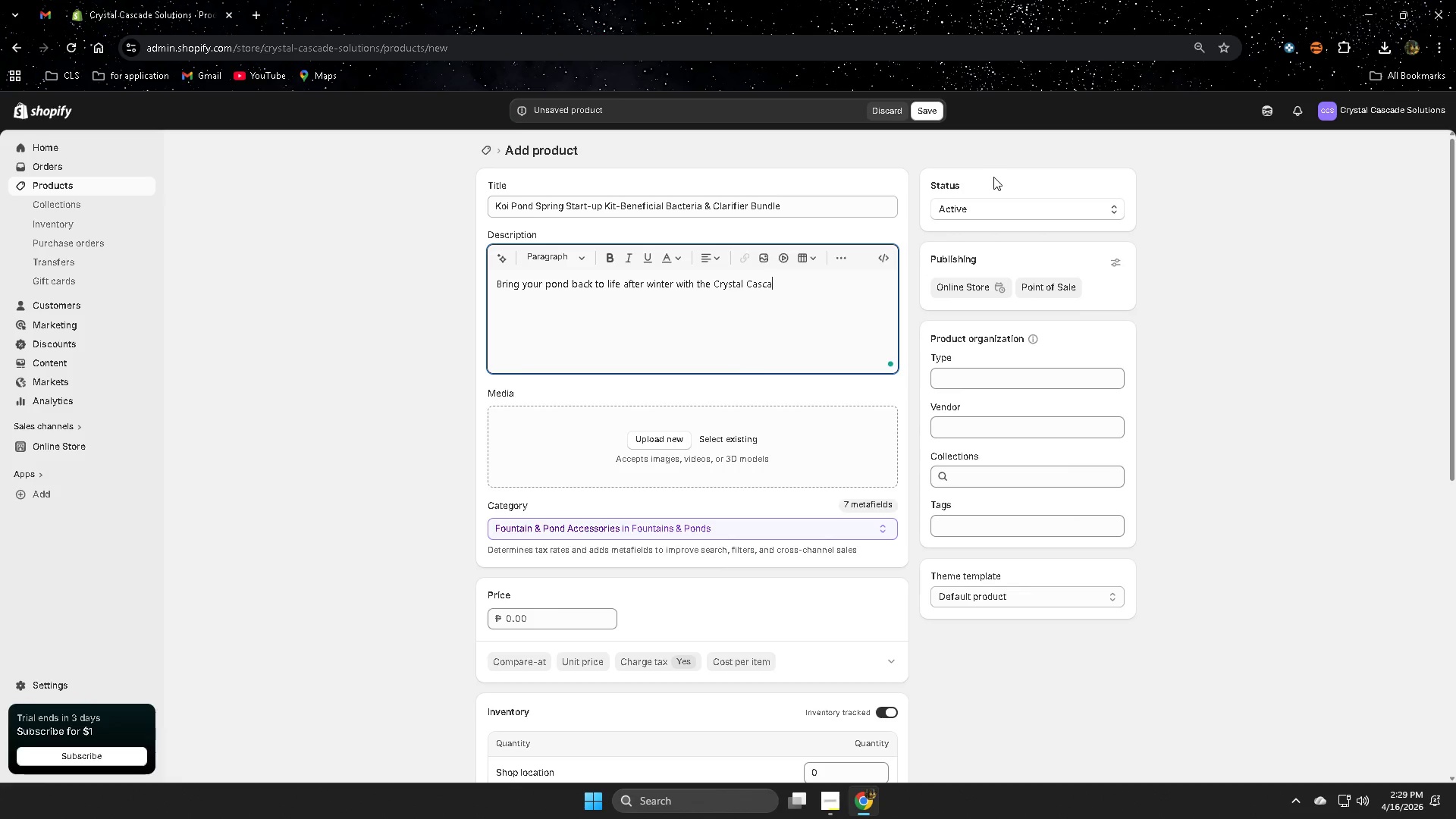 
type(scag)
key(Backspace)
type(f=)
key(Backspace)
key(Backspace)
key(Backspace)
key(Backspace)
type(ade )
 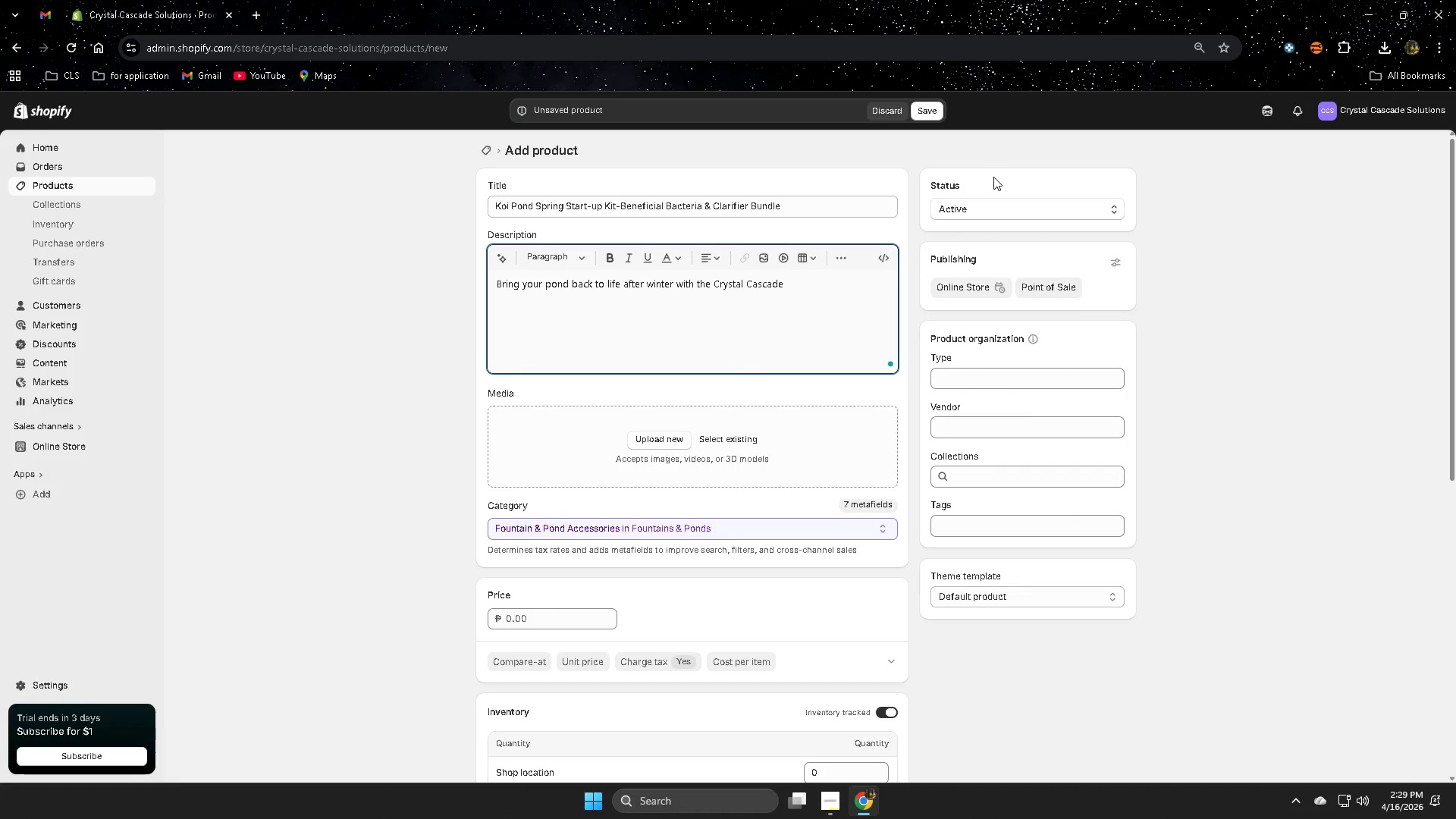 
type(Koi Pond Spor)
key(Backspace)
key(Backspace)
type(ring Start-uo)
key(Backspace)
type(p Kit)
 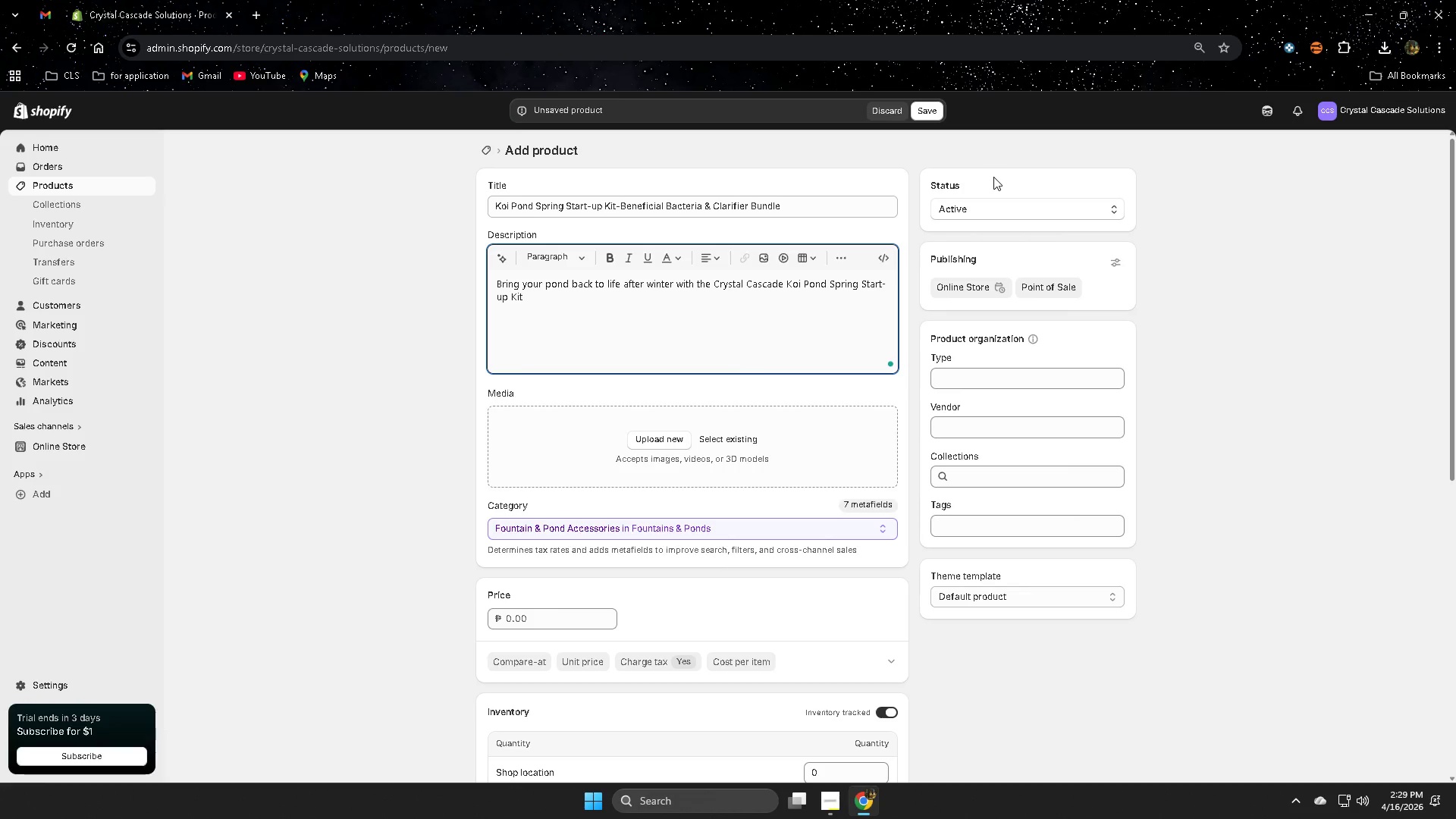 
left_click_drag(start_coordinate=[730, 283], to_coordinate=[742, 297])
 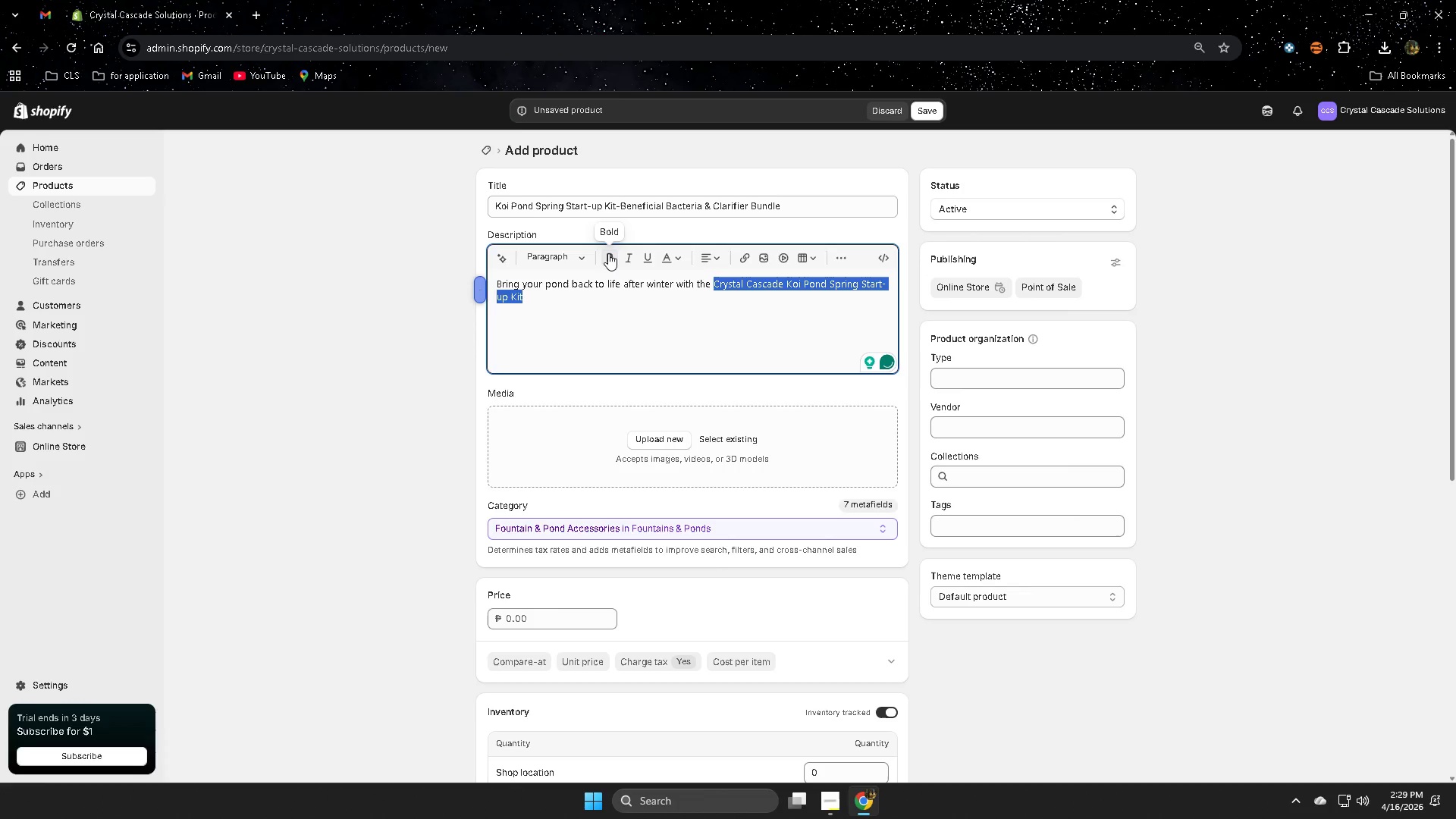 
left_click([612, 256])
 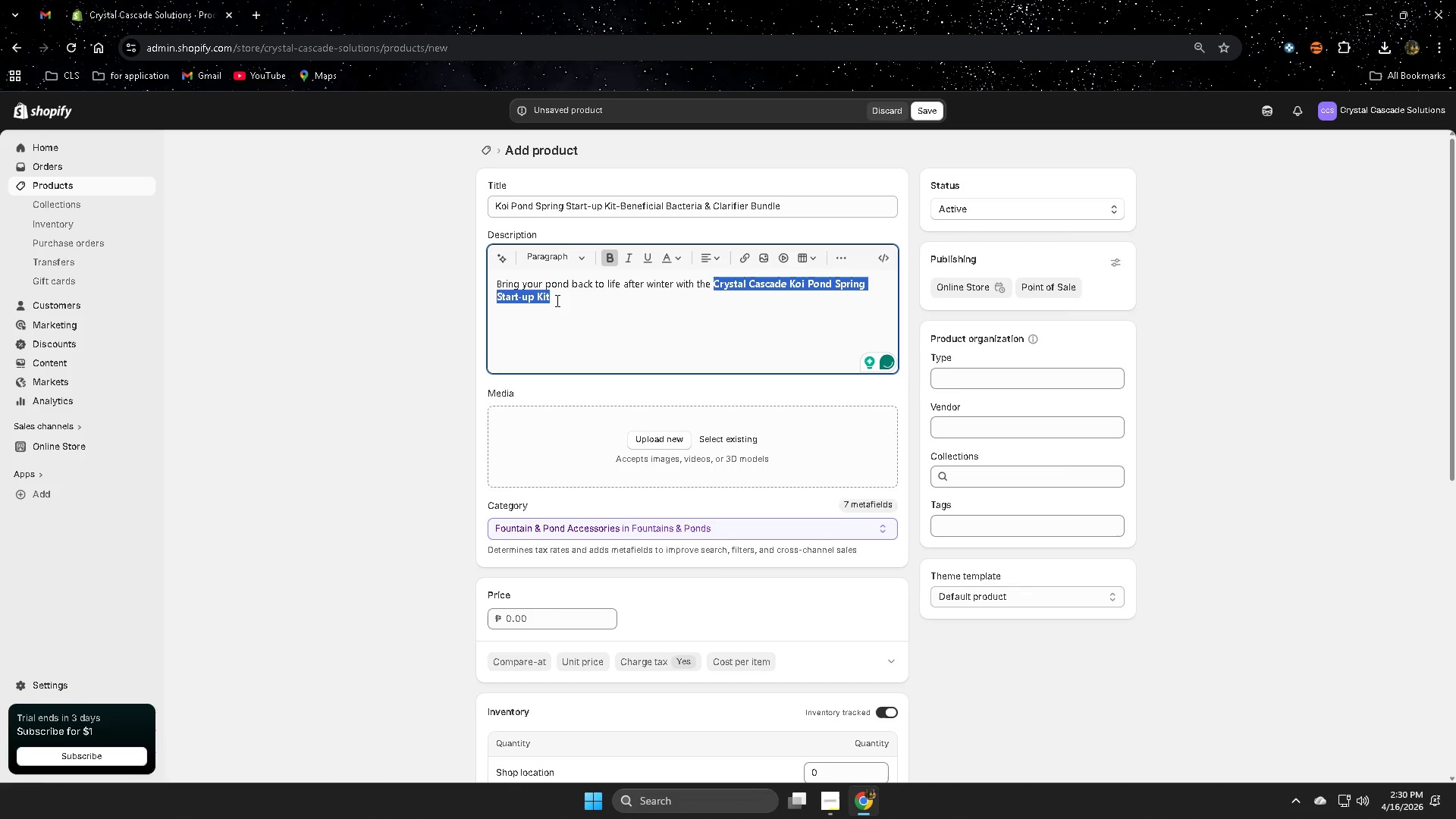 
left_click([593, 300])
 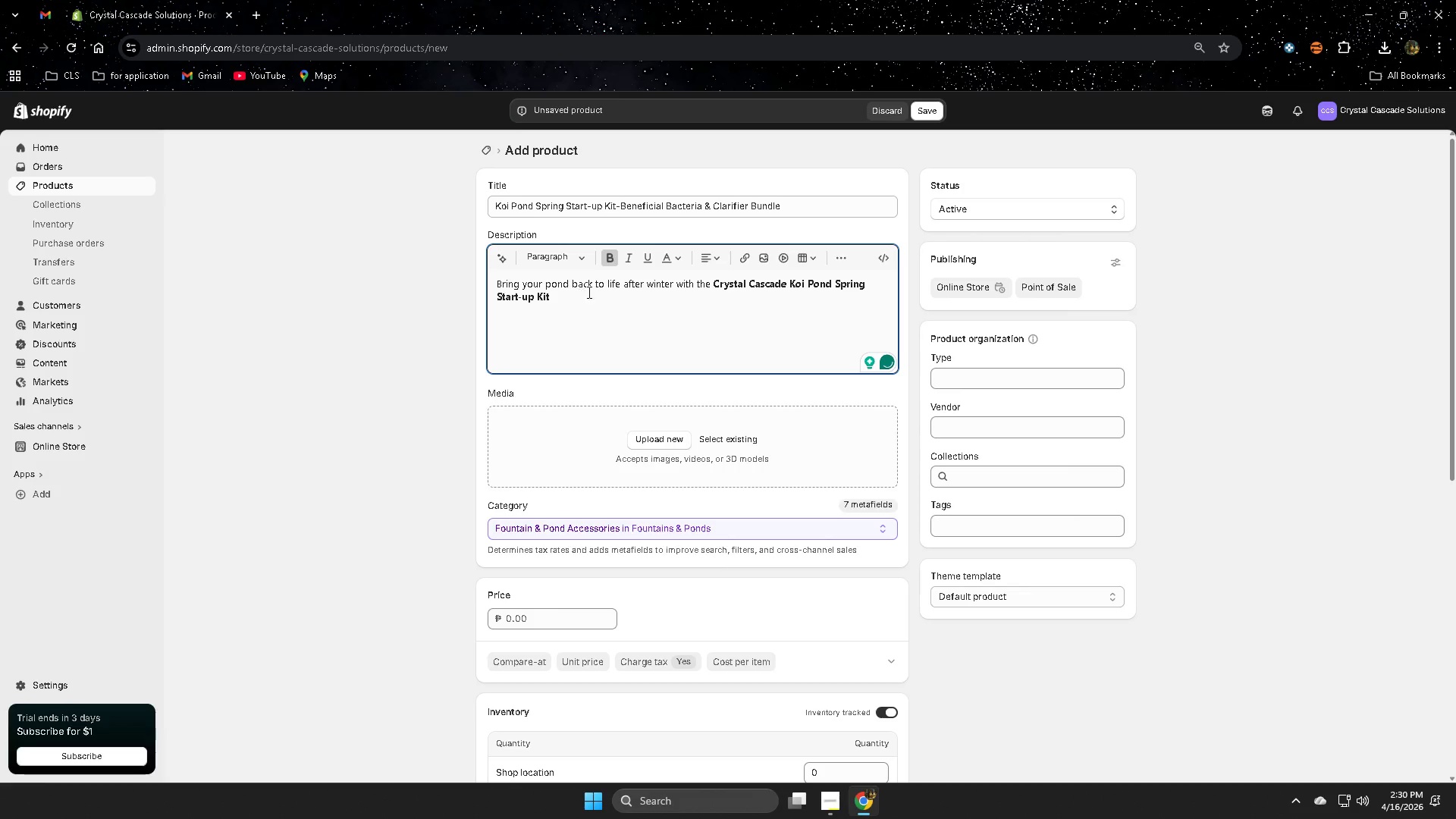 
left_click([609, 263])
 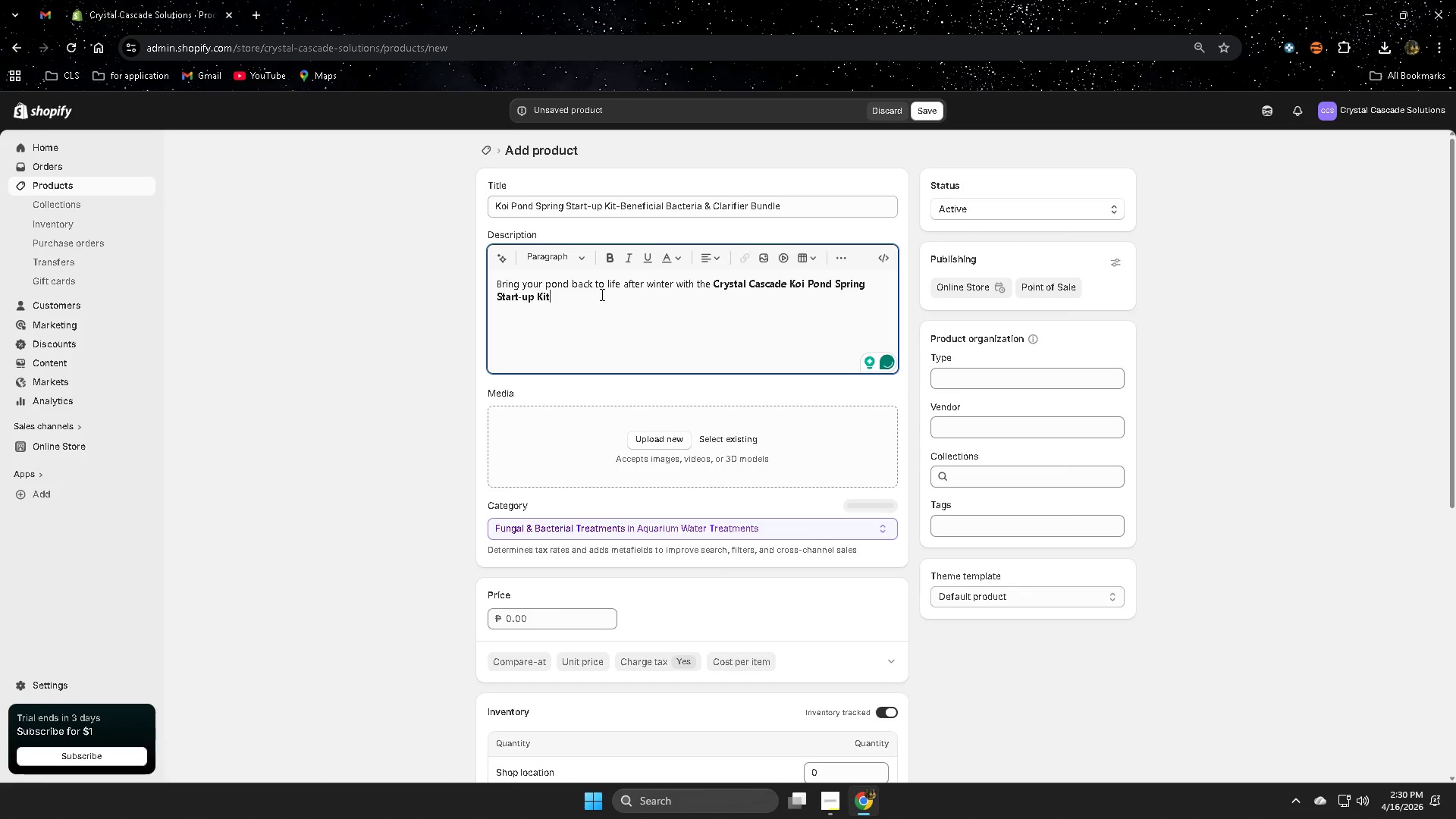 
type( sad)
key(Backspace)
key(Backspace)
key(Backspace)
key(Backspace)
type(<)
key(Backspace)
type(. This )
key(Backspace)
key(Backspace)
key(Backspace)
key(Backspace)
key(Backspace)
 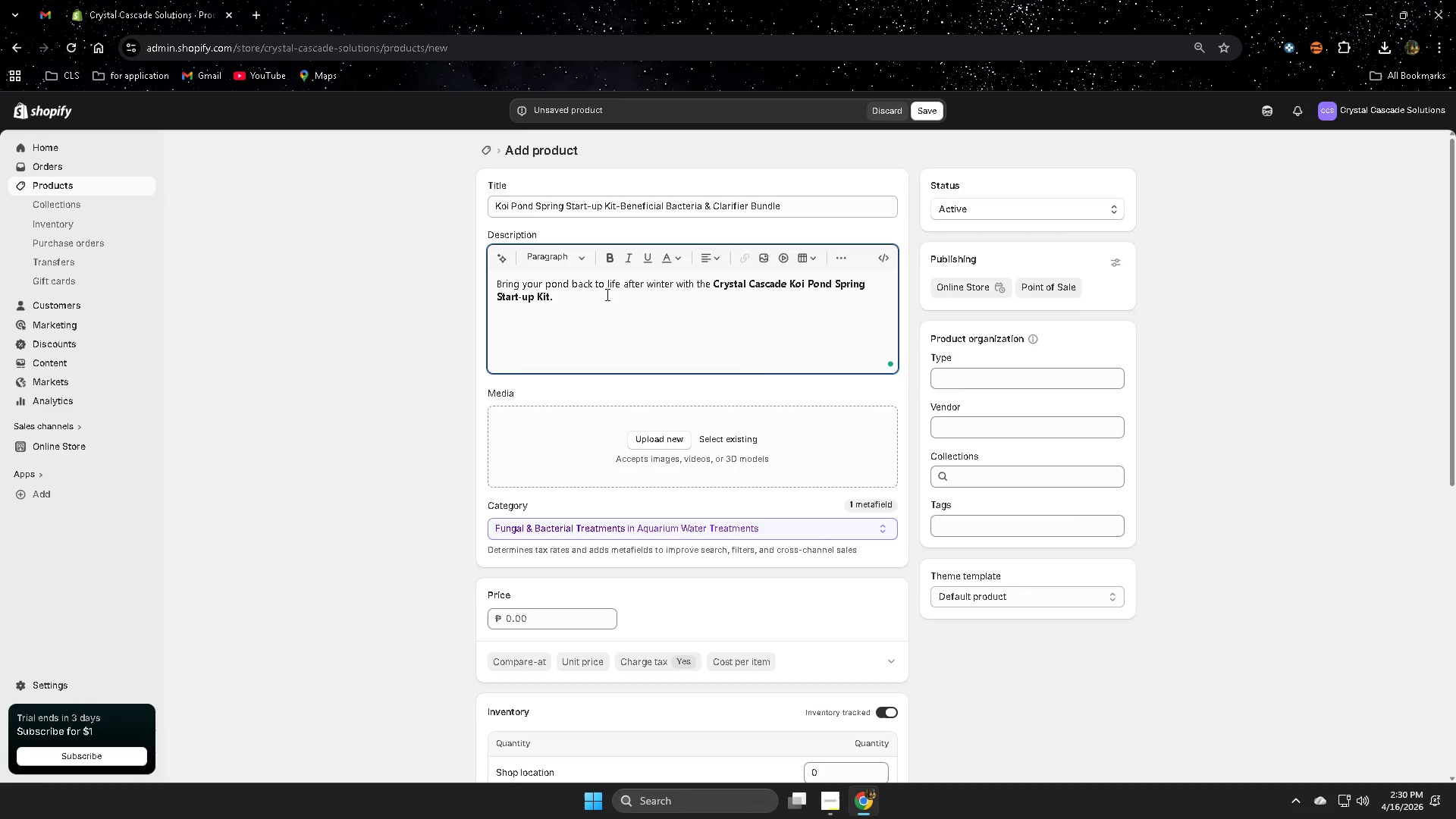 
left_click([609, 259])
 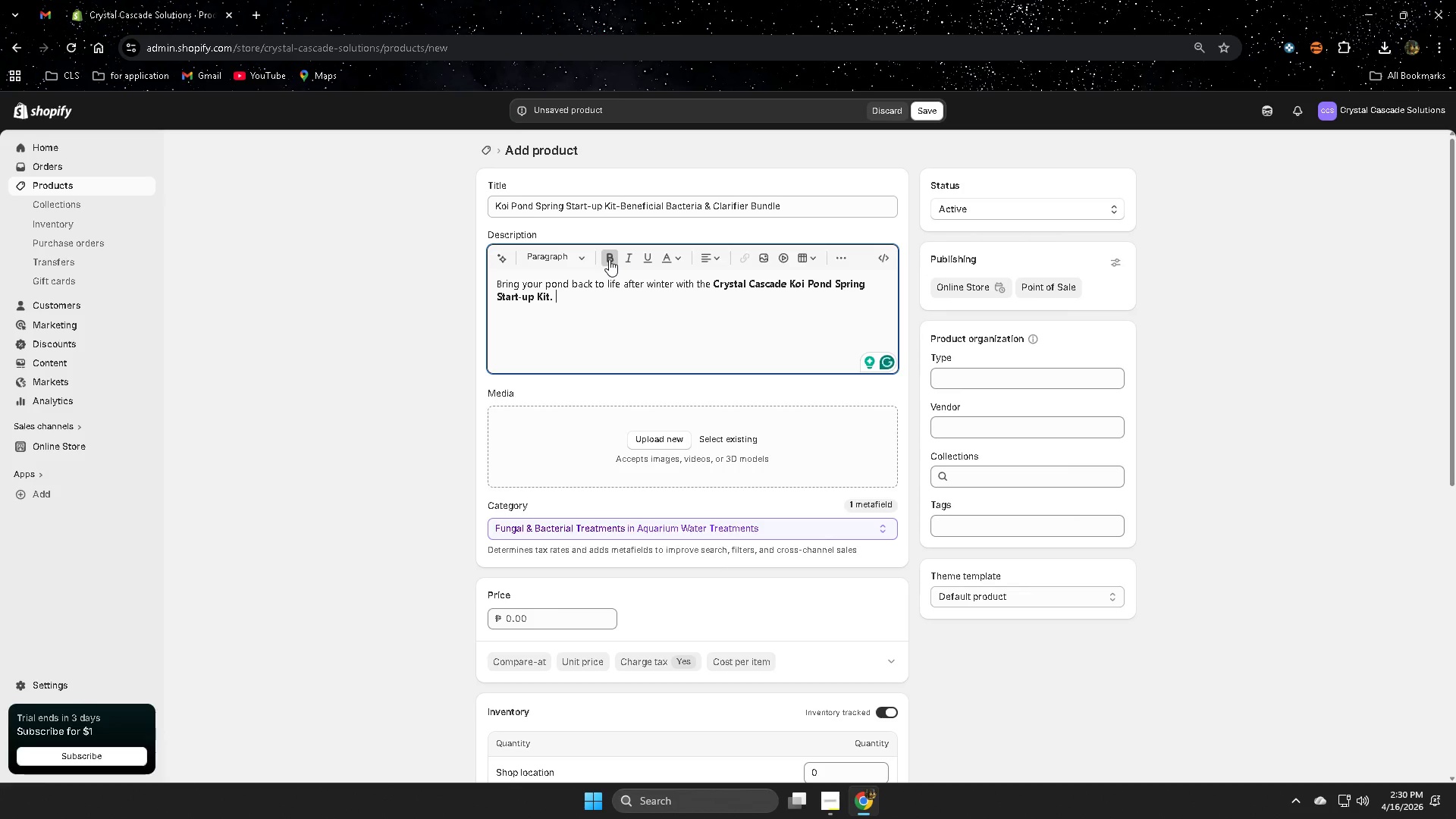 
left_click([609, 259])
 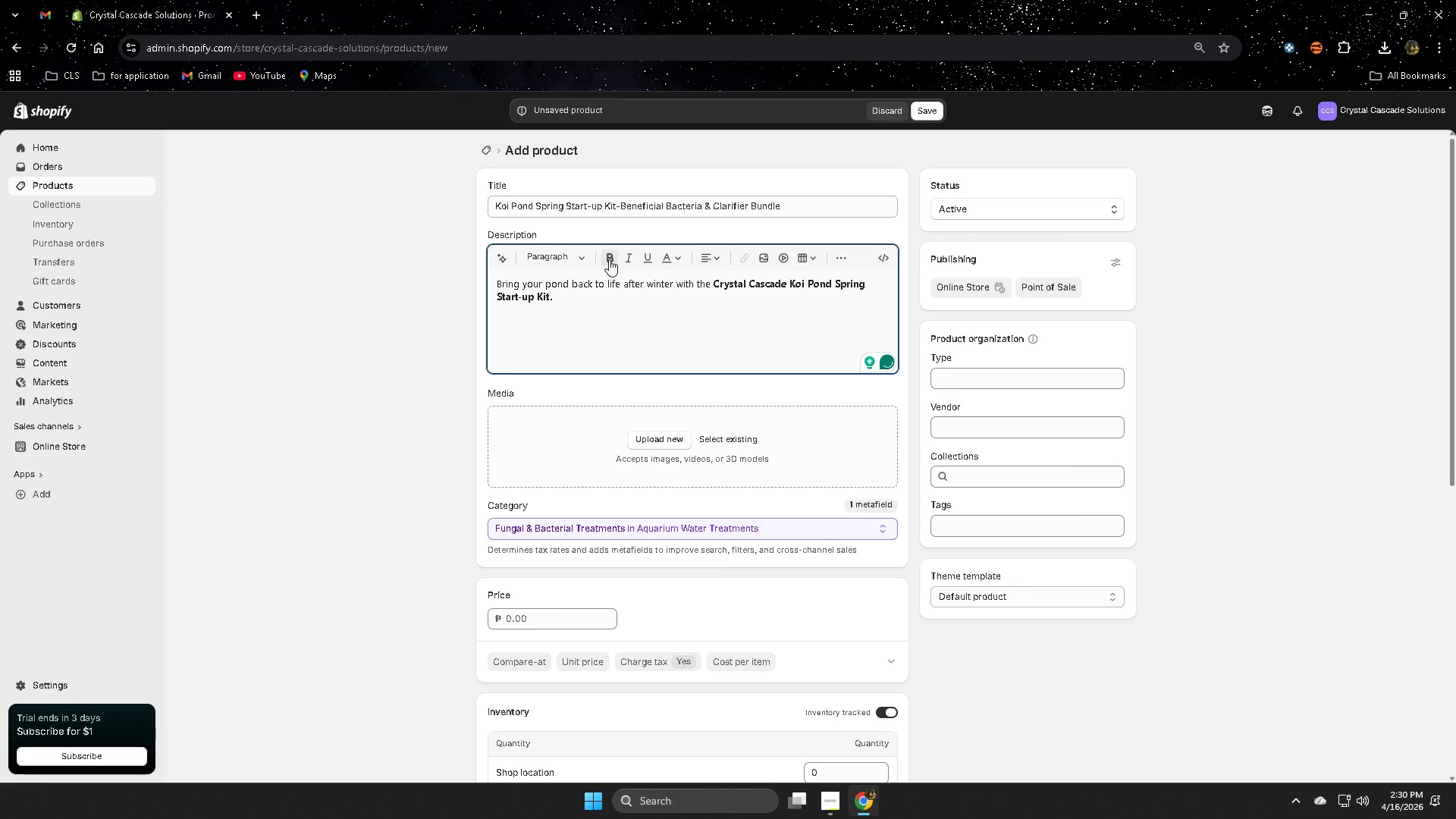 
key(S)
 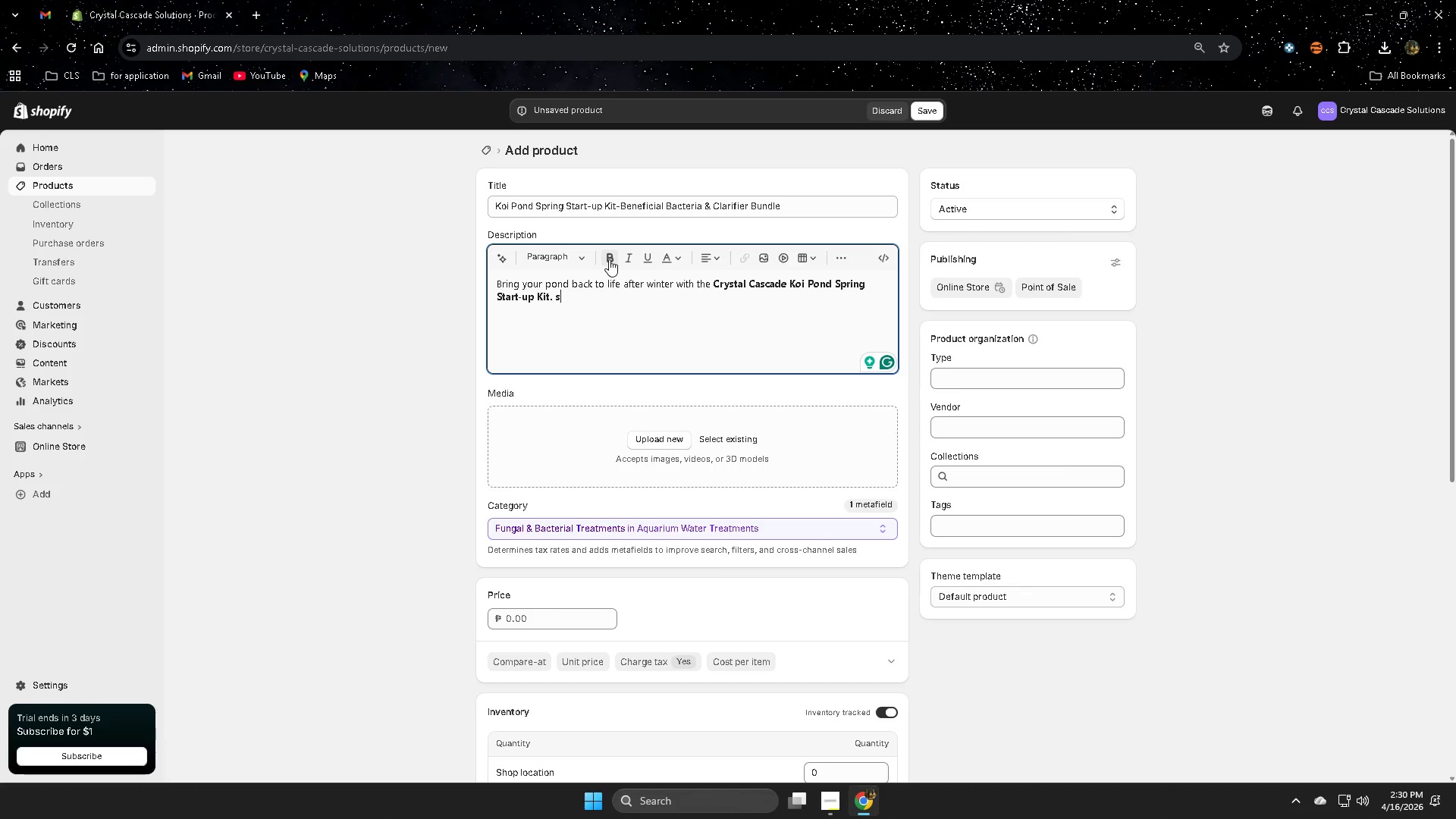 
left_click([609, 259])
 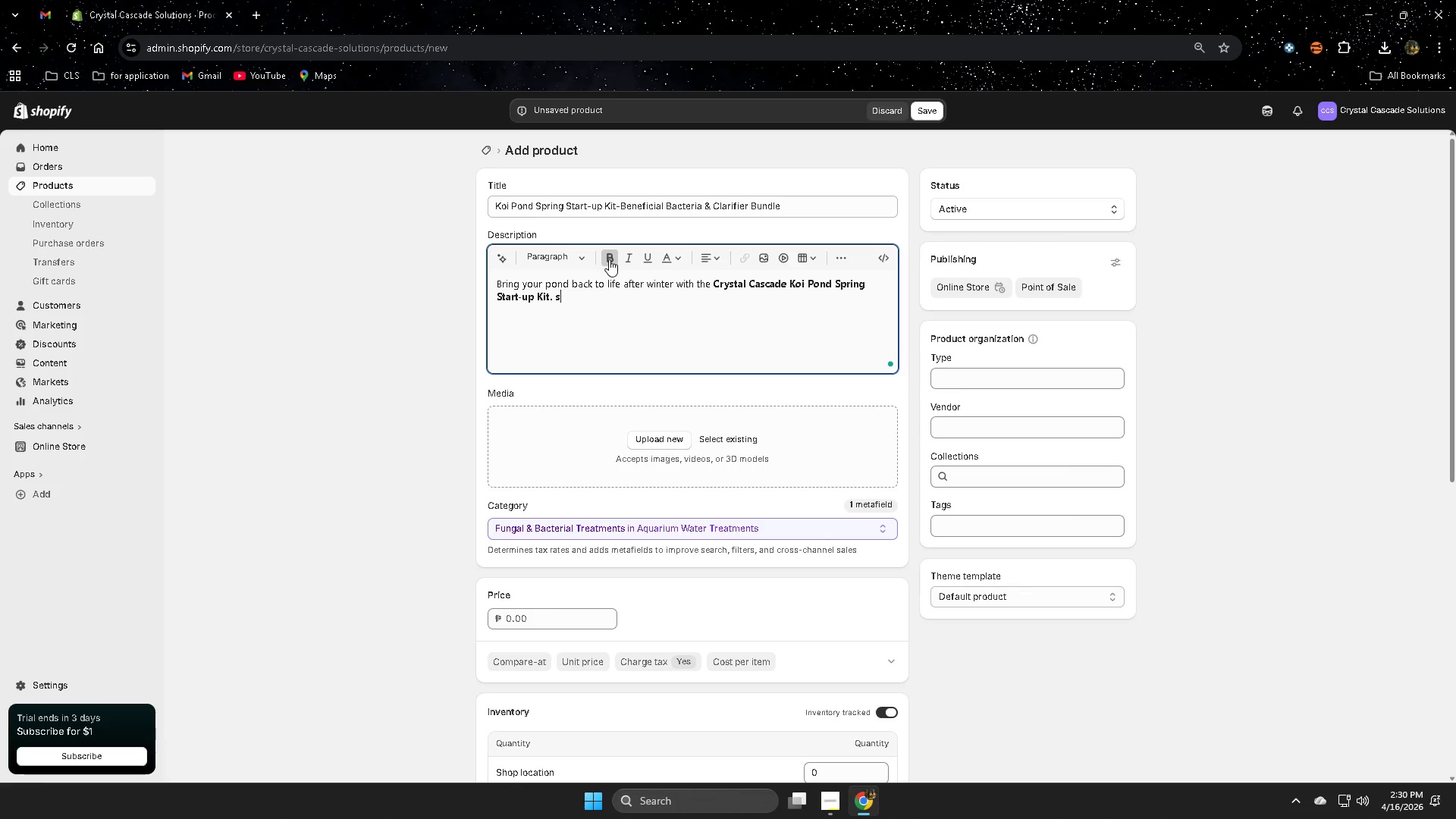 
type(s)
key(Backspace)
key(Backspace)
type(Thi)
key(Backspace)
key(Backspace)
key(Backspace)
 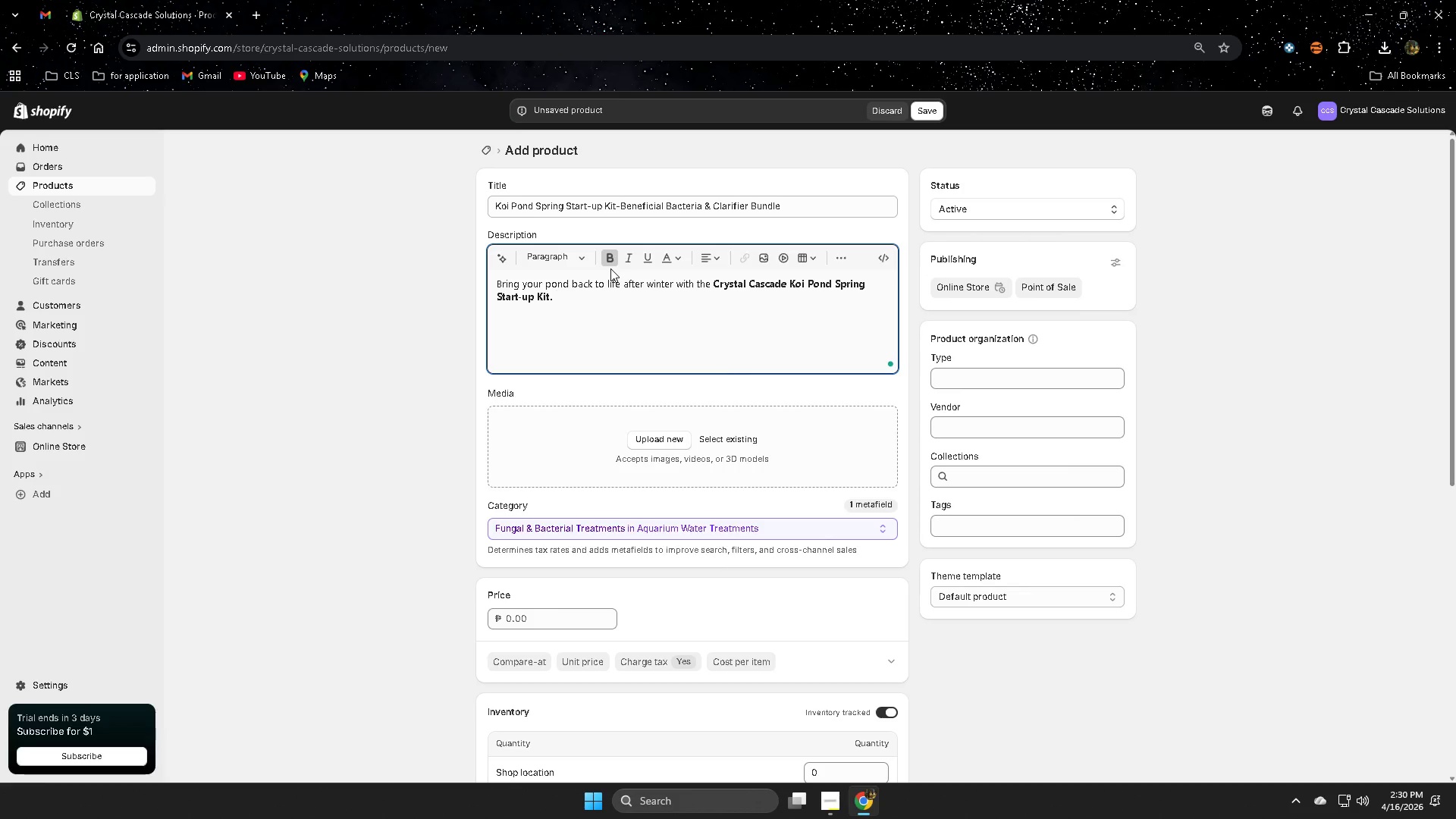 
left_click([611, 260])
 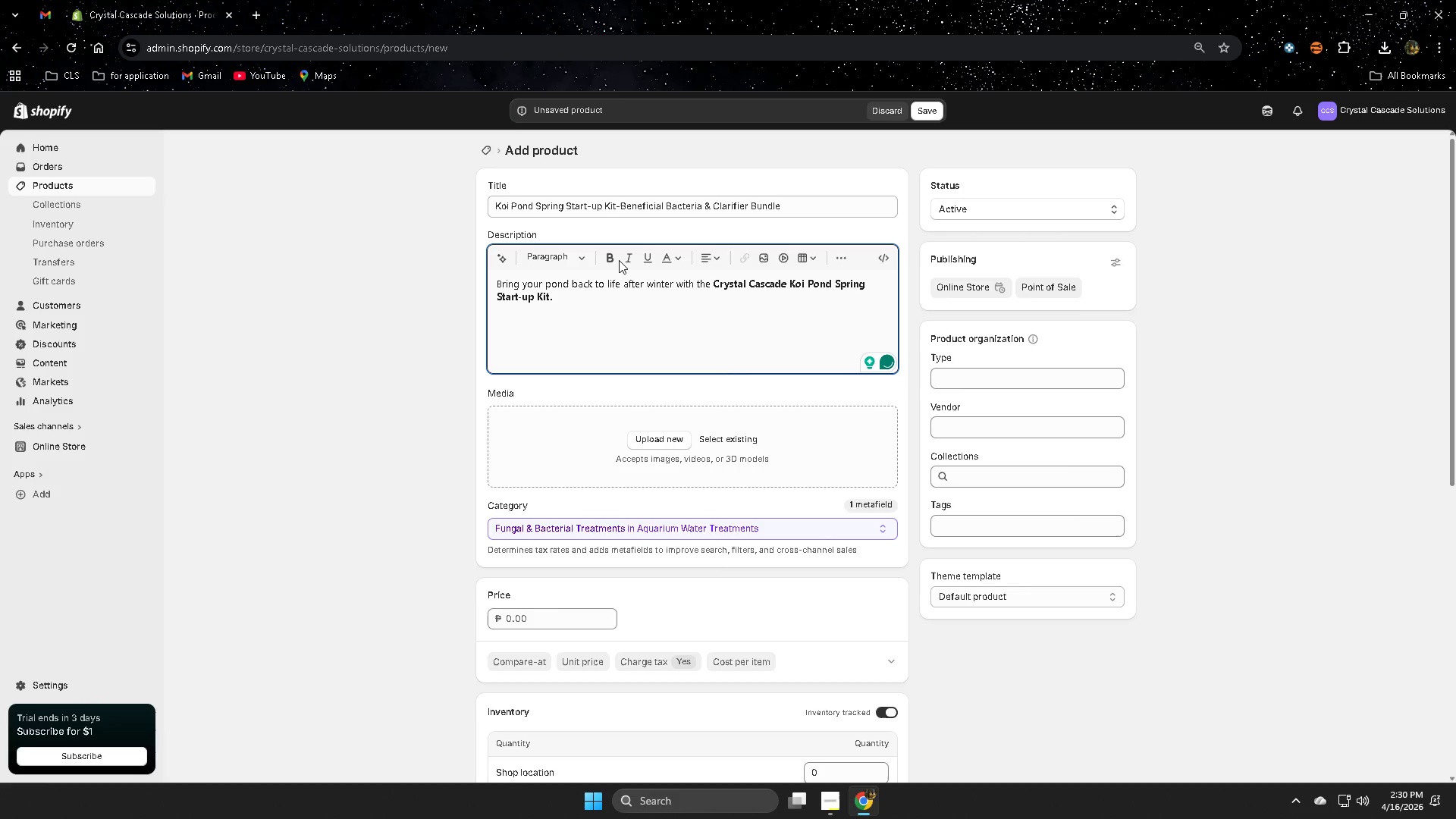 
type(This professional )
key(Backspace)
type(-grade bundle R)
key(Backspace)
type(restore )
key(Backspace)
type(s biological)
key(Backspace)
key(Backspace)
type( )
 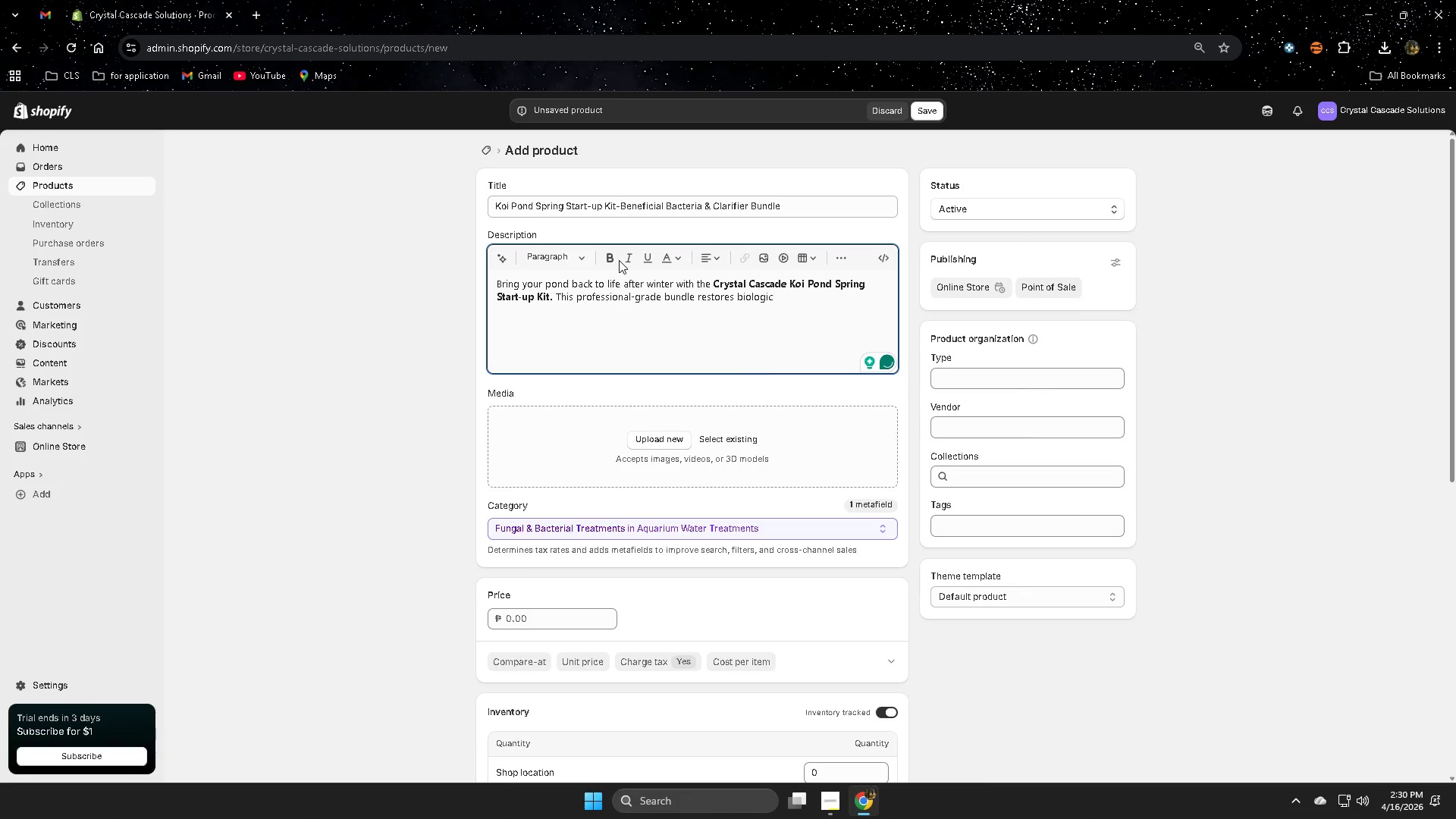 
wait(5.81)
 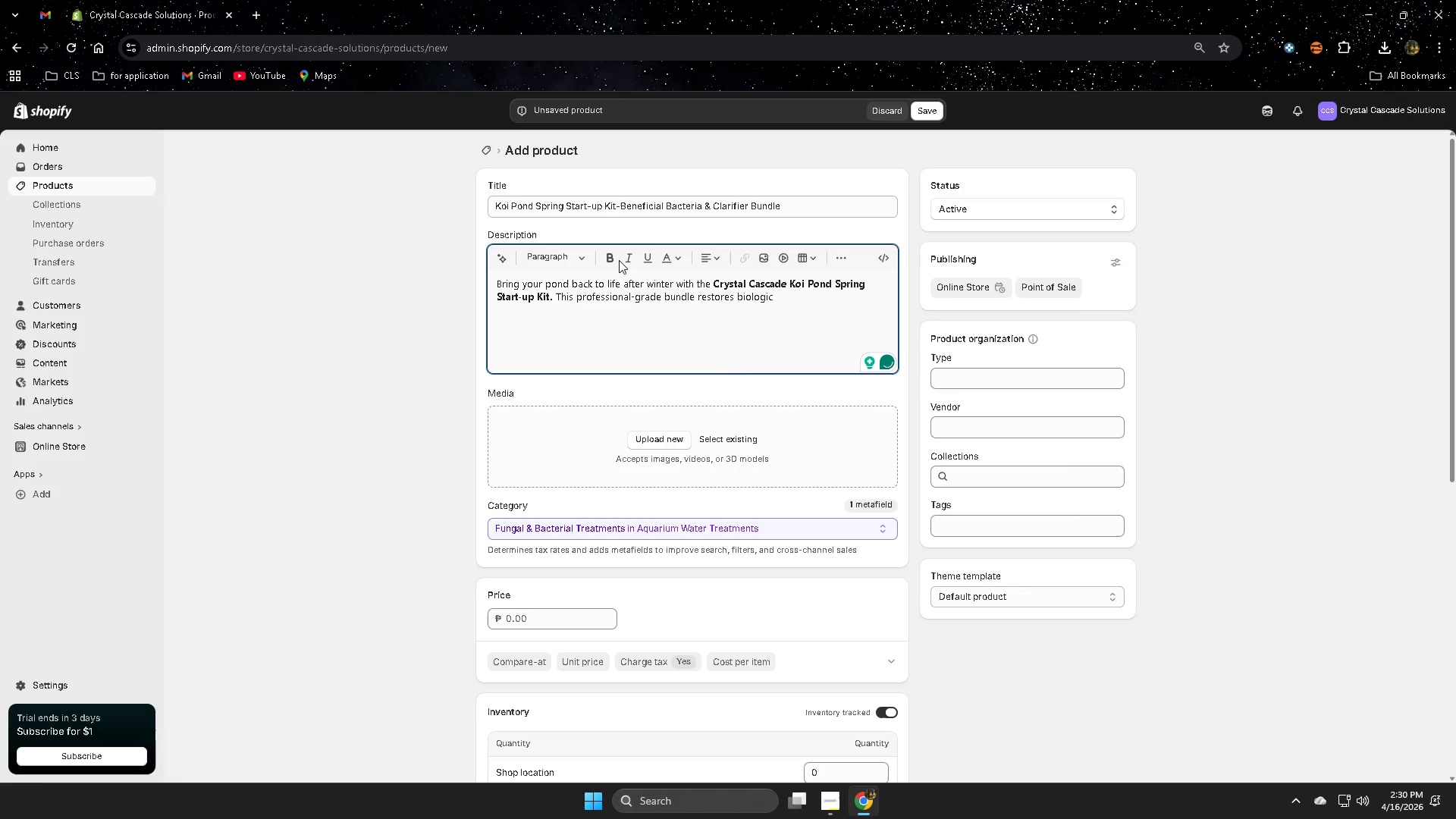 
key(Backspace)
type(al balance, em)
key(Backspace)
key(Backspace)
type(elimainates cloudt)
key(Backspace)
type(y)
 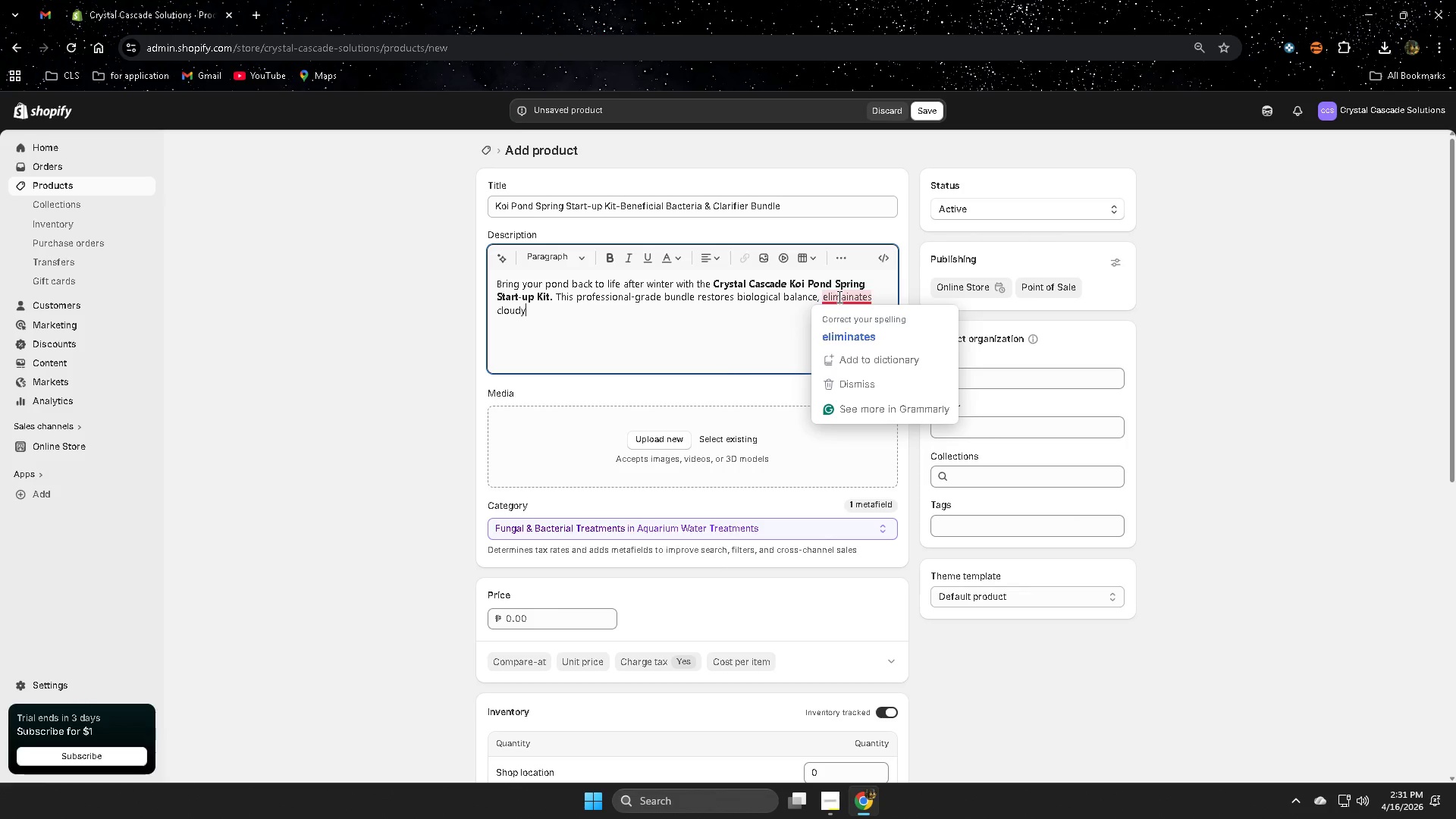 
left_click([858, 335])
 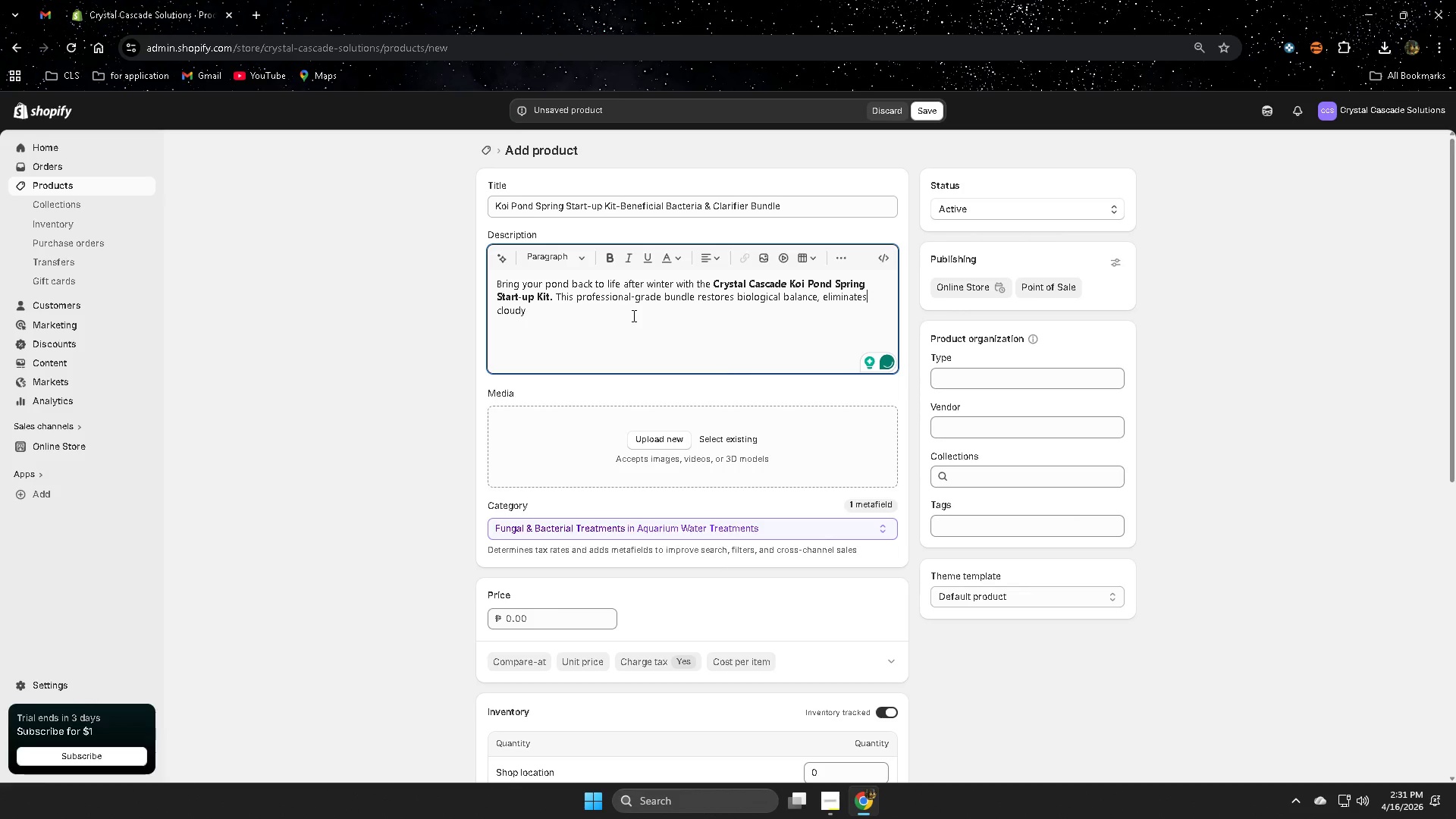 
left_click([632, 315])
 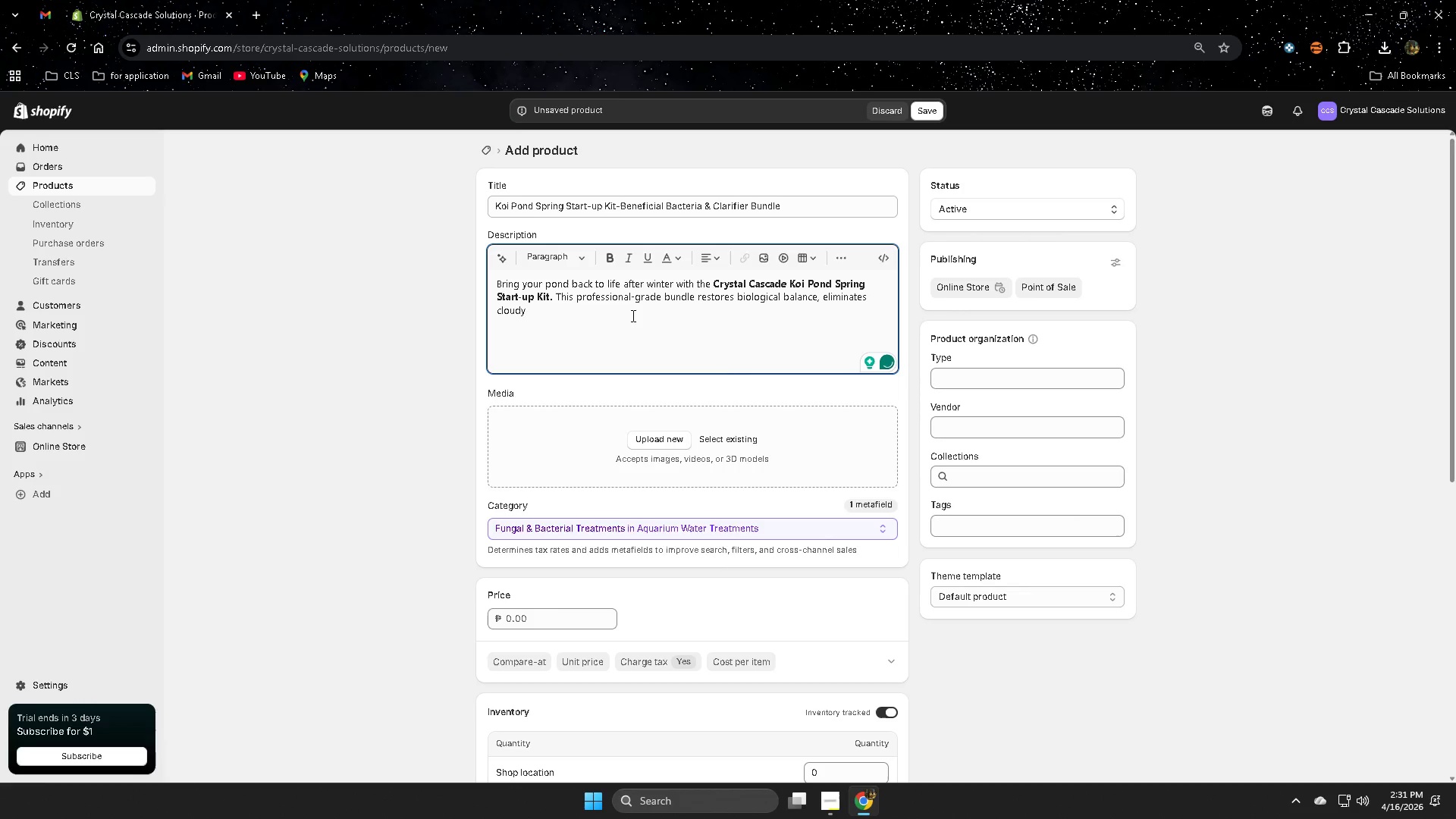 
type( water, and jump-starts your pond's fiu)
key(Backspace)
key(Backspace)
type(iltration system.)
 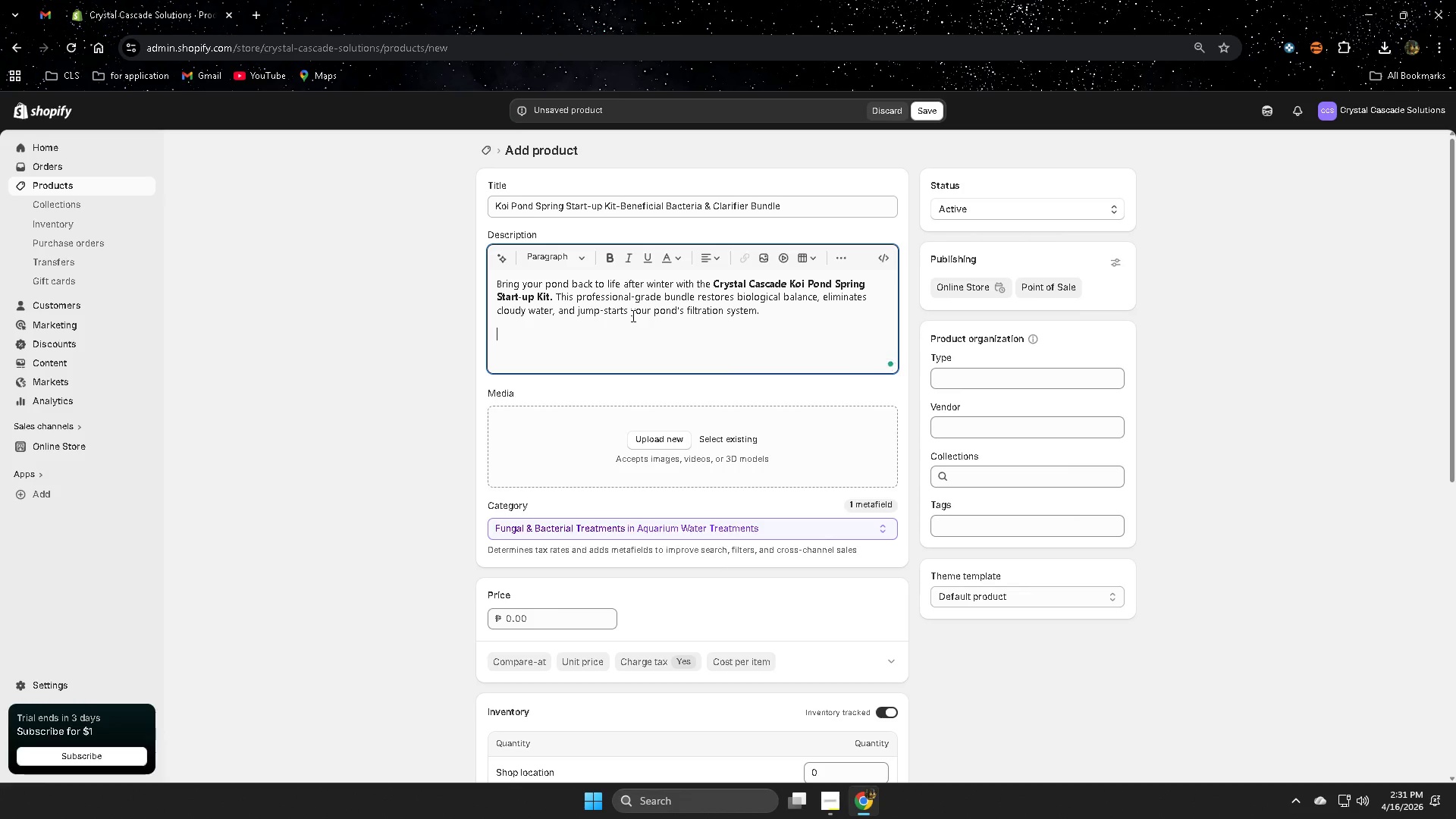 
key(Enter)
 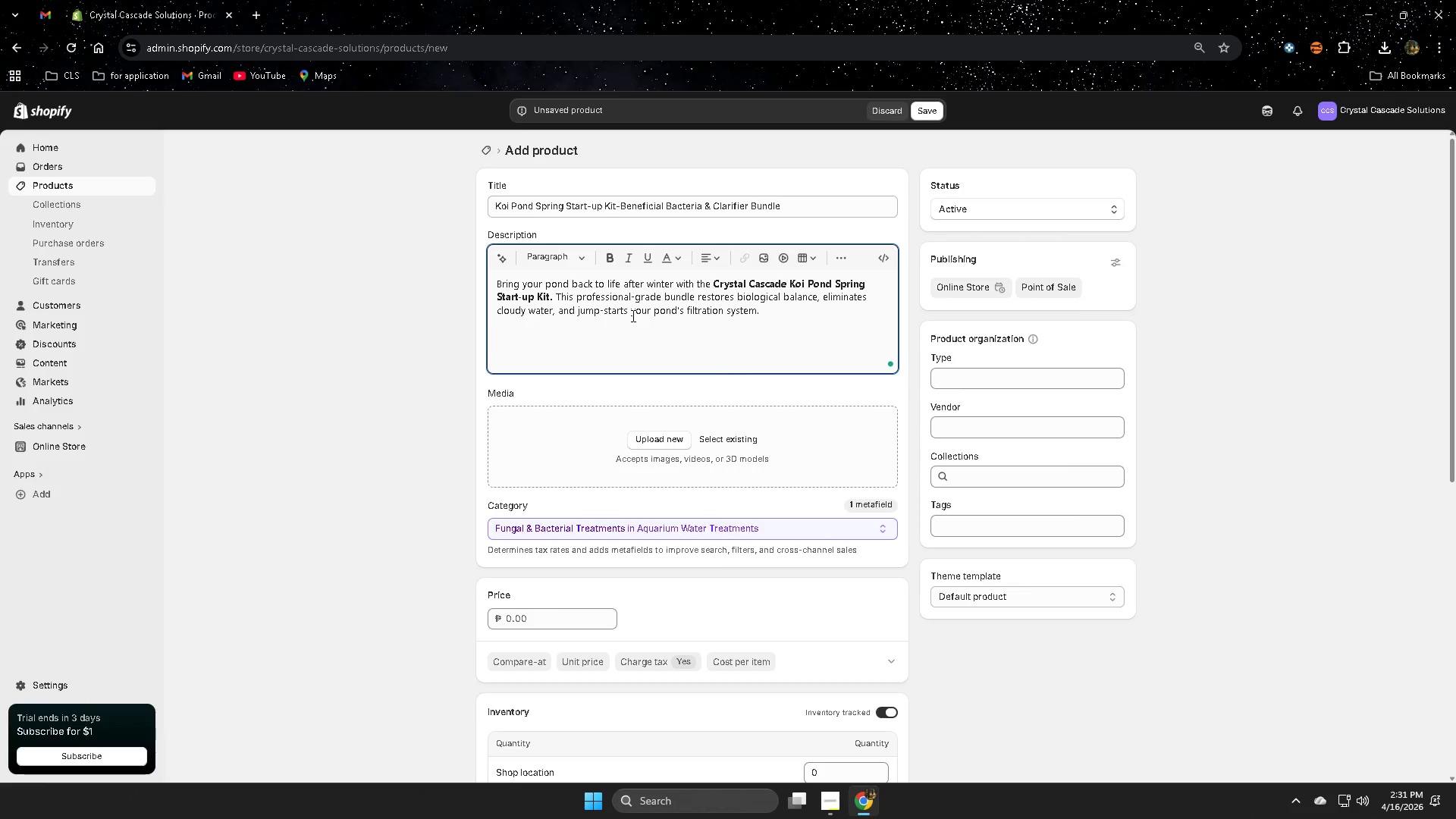 
type(The kit contains concertrated be)
 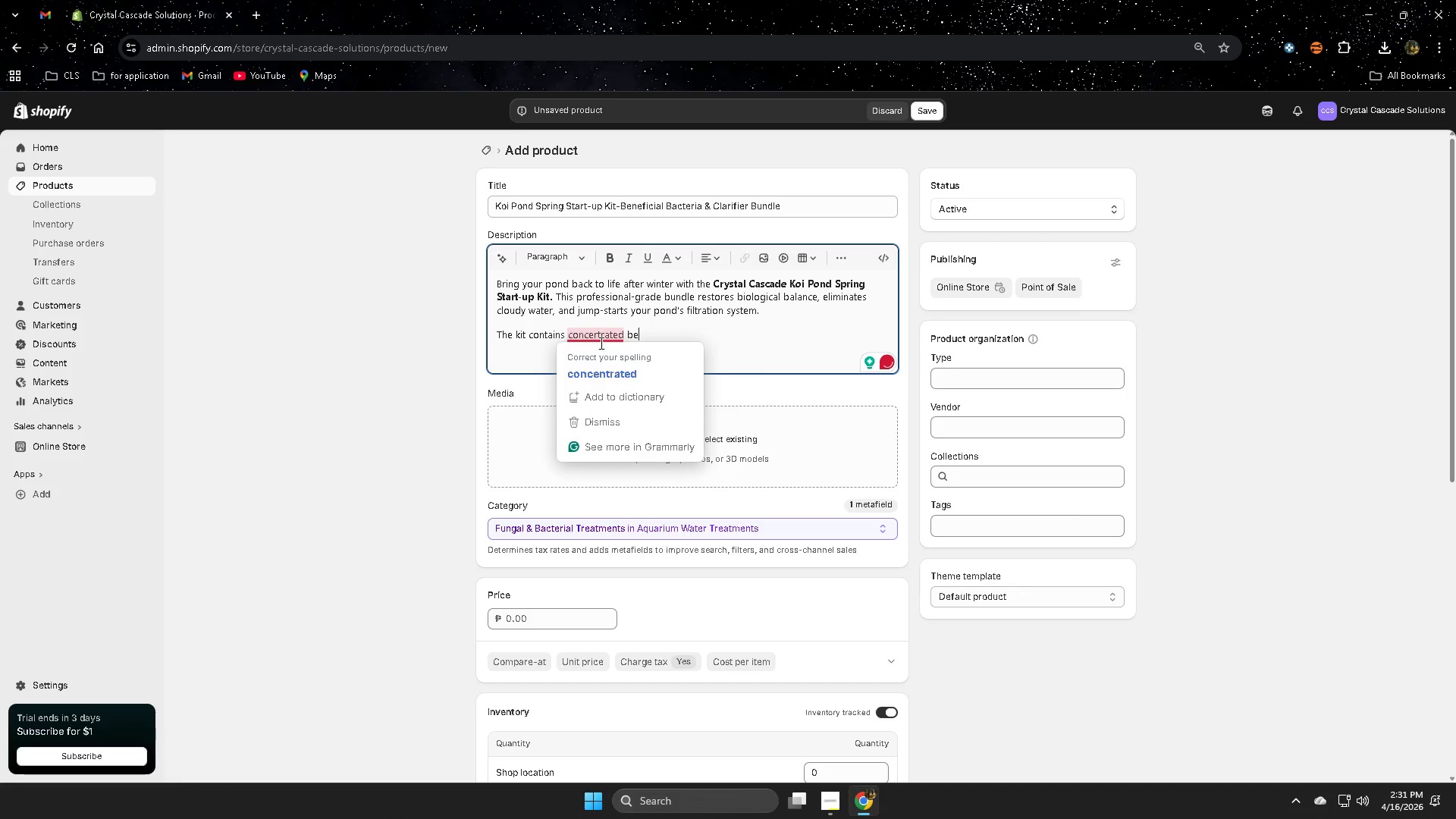 
double_click([681, 327])
 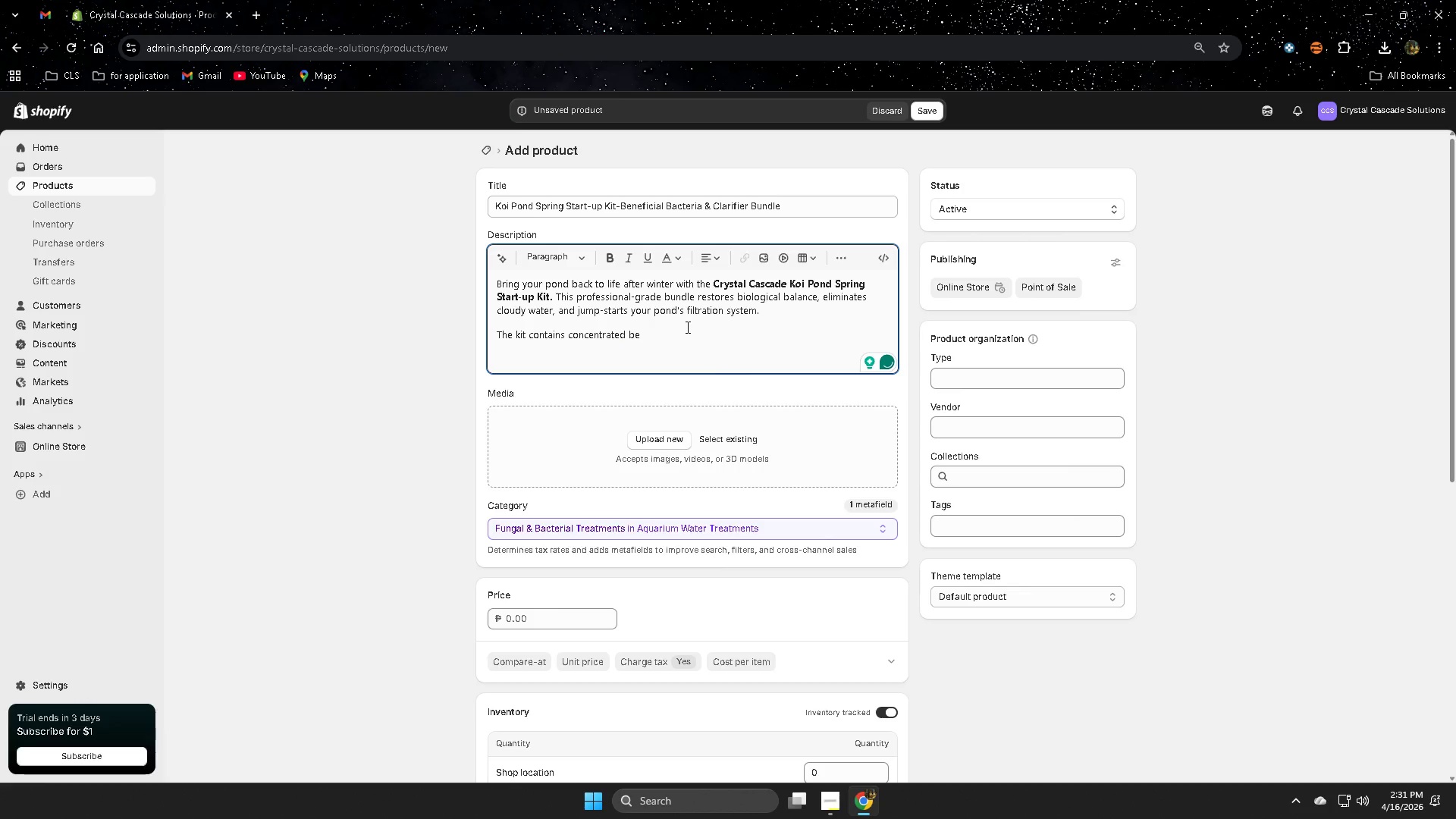 
type(bu)
key(Backspace)
key(Backspace)
type(ni)
key(Backspace)
type(eficait)
key(Backspace)
type(l)
 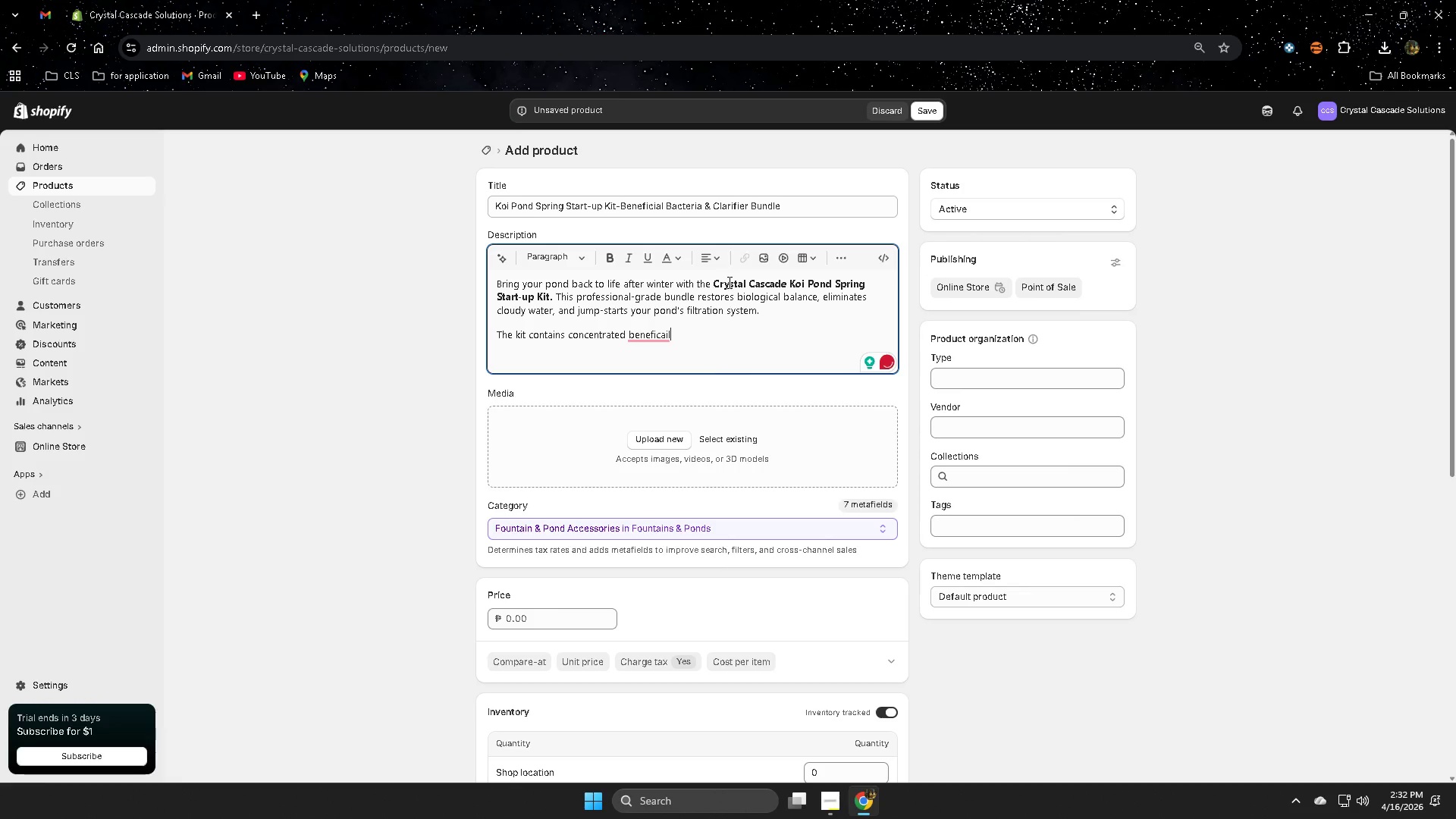 
left_click([728, 282])
 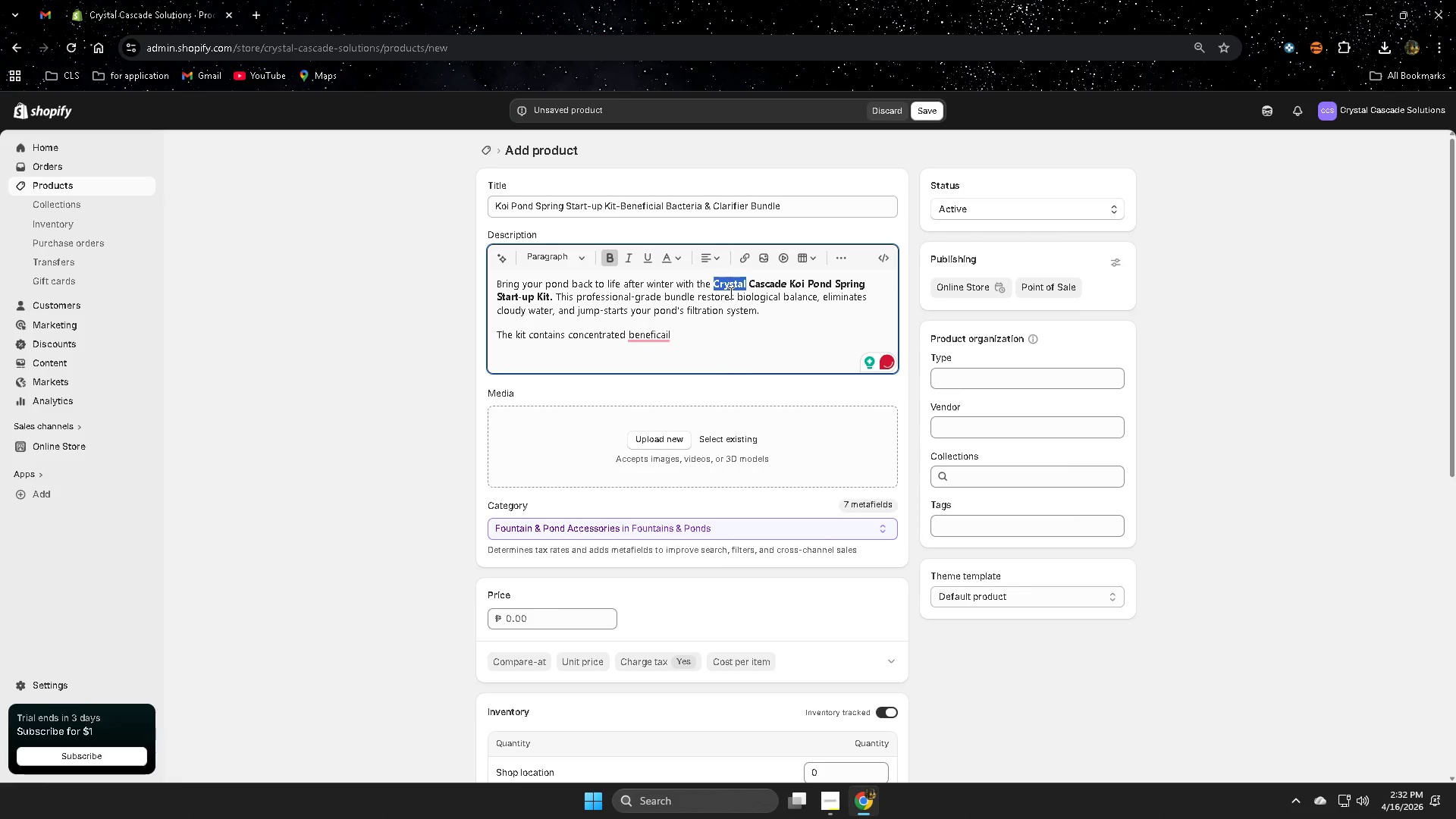 
left_click([709, 332])
 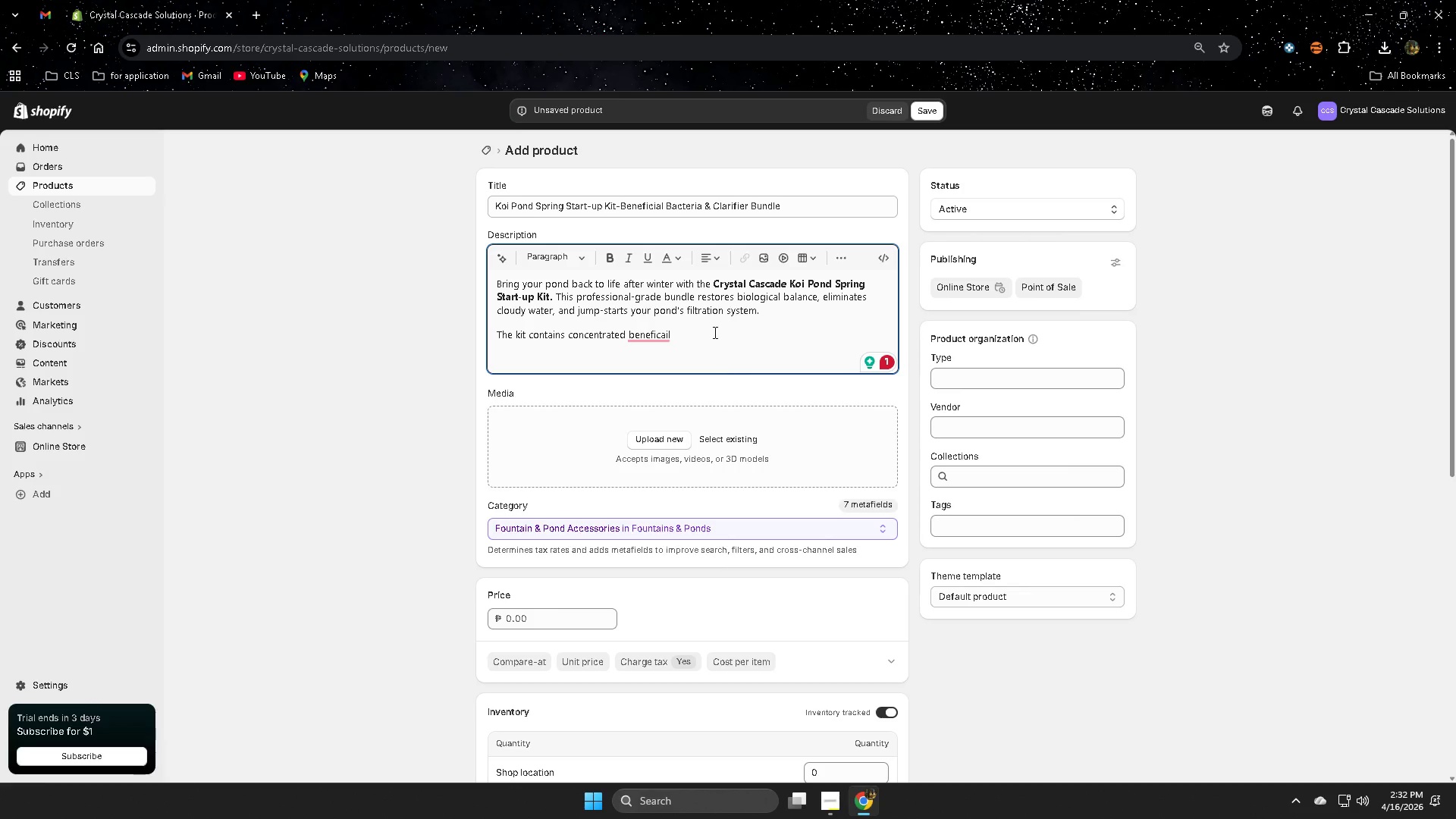 
wait(5.28)
 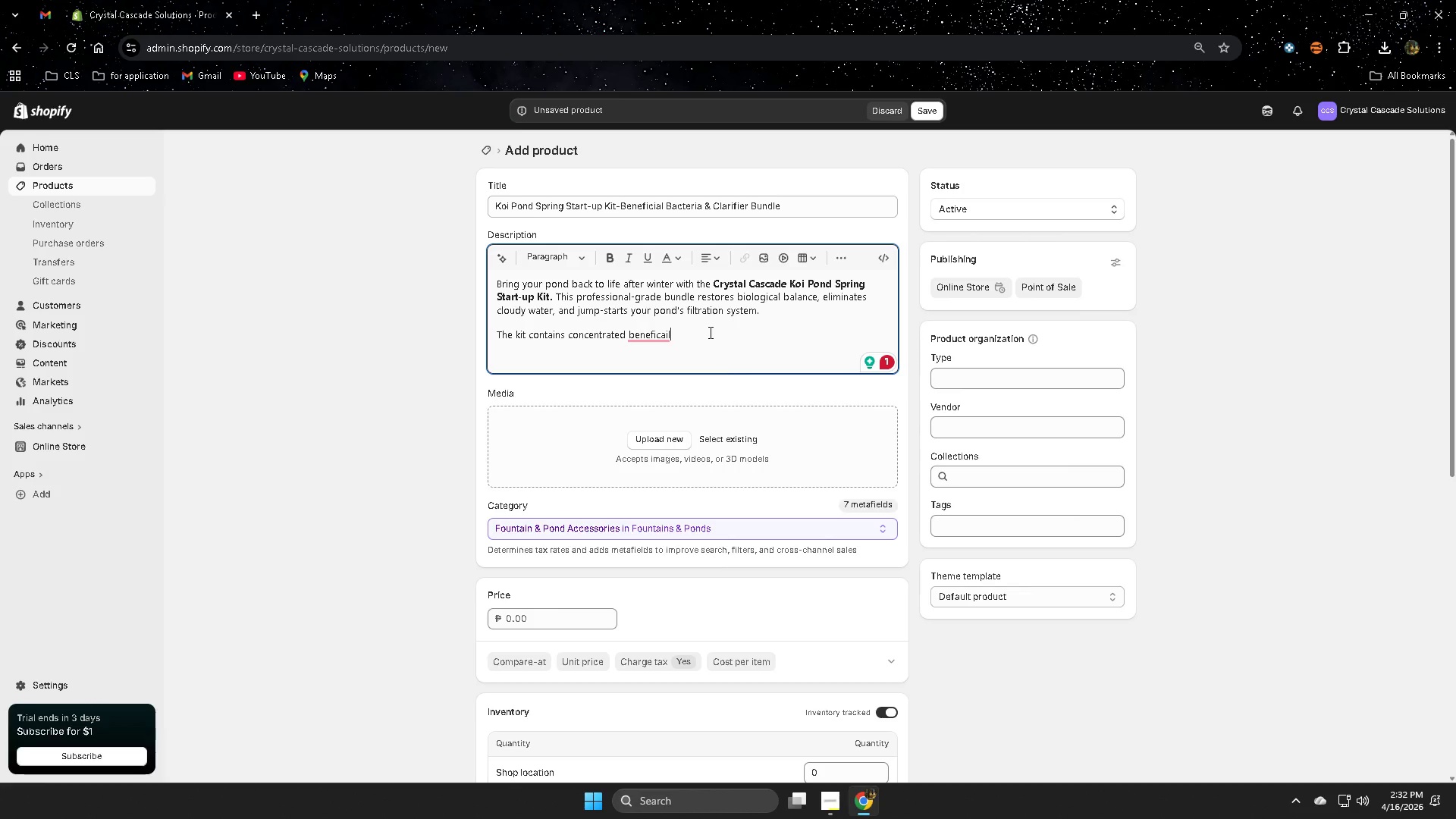 
left_click([653, 371])
 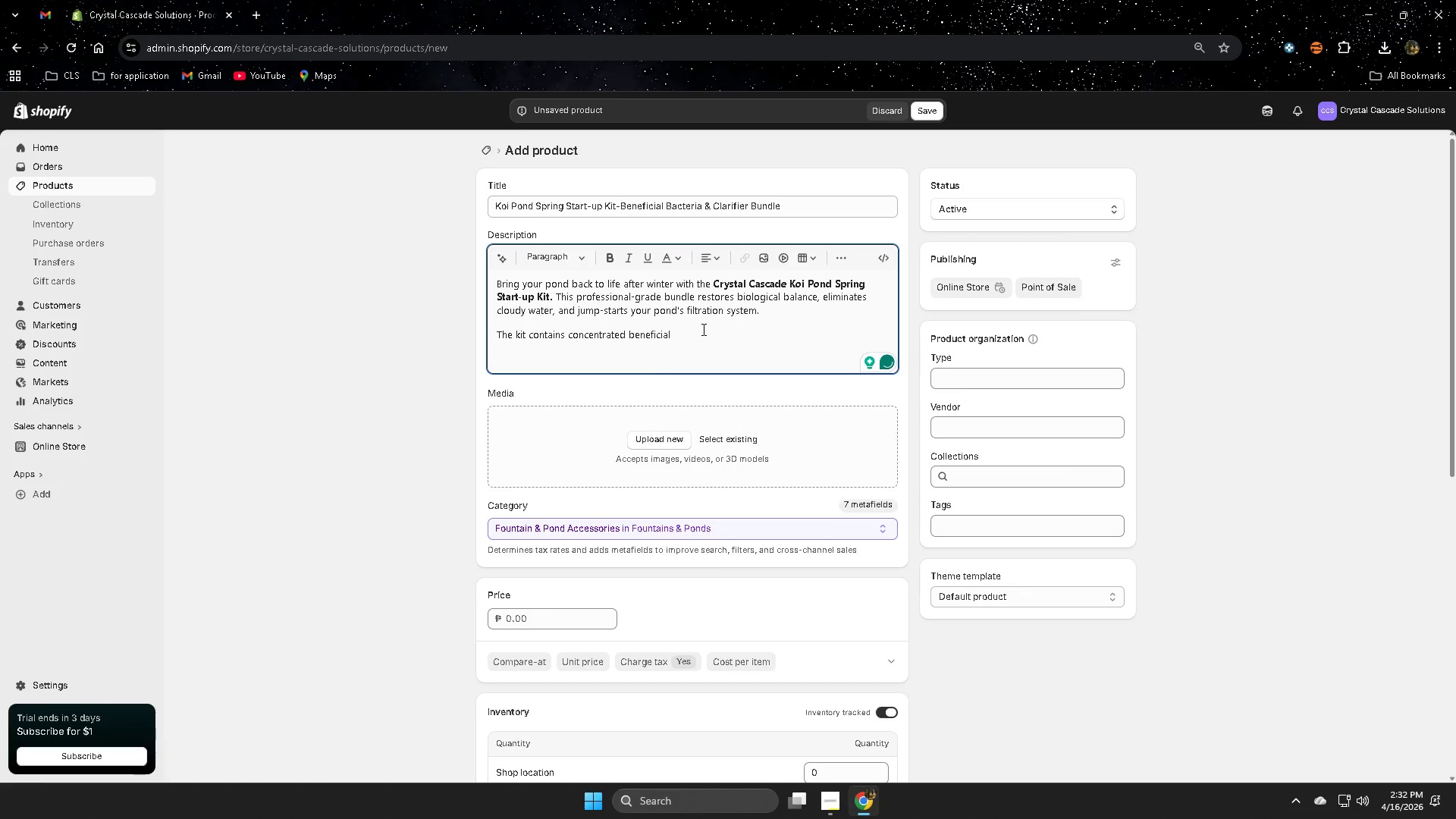 
type( bacteria cultures tjat )
key(Backspace)
key(Backspace)
key(Backspace)
key(Backspace)
type(hat help bran)
key(Backspace)
key(Backspace)
type(eakl)
key(Backspace)
 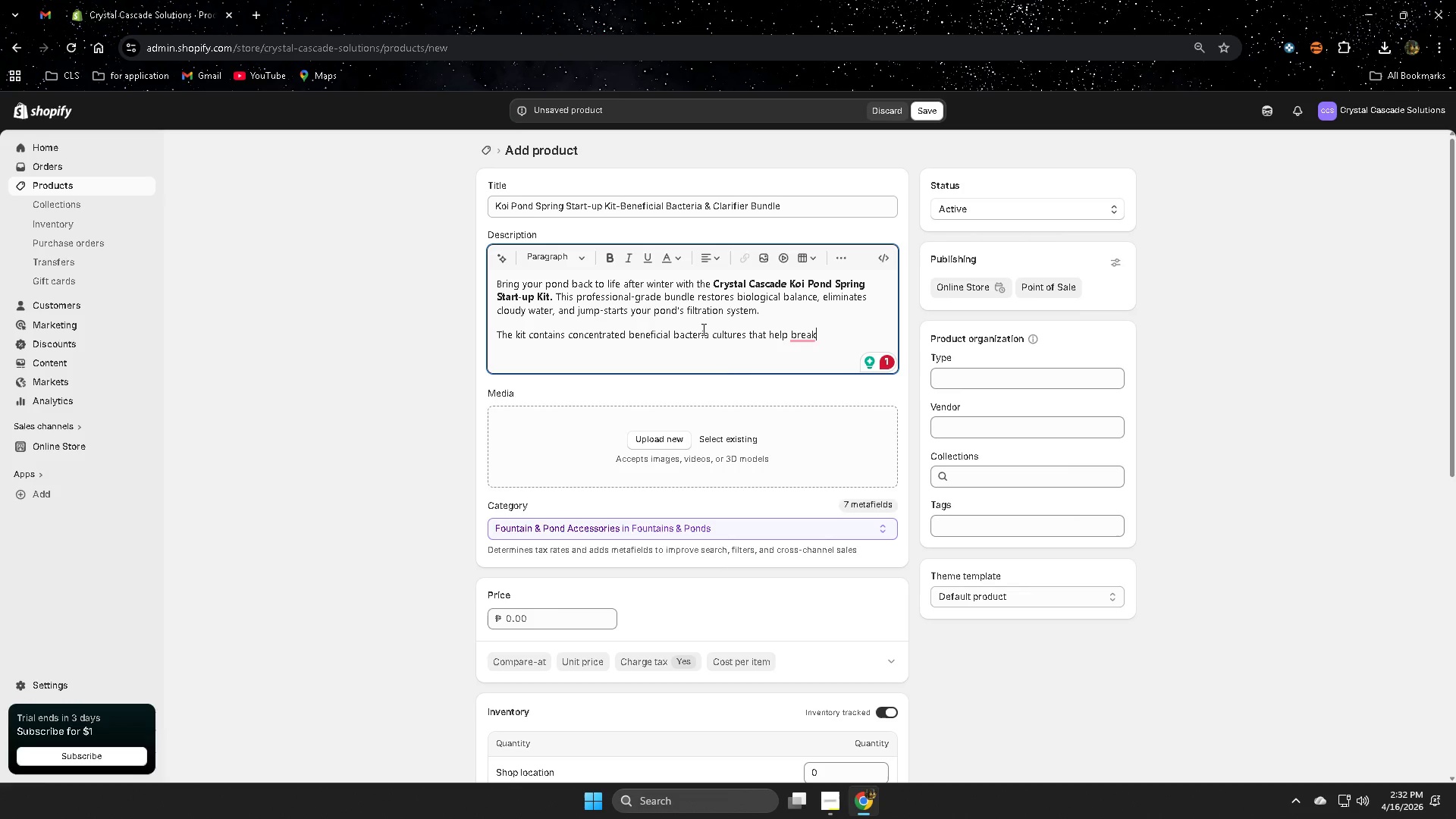 
wait(25.76)
 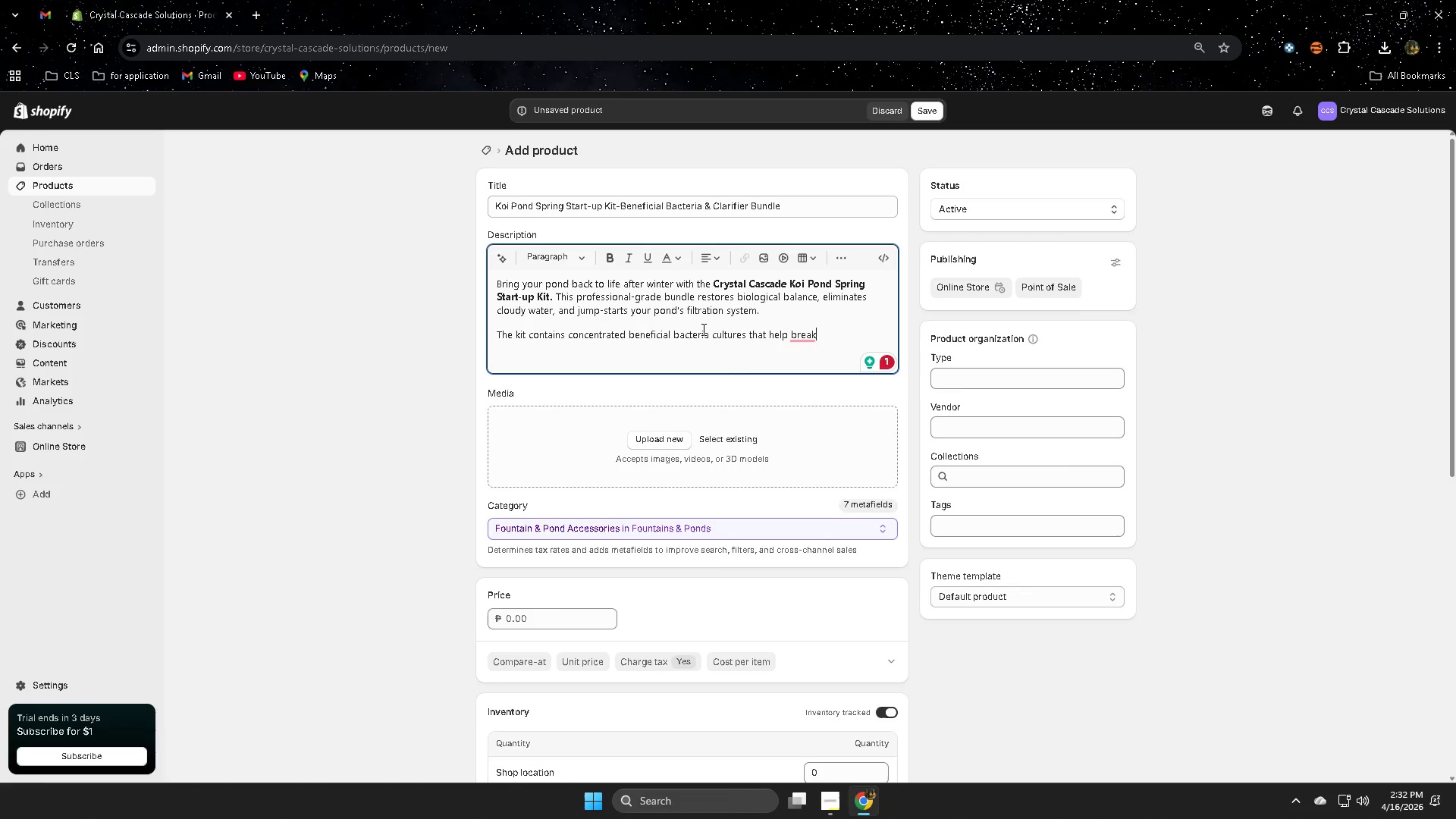 
key(Control+ControlLeft)
 